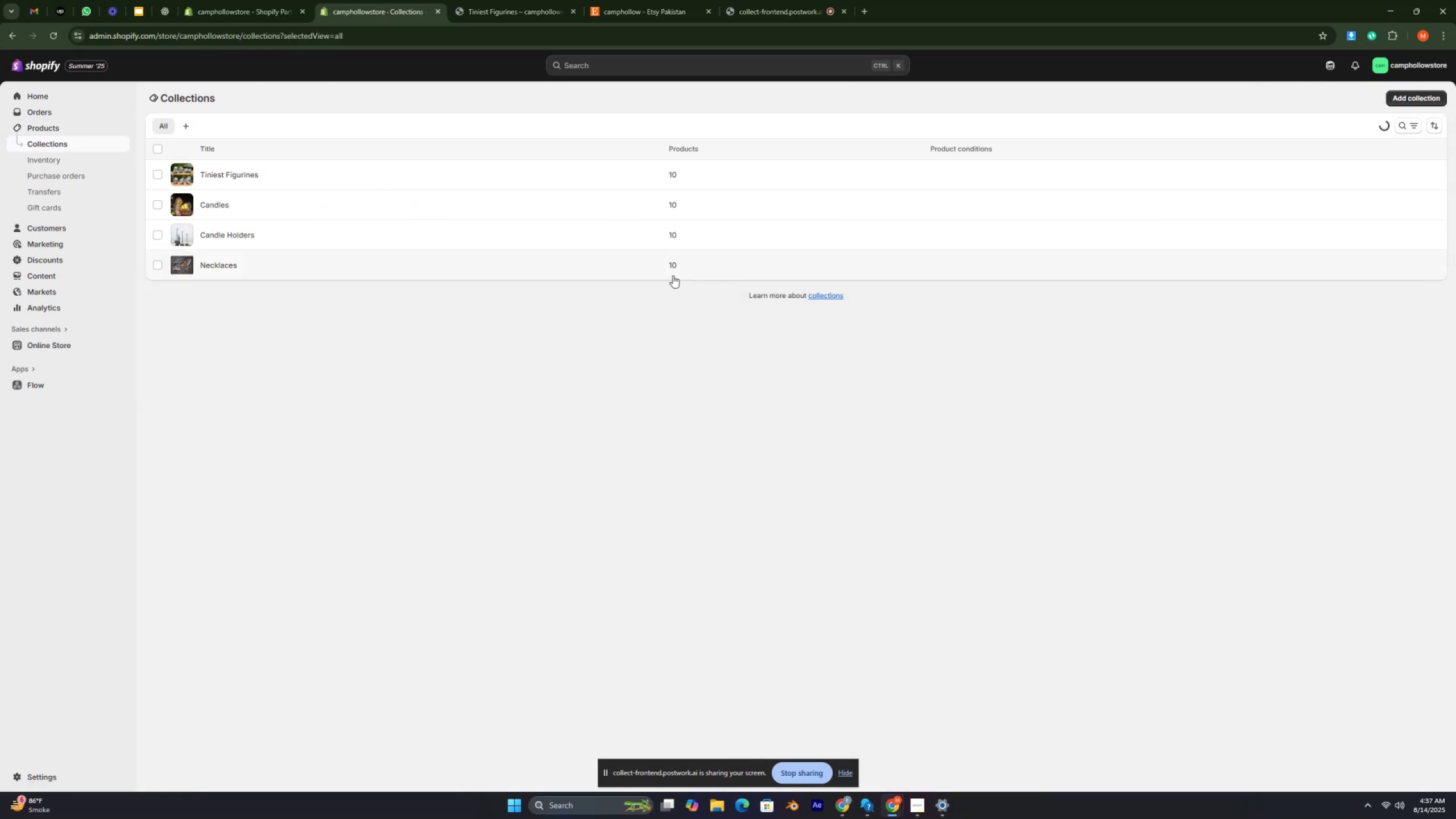 
key(Control+ControlRight)
 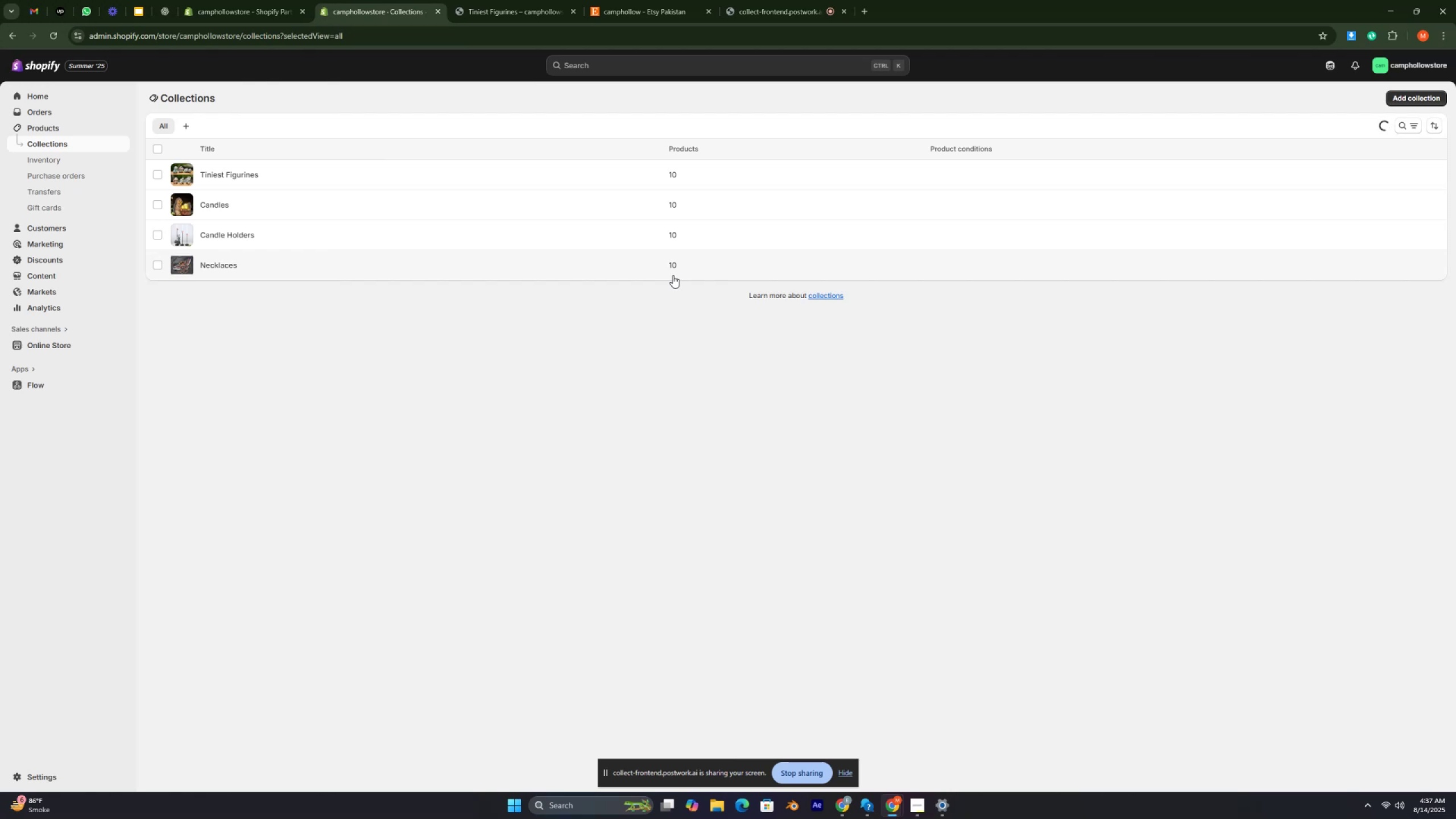 
key(Control+ControlRight)
 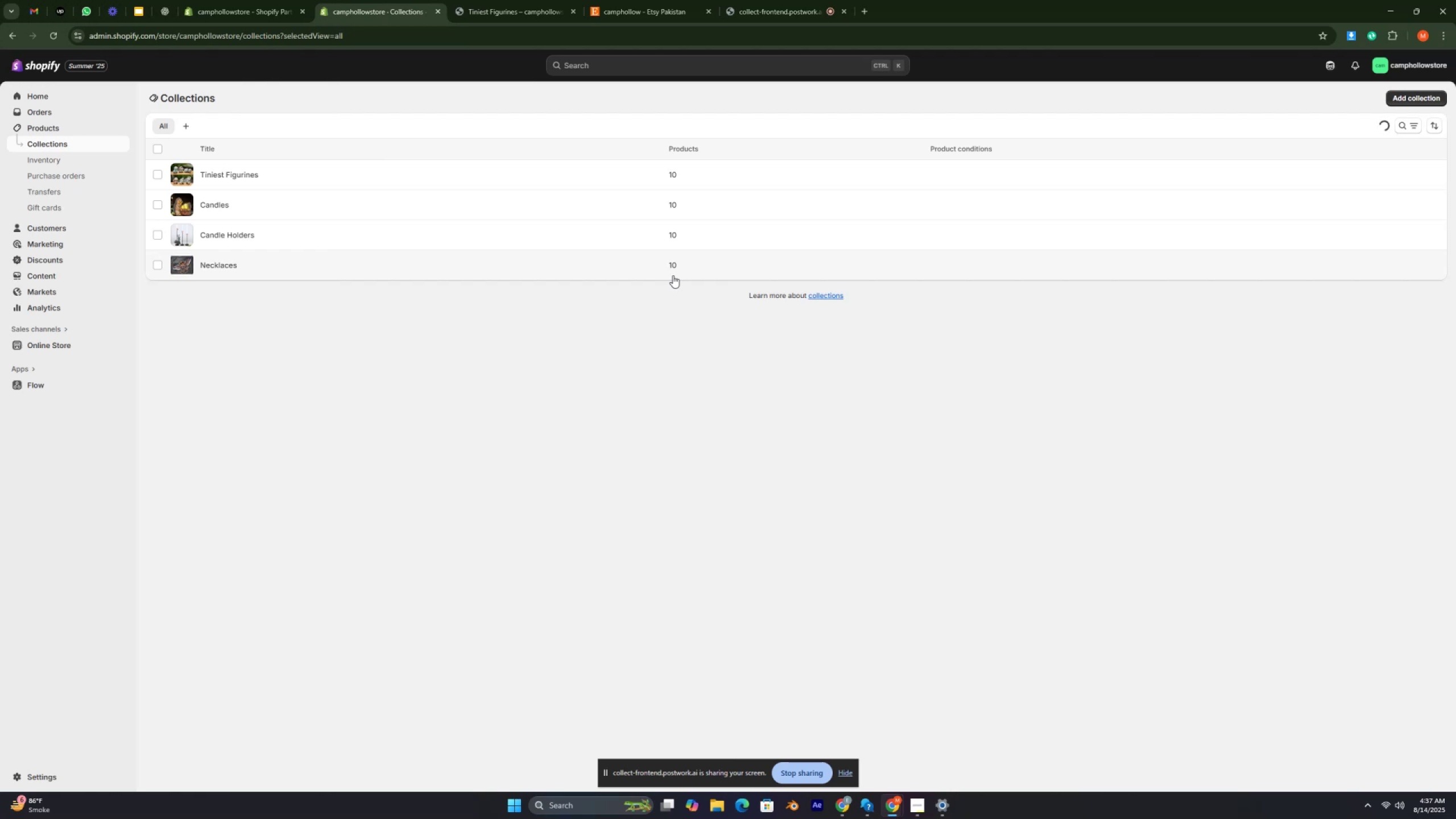 
key(Control+ControlRight)
 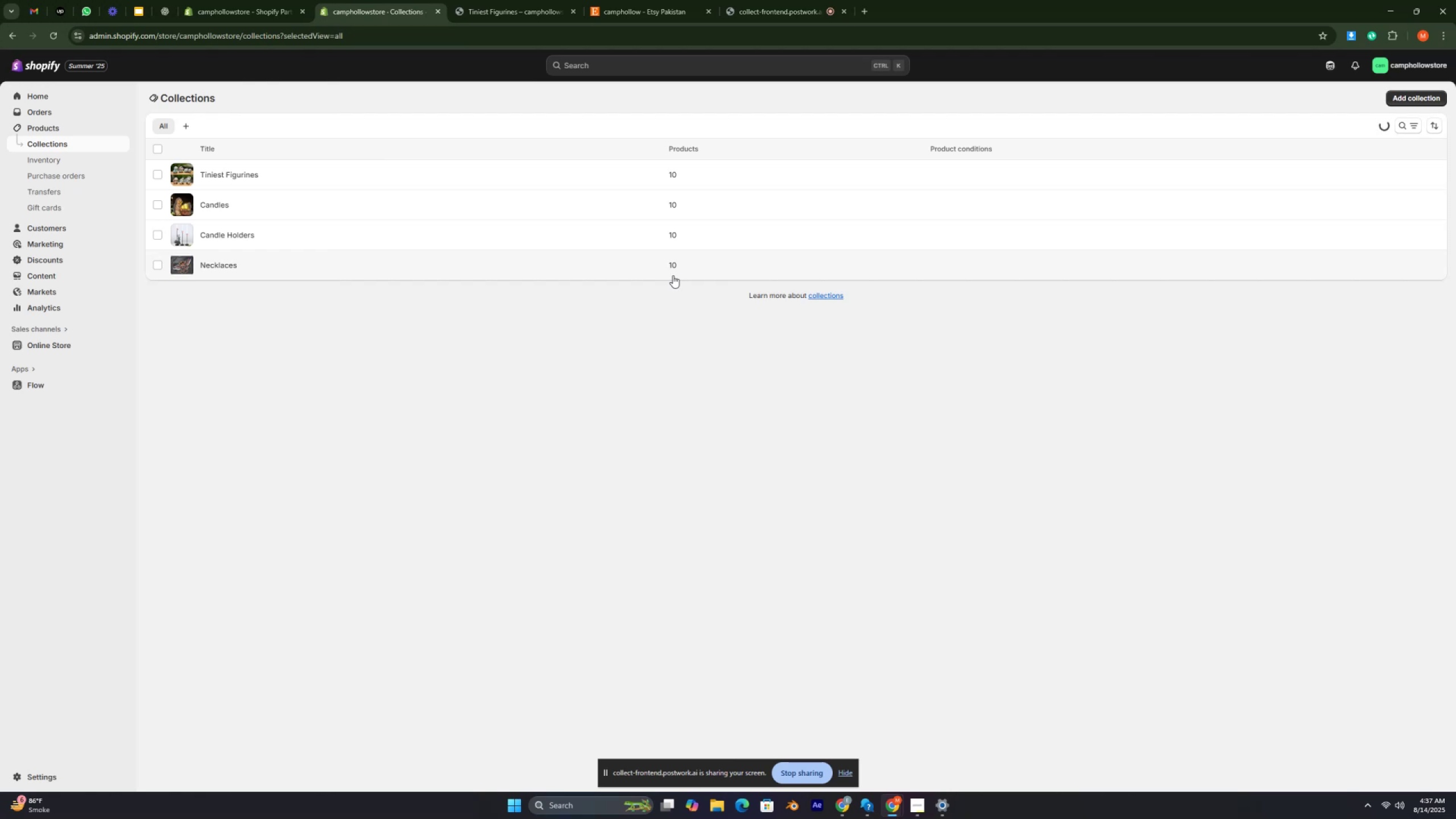 
key(Control+ControlRight)
 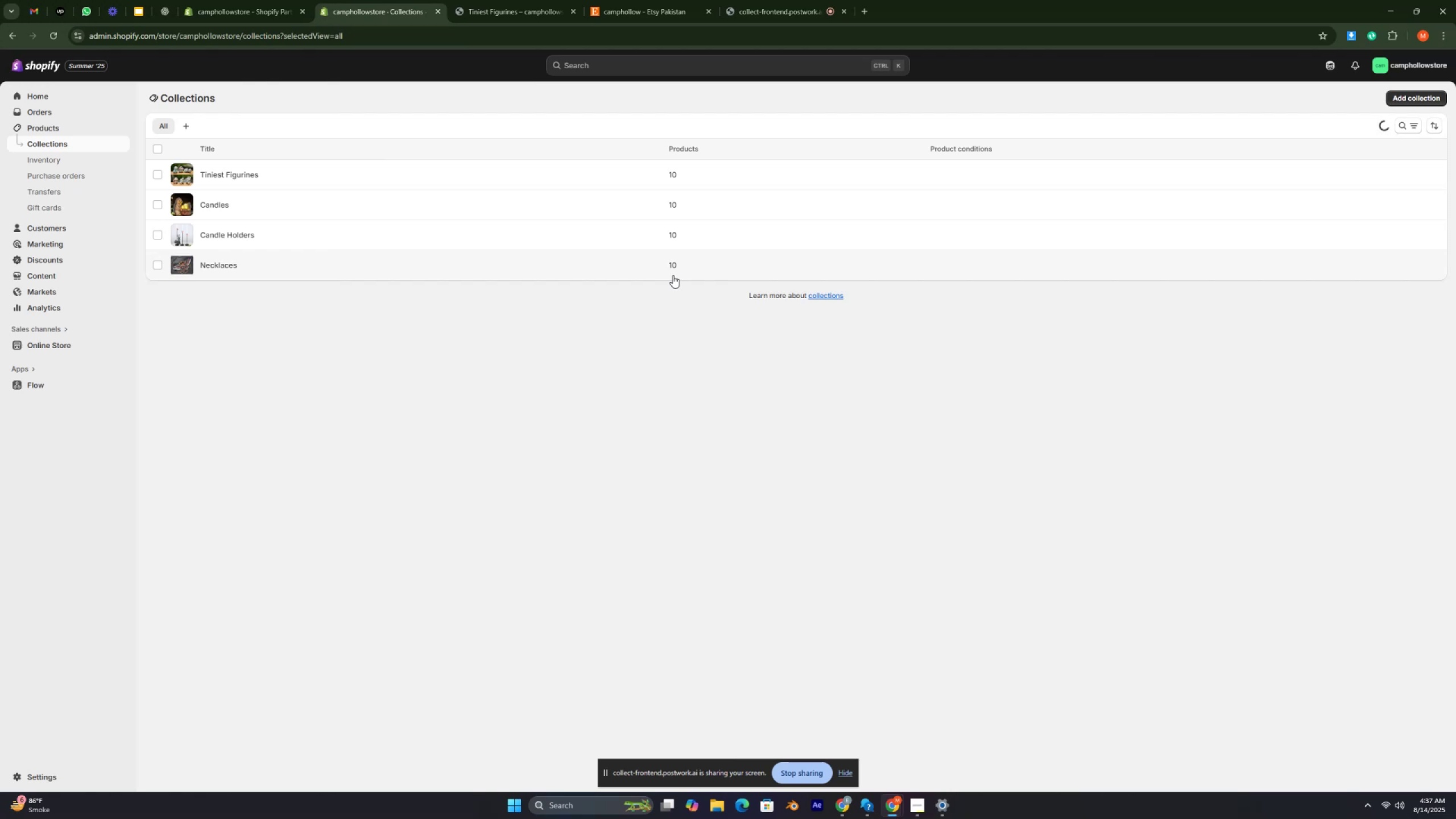 
key(Control+ControlRight)
 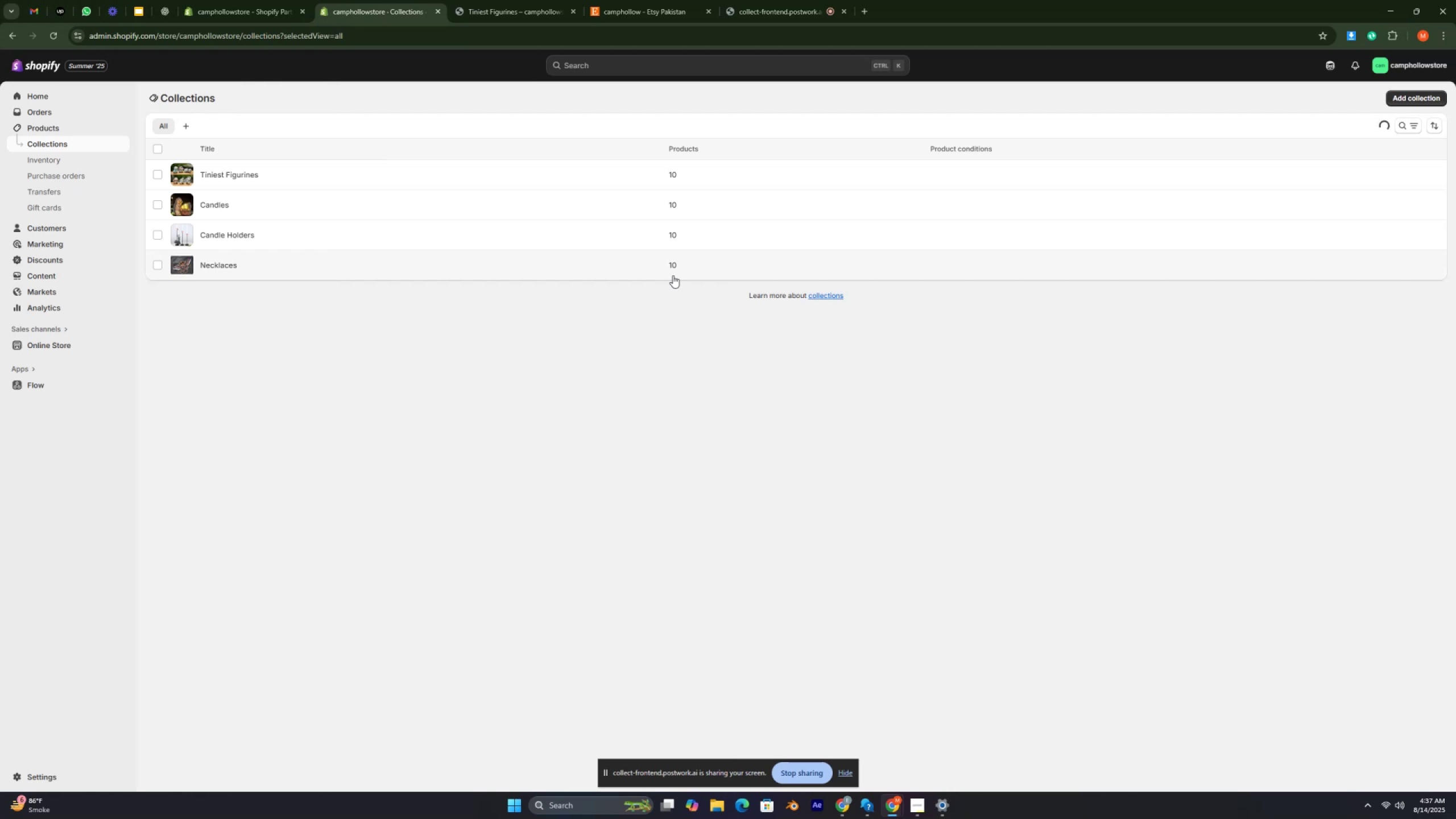 
key(Control+ControlRight)
 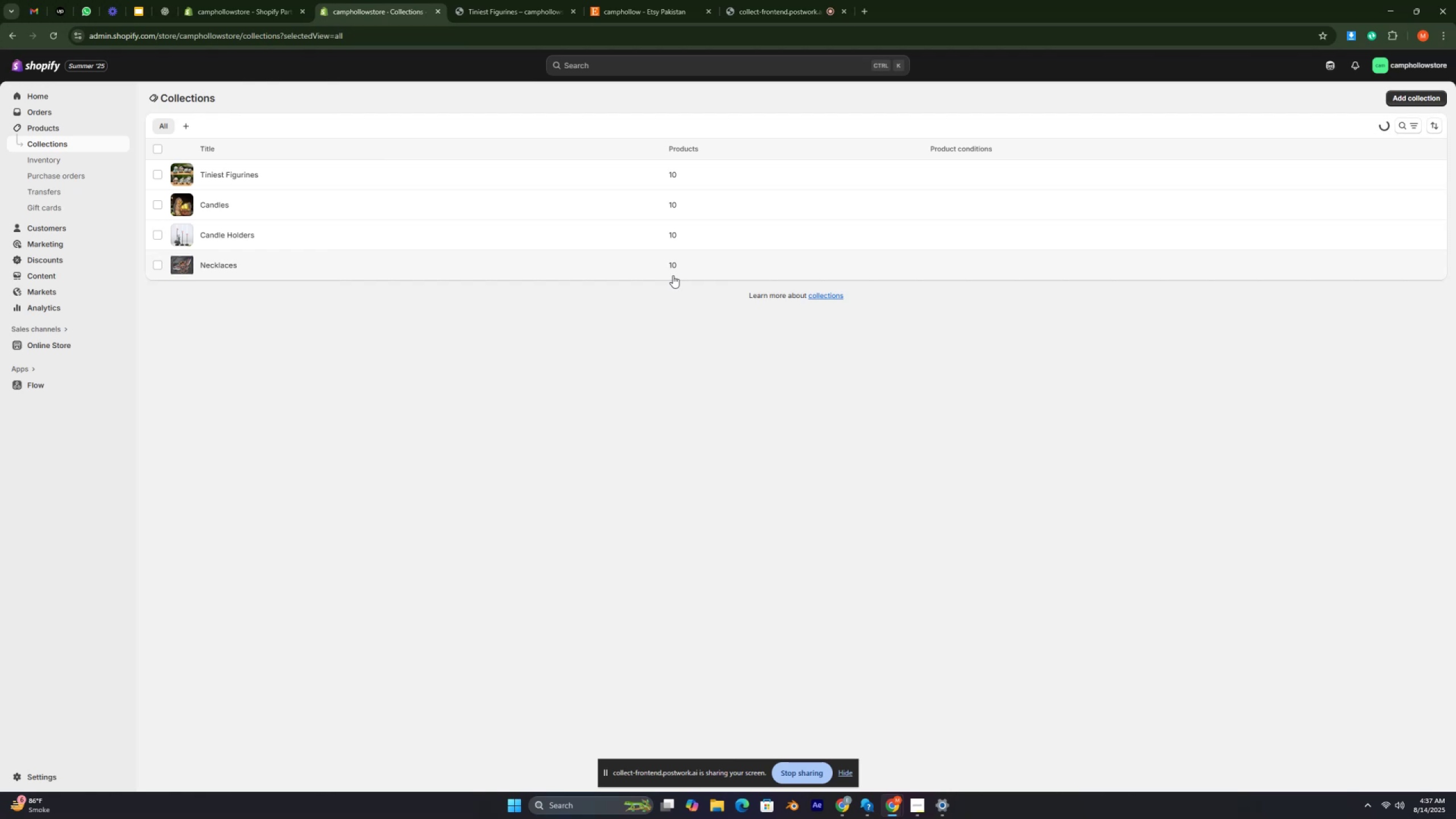 
key(Control+ControlRight)
 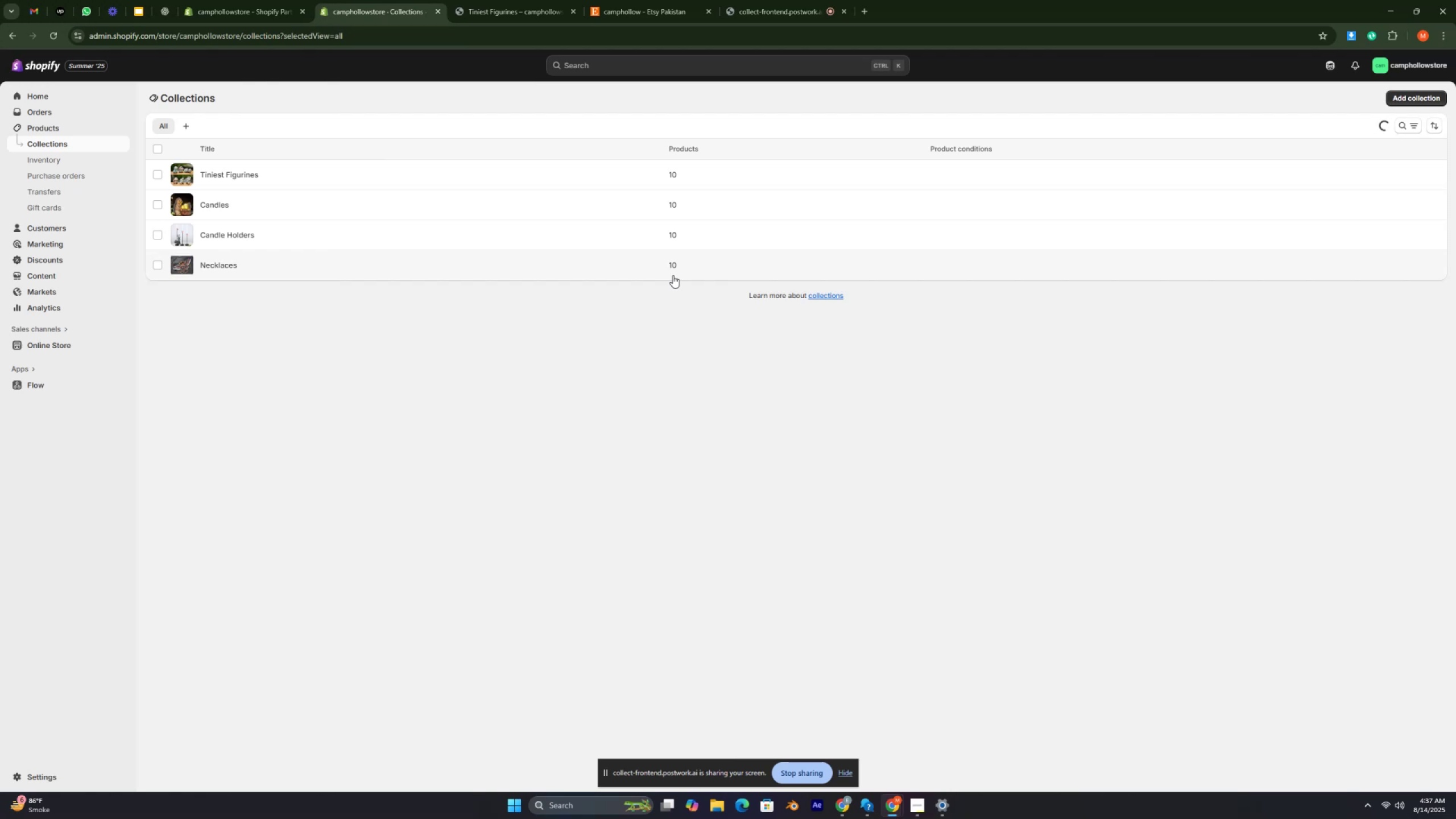 
key(Control+ControlRight)
 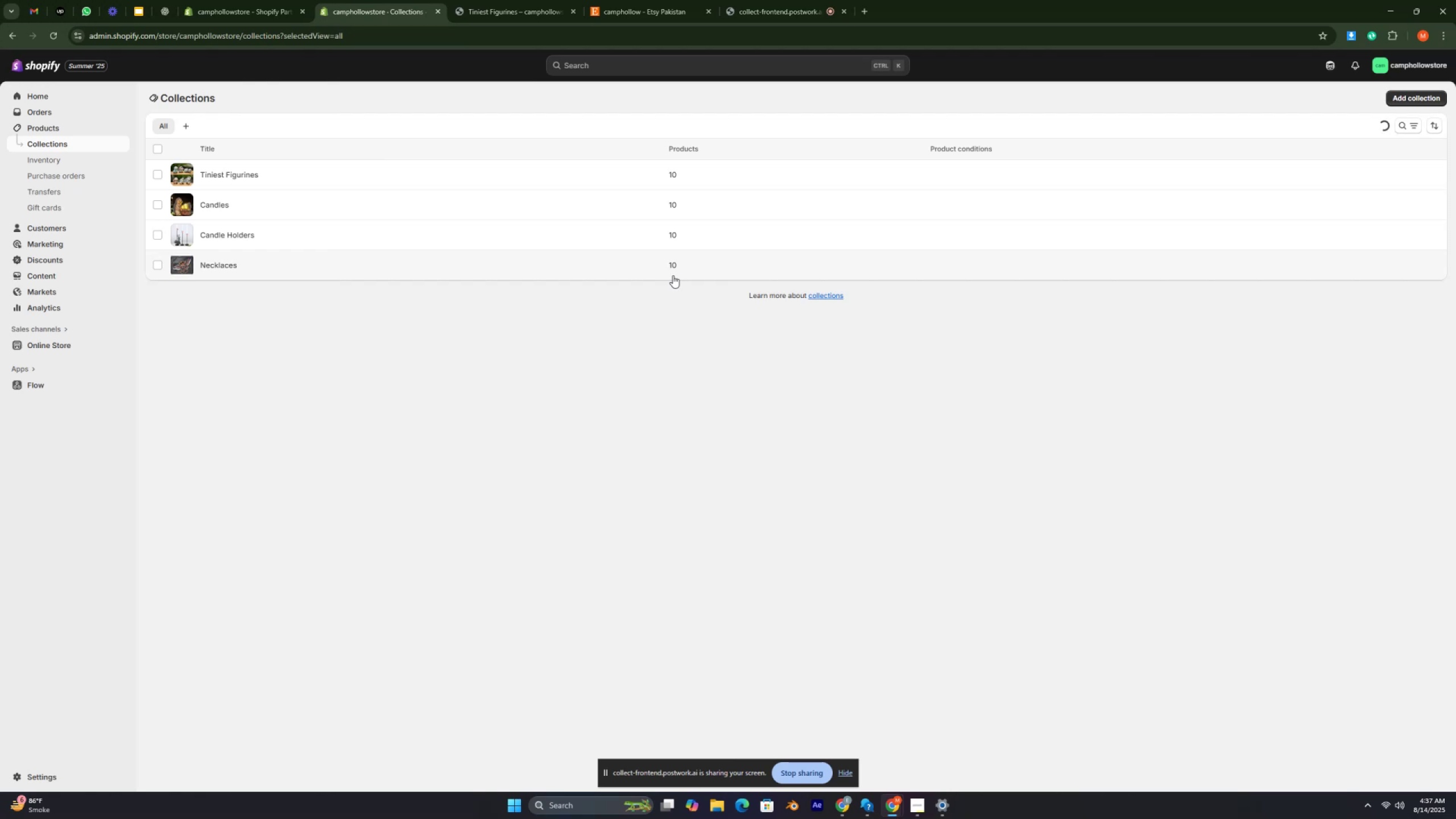 
key(Control+ControlRight)
 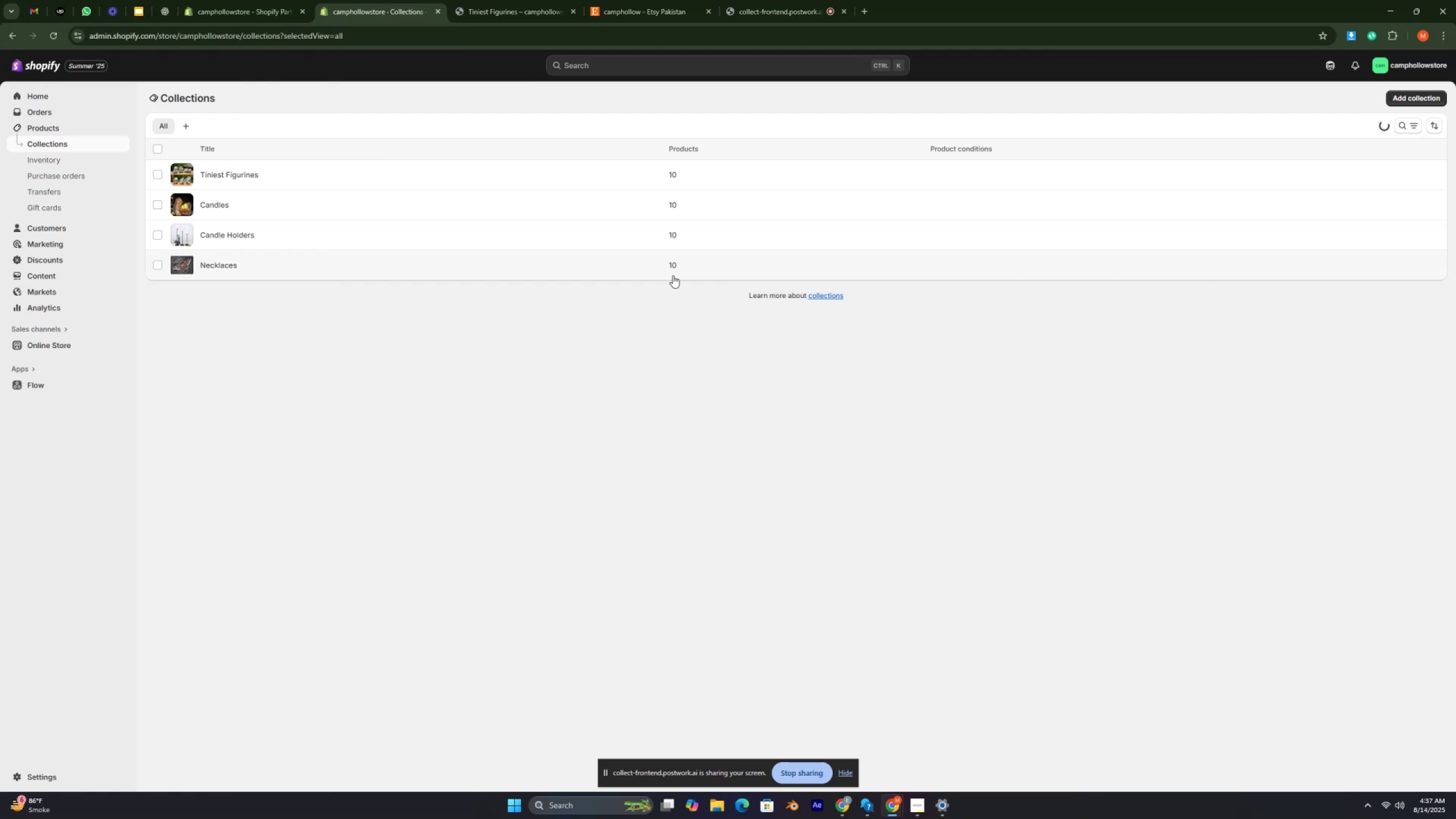 
key(Control+ControlRight)
 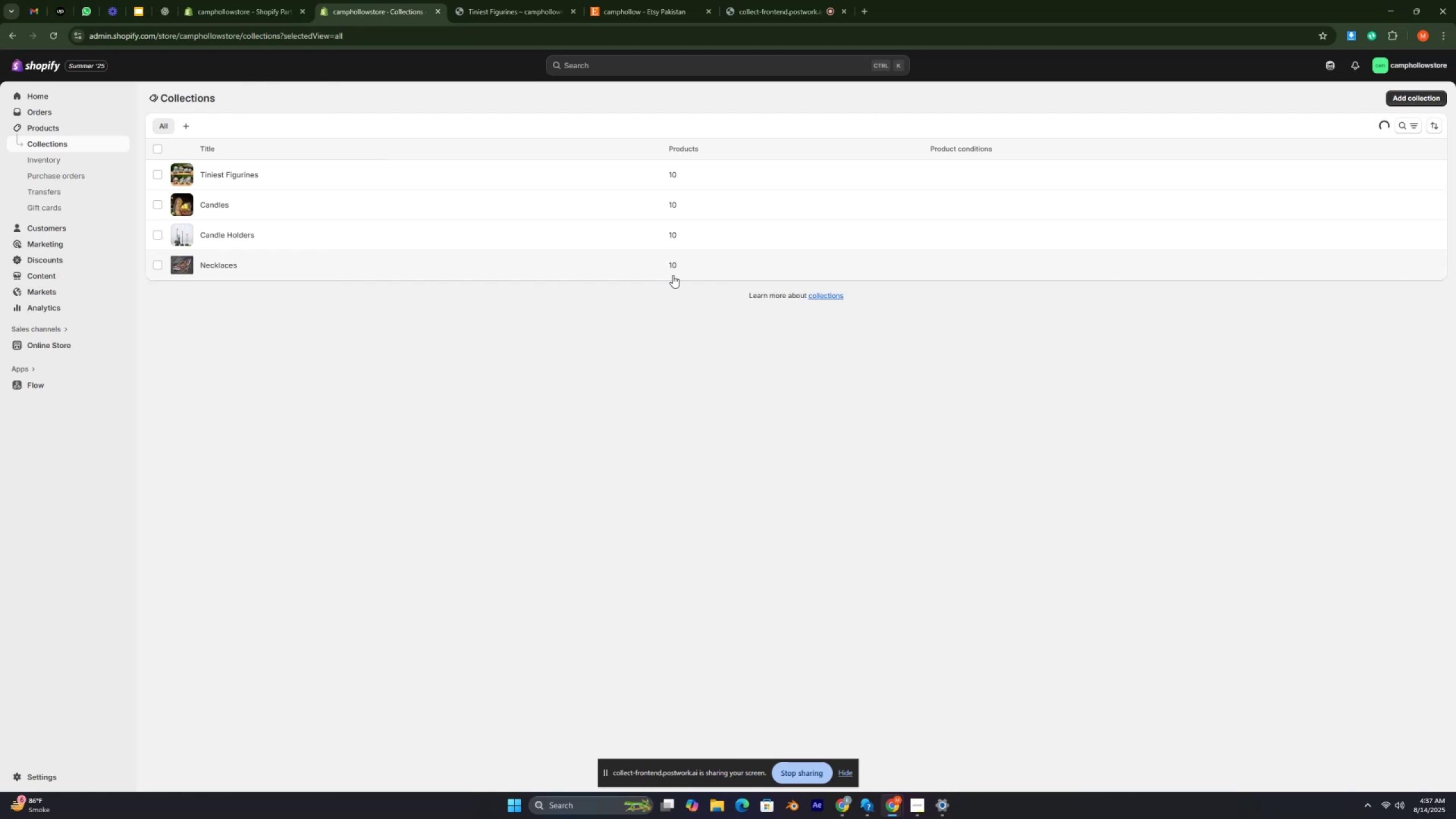 
key(Control+ControlRight)
 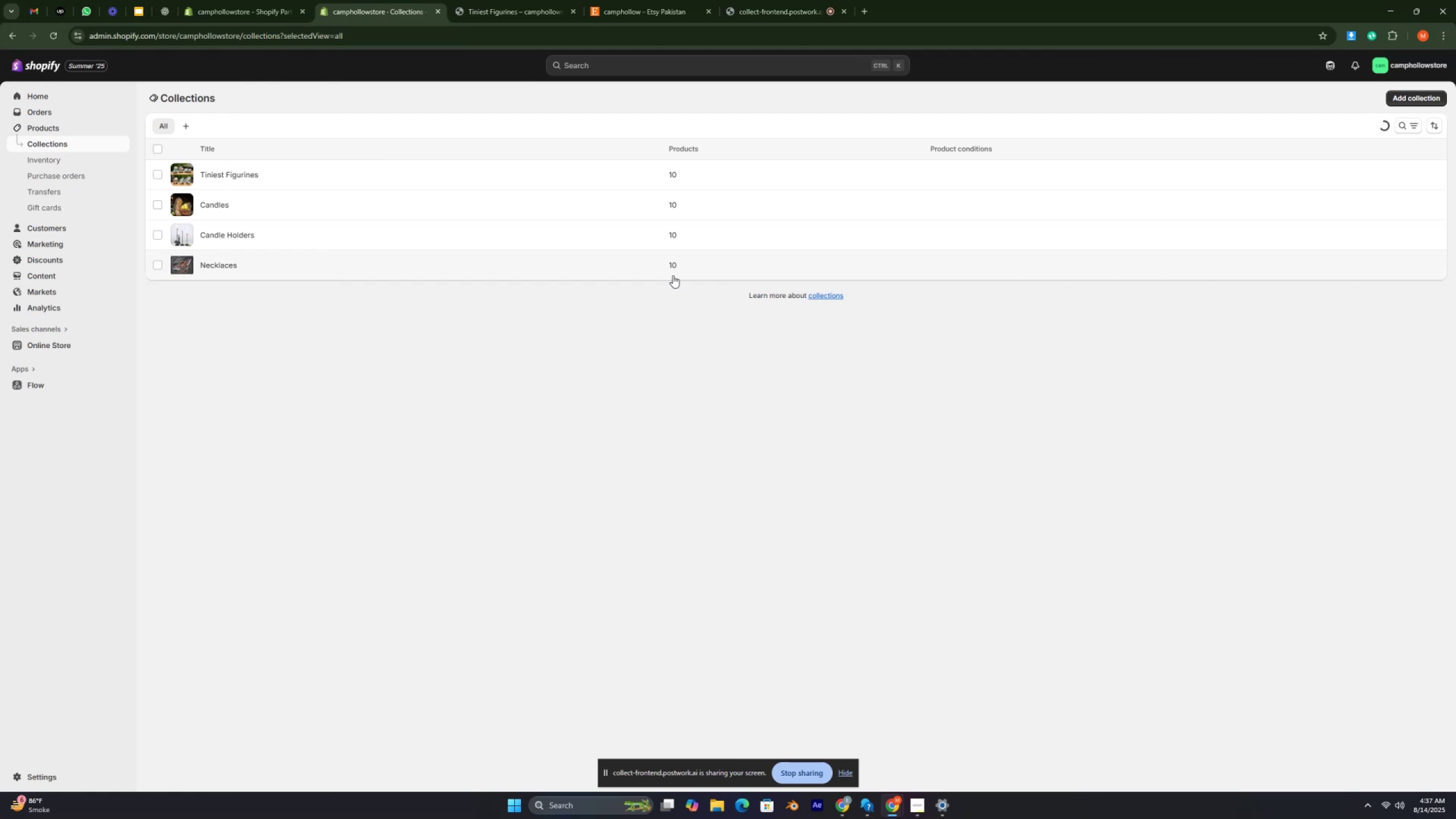 
key(Control+ControlRight)
 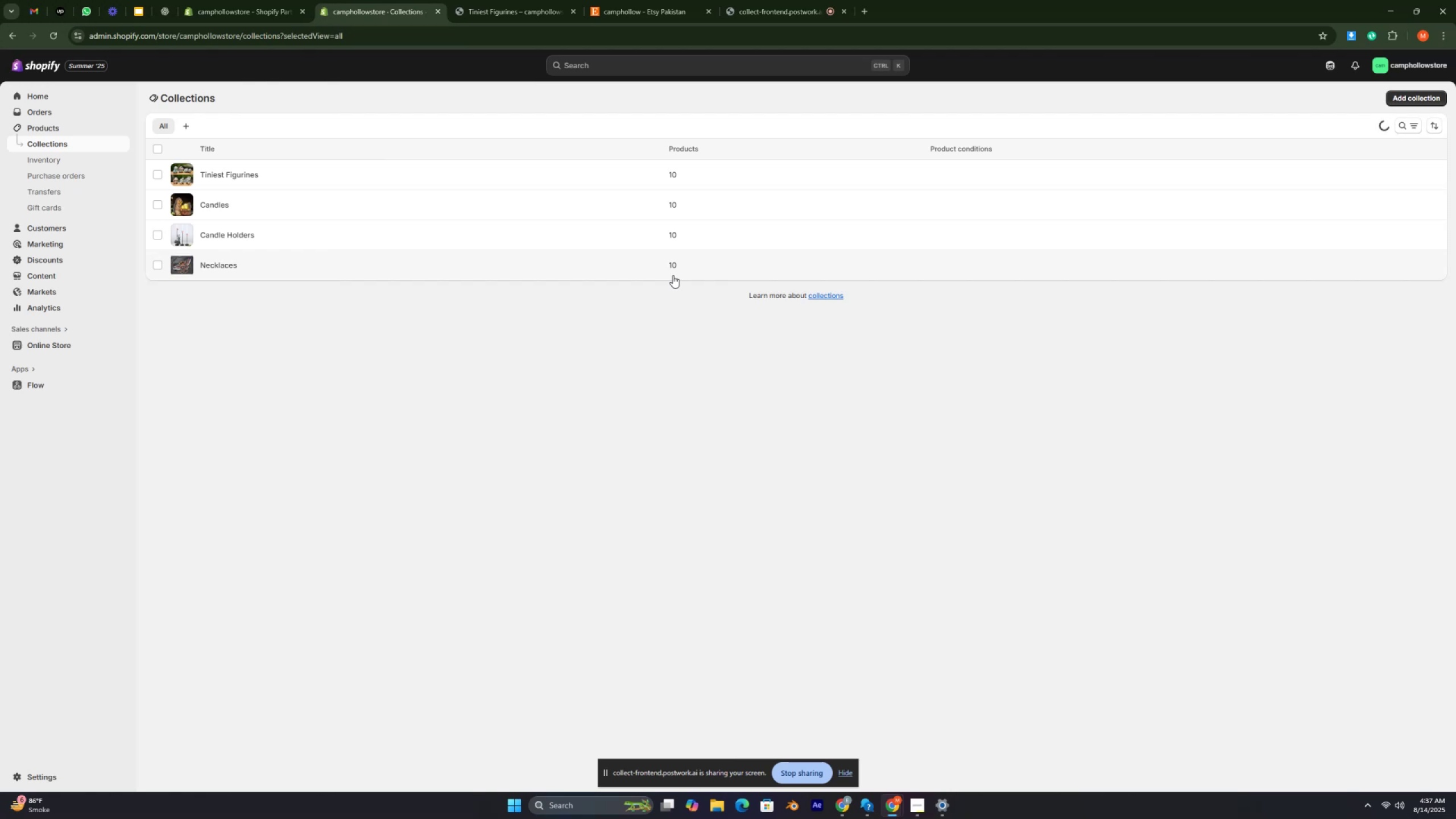 
key(Control+ControlRight)
 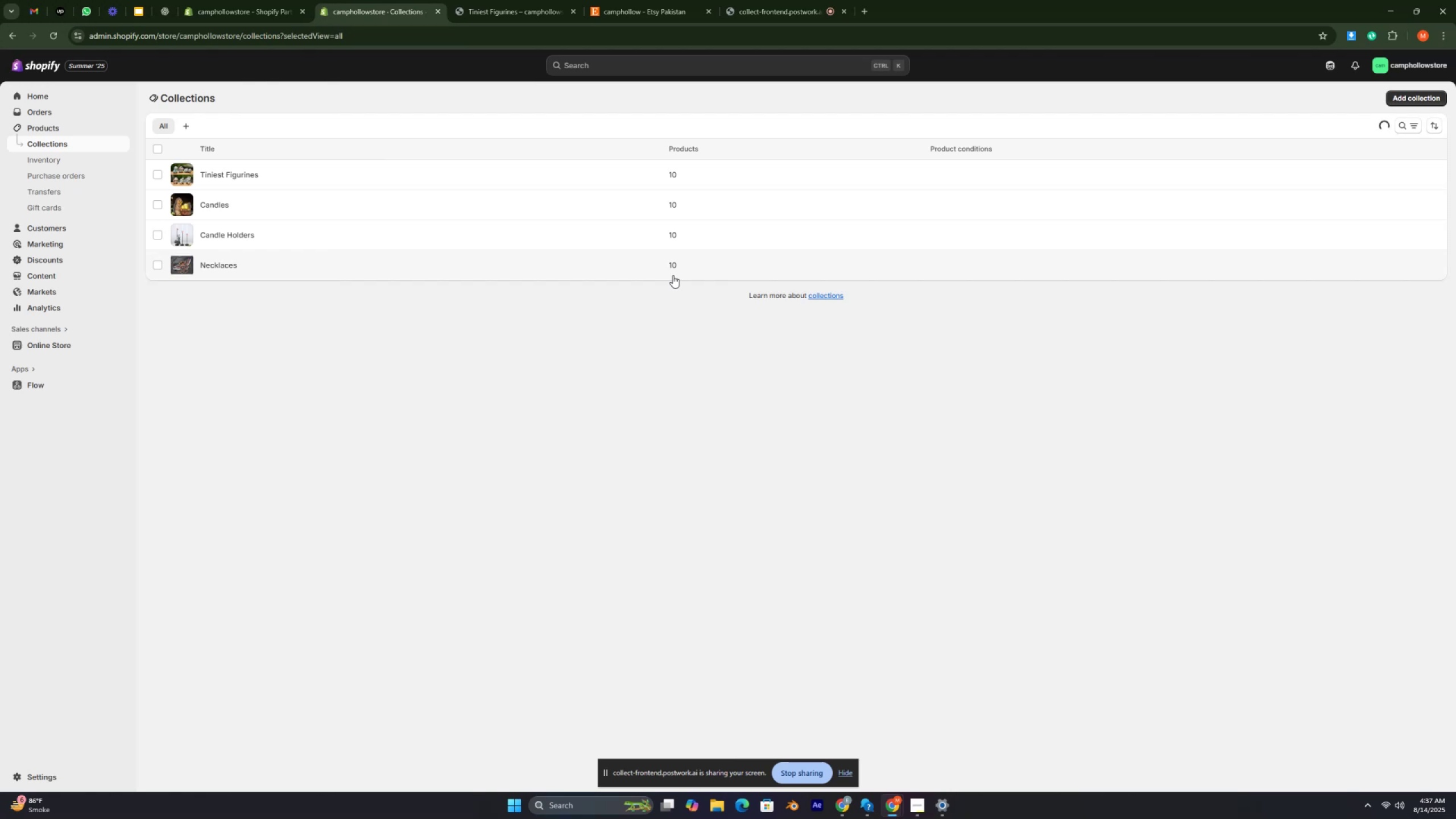 
key(Control+ControlRight)
 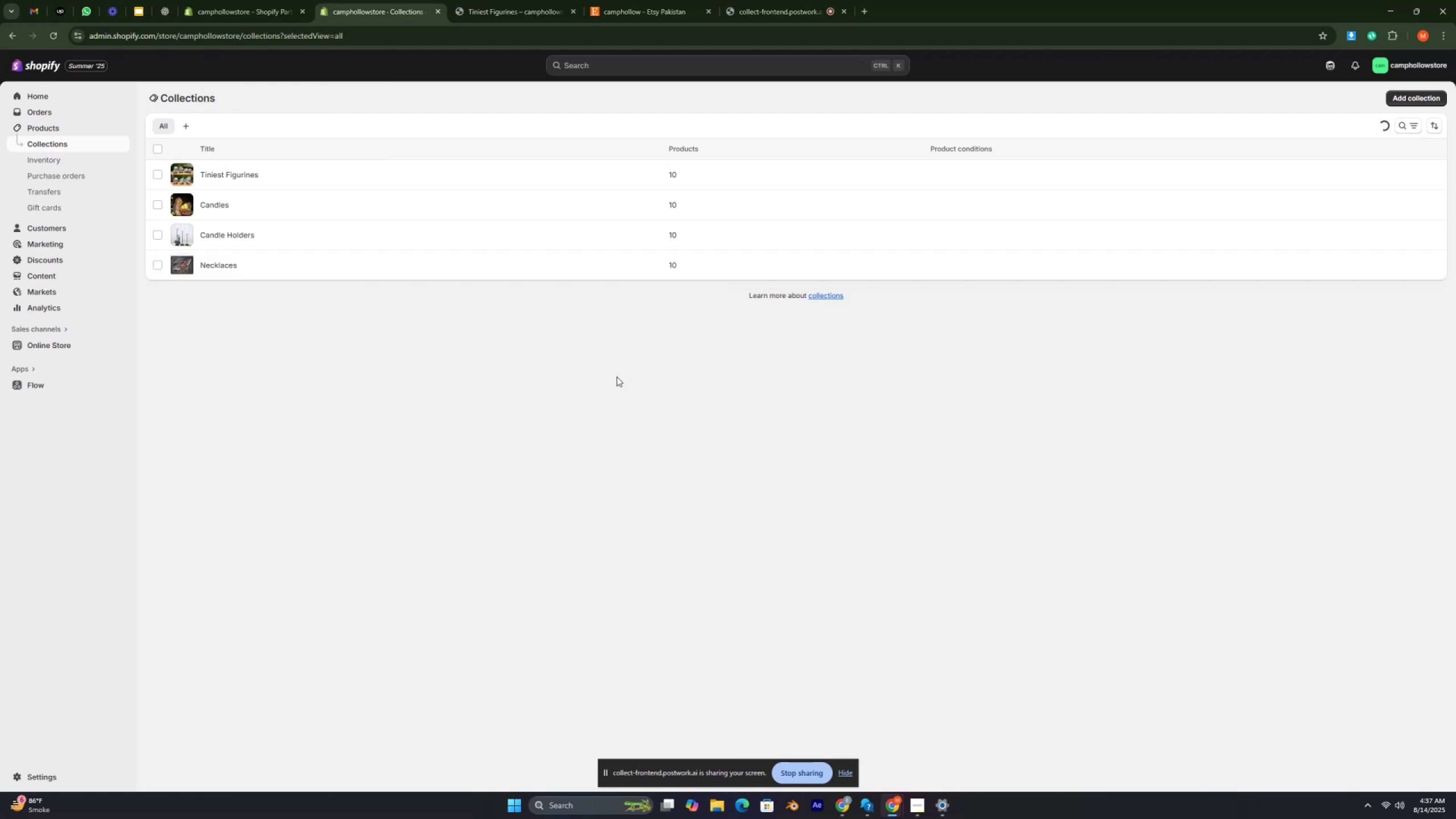 
wait(20.57)
 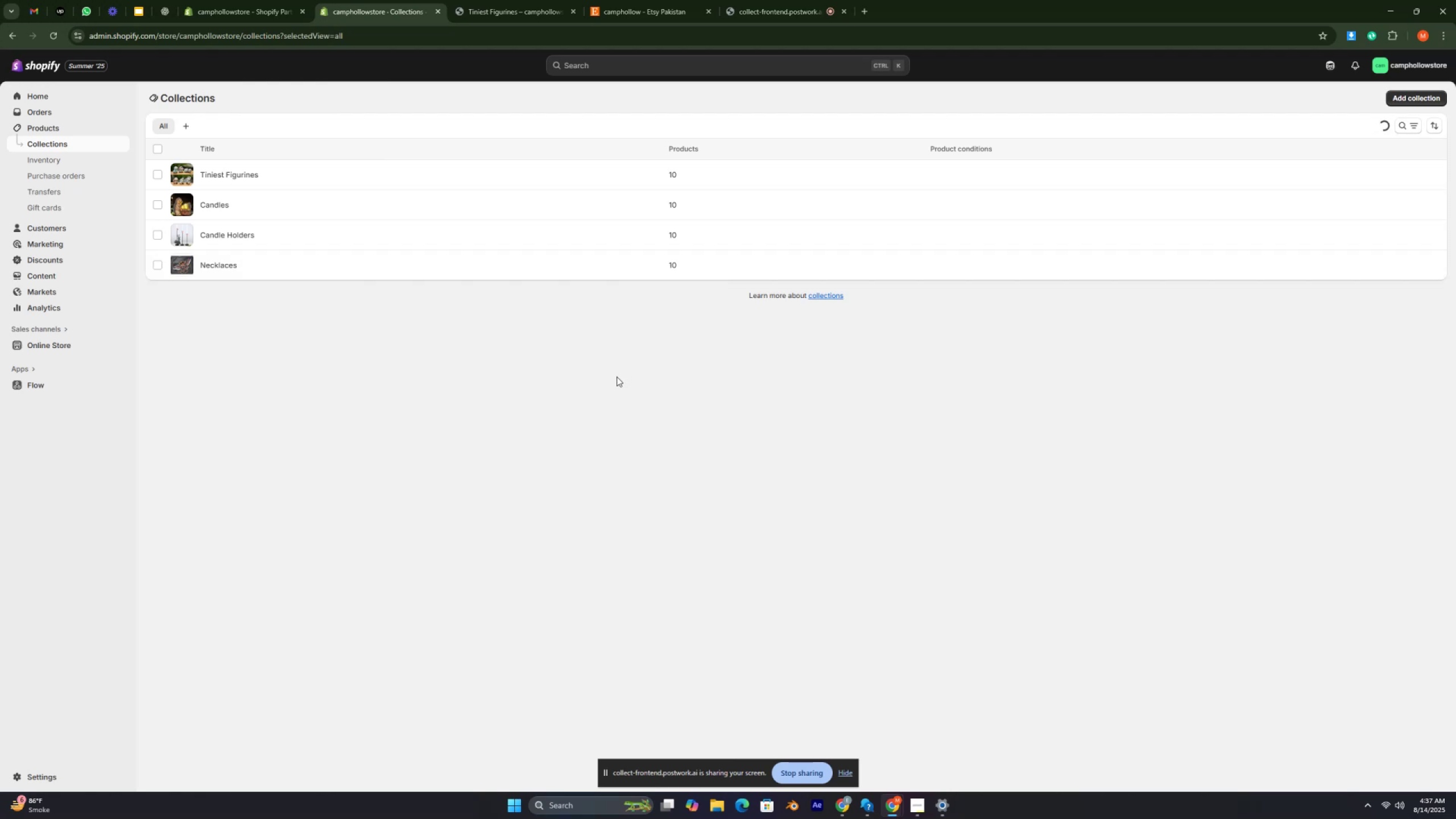 
scroll: coordinate [614, 359], scroll_direction: up, amount: 2.0
 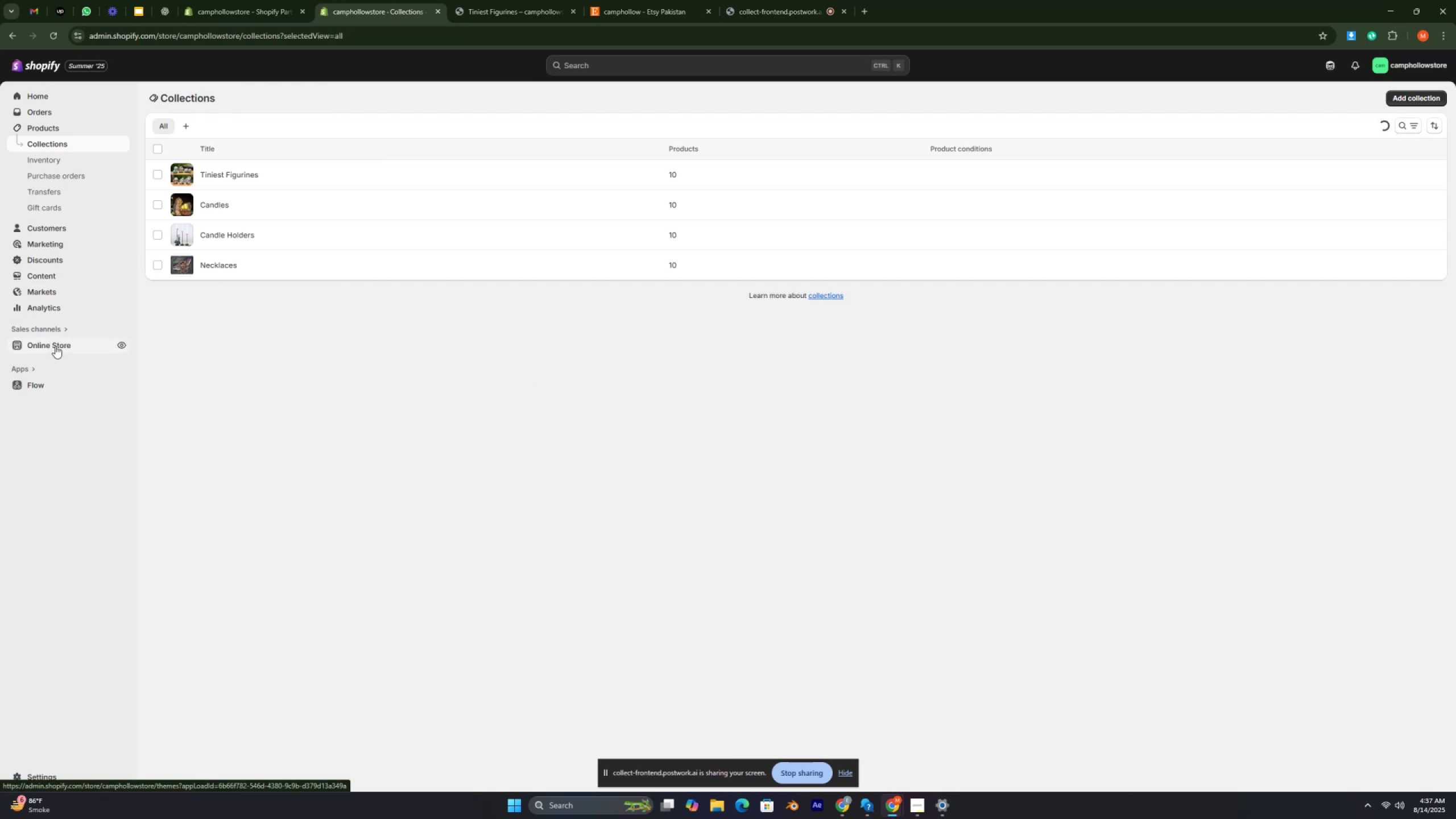 
key(Control+ControlRight)
 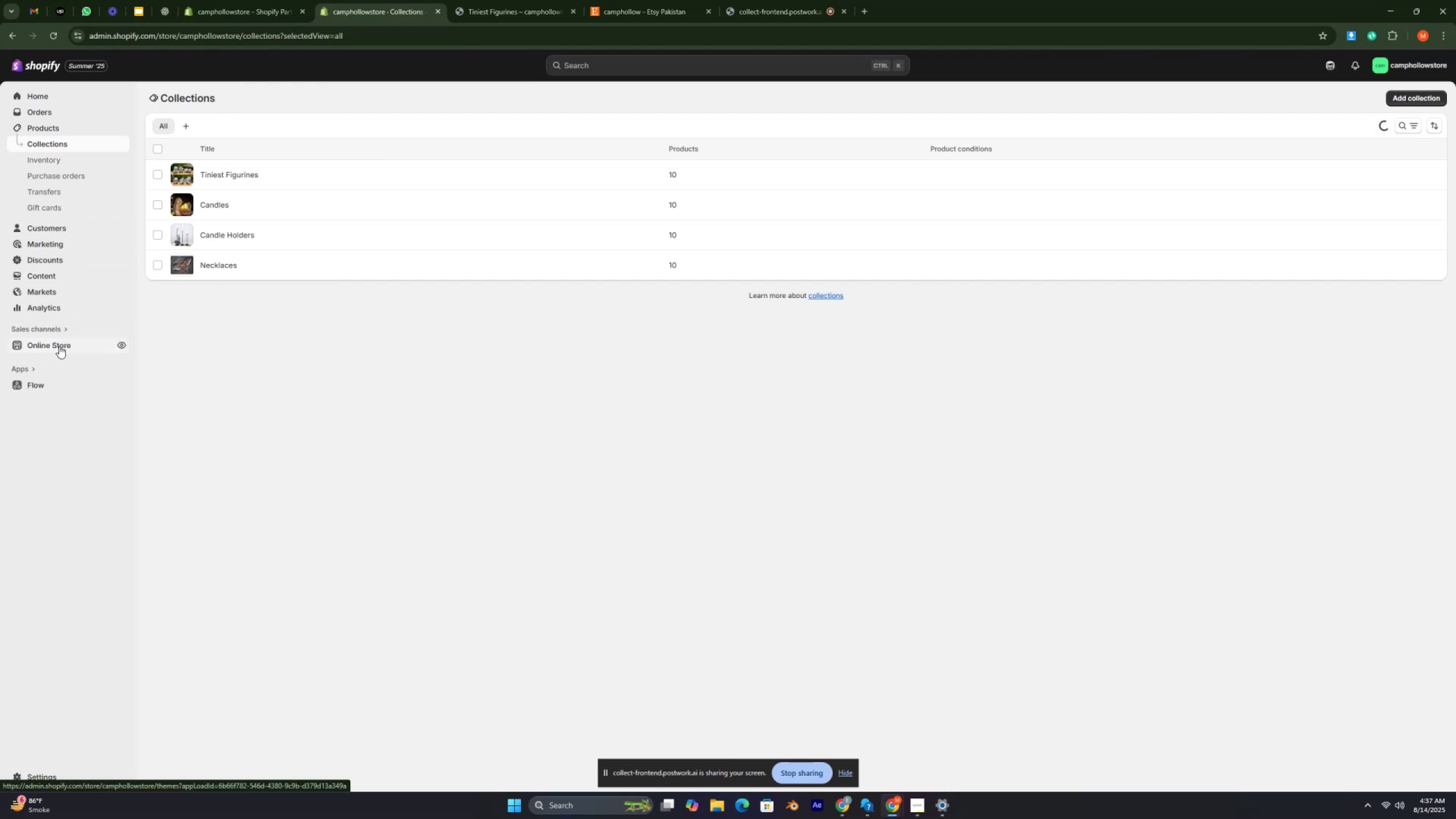 
key(Control+ControlRight)
 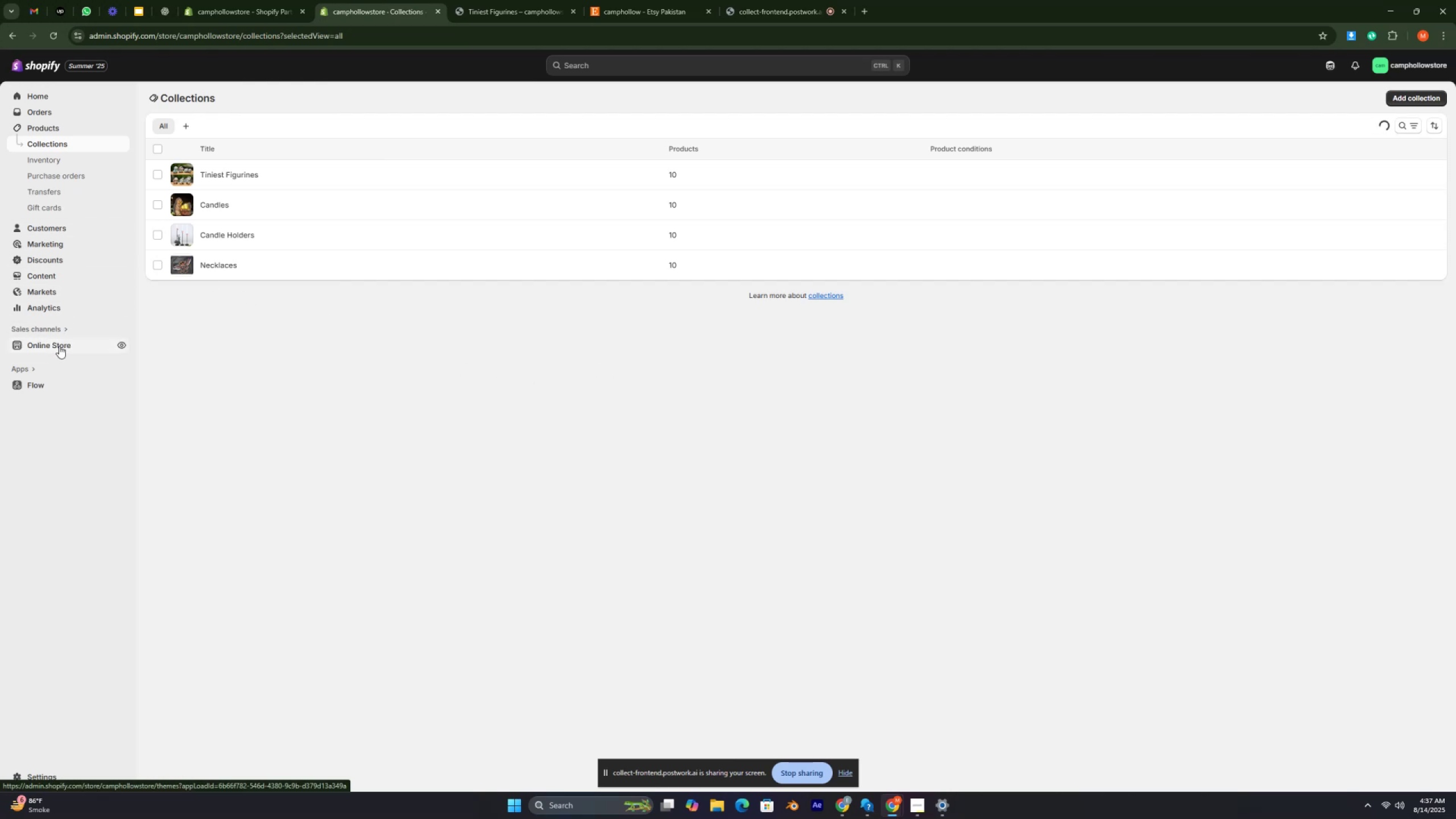 
key(Control+ControlRight)
 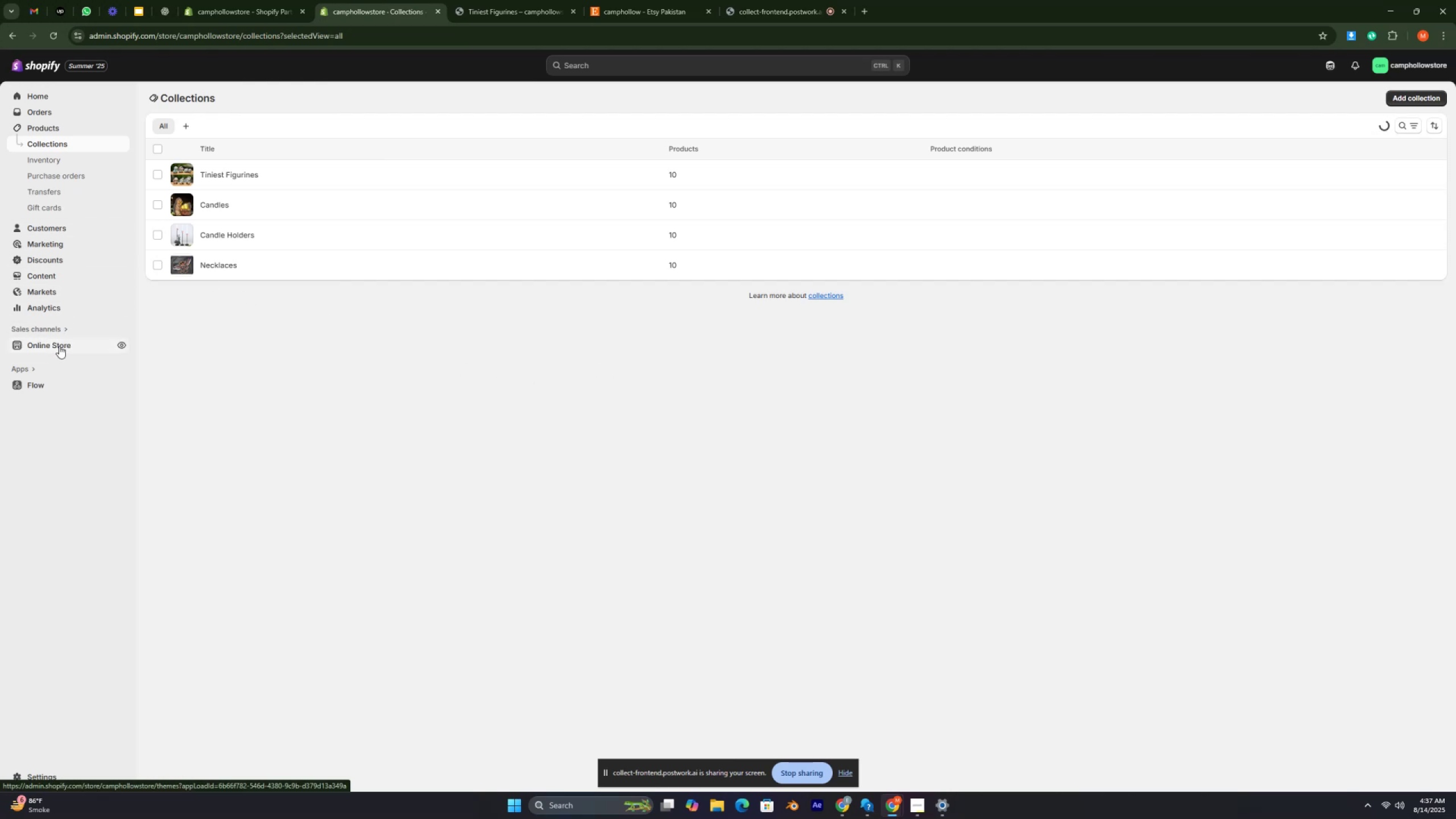 
key(Control+ControlRight)
 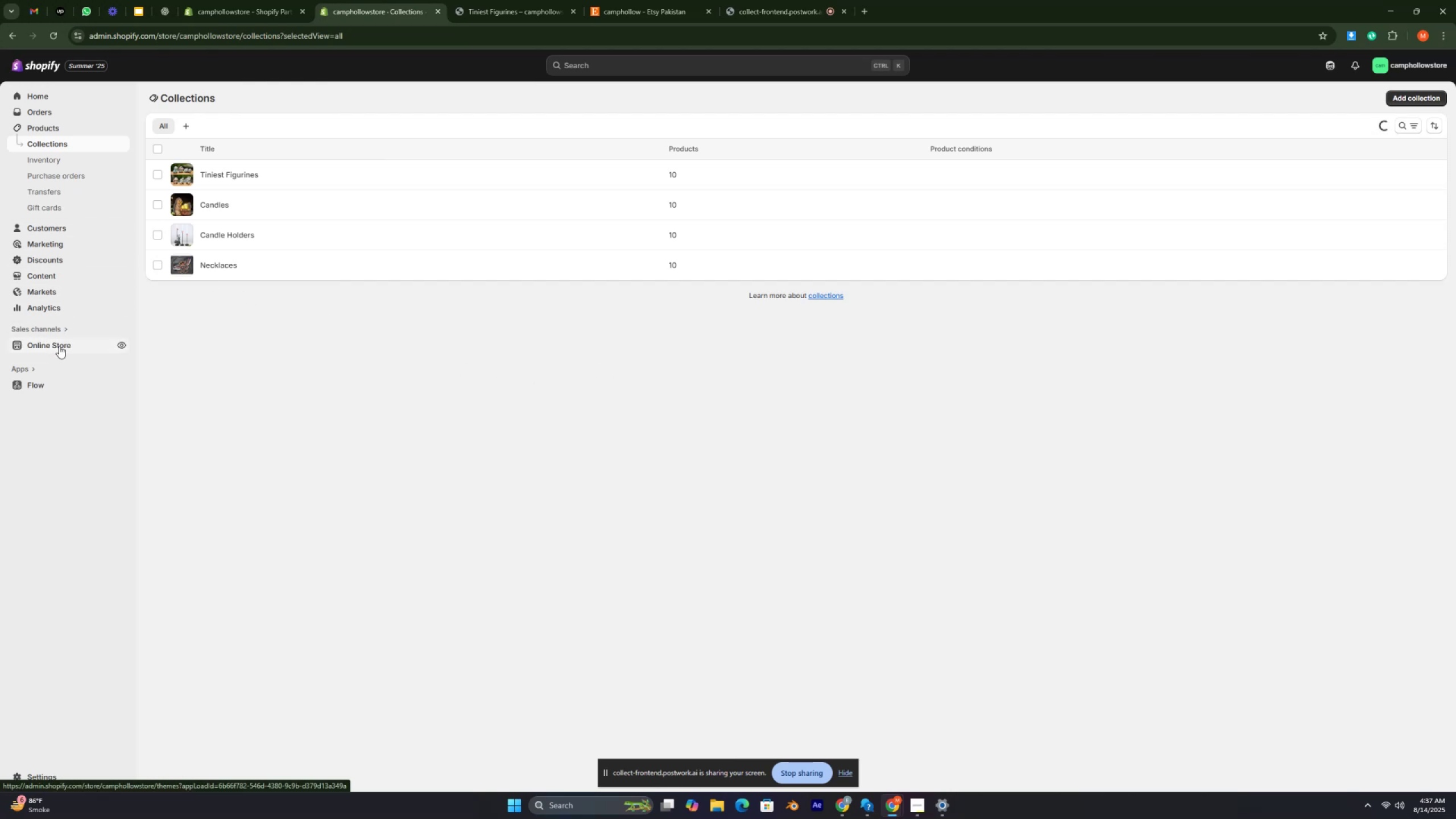 
key(Control+ControlRight)
 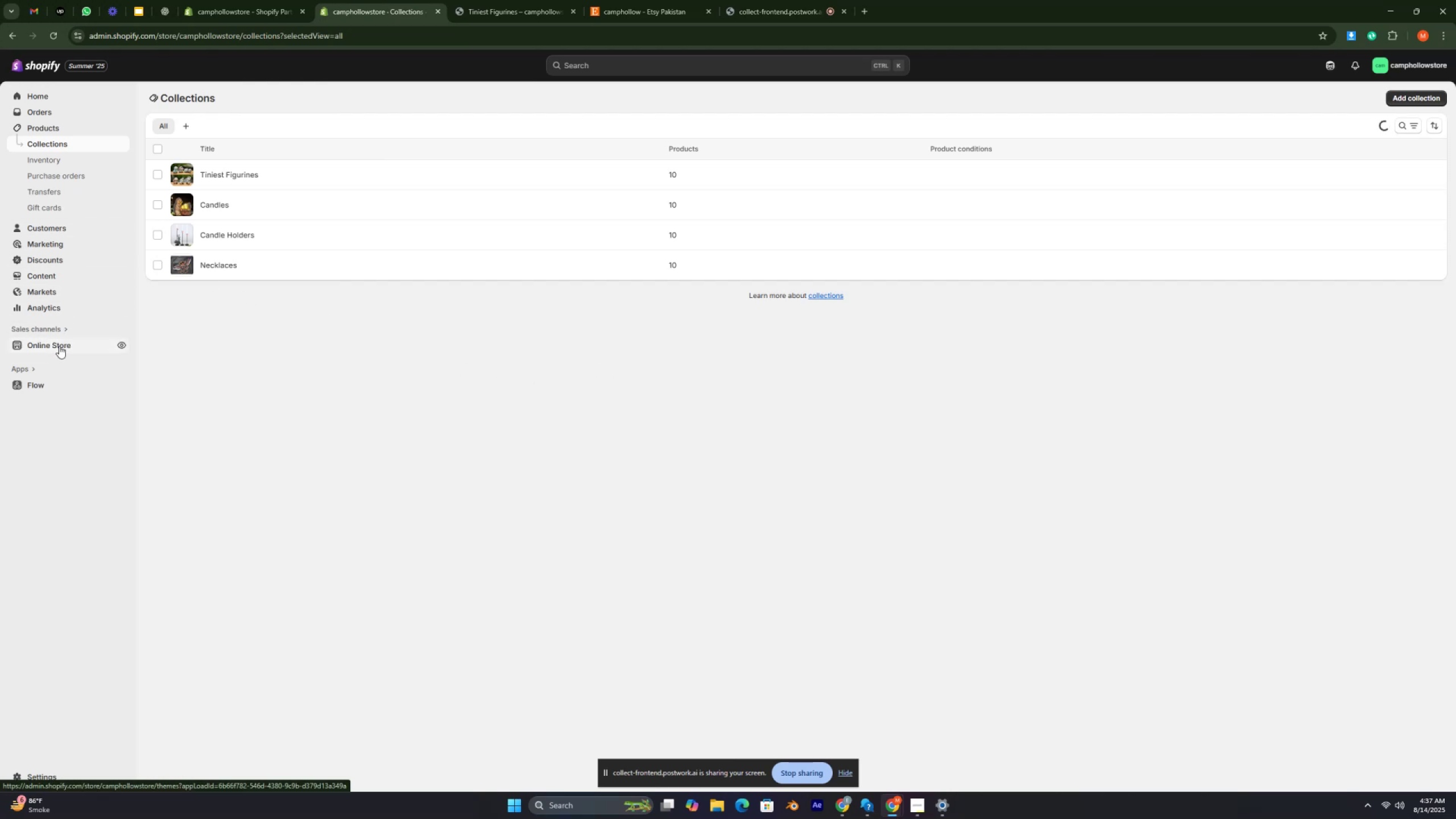 
key(Control+ControlRight)
 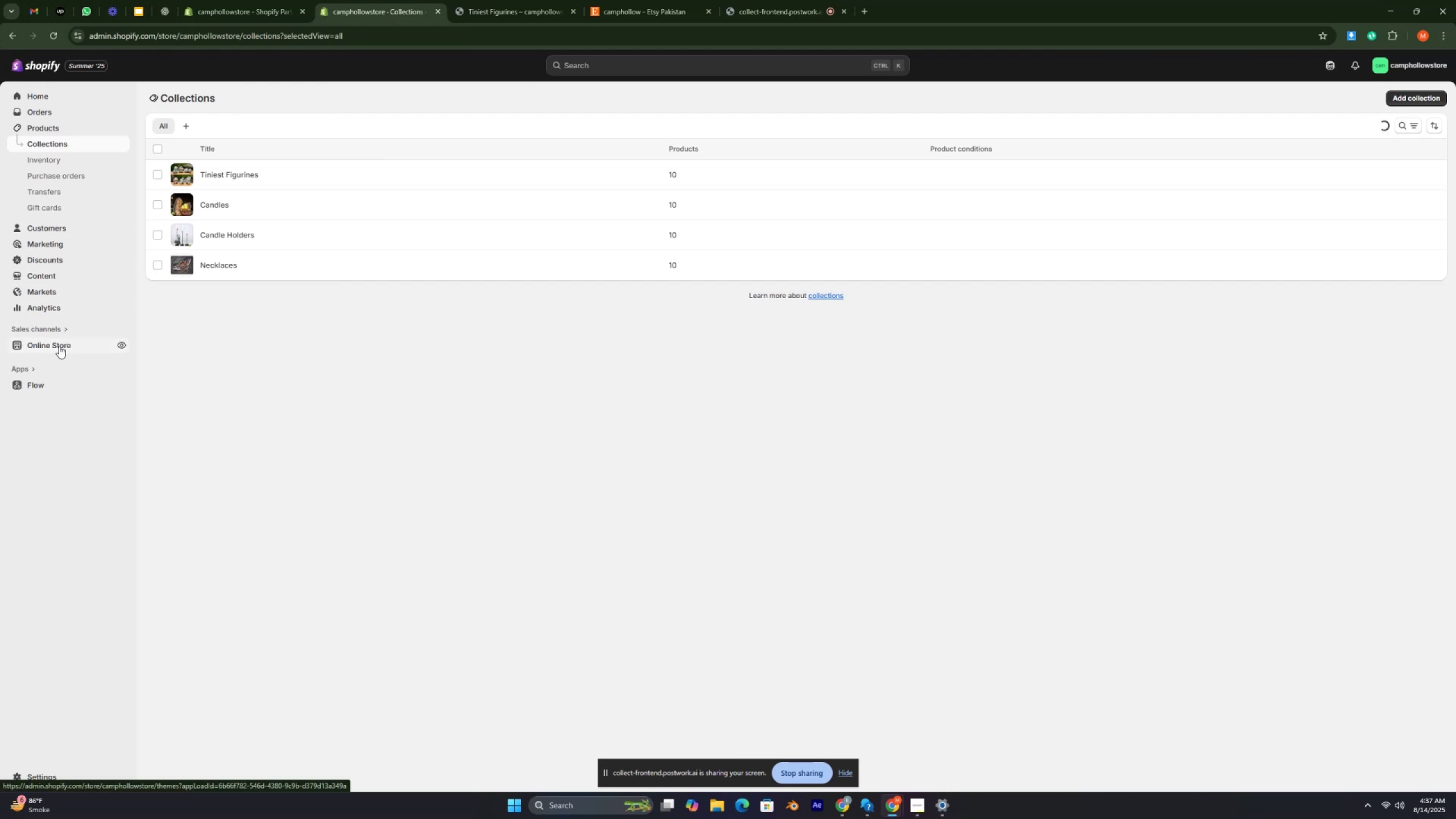 
key(Control+ControlRight)
 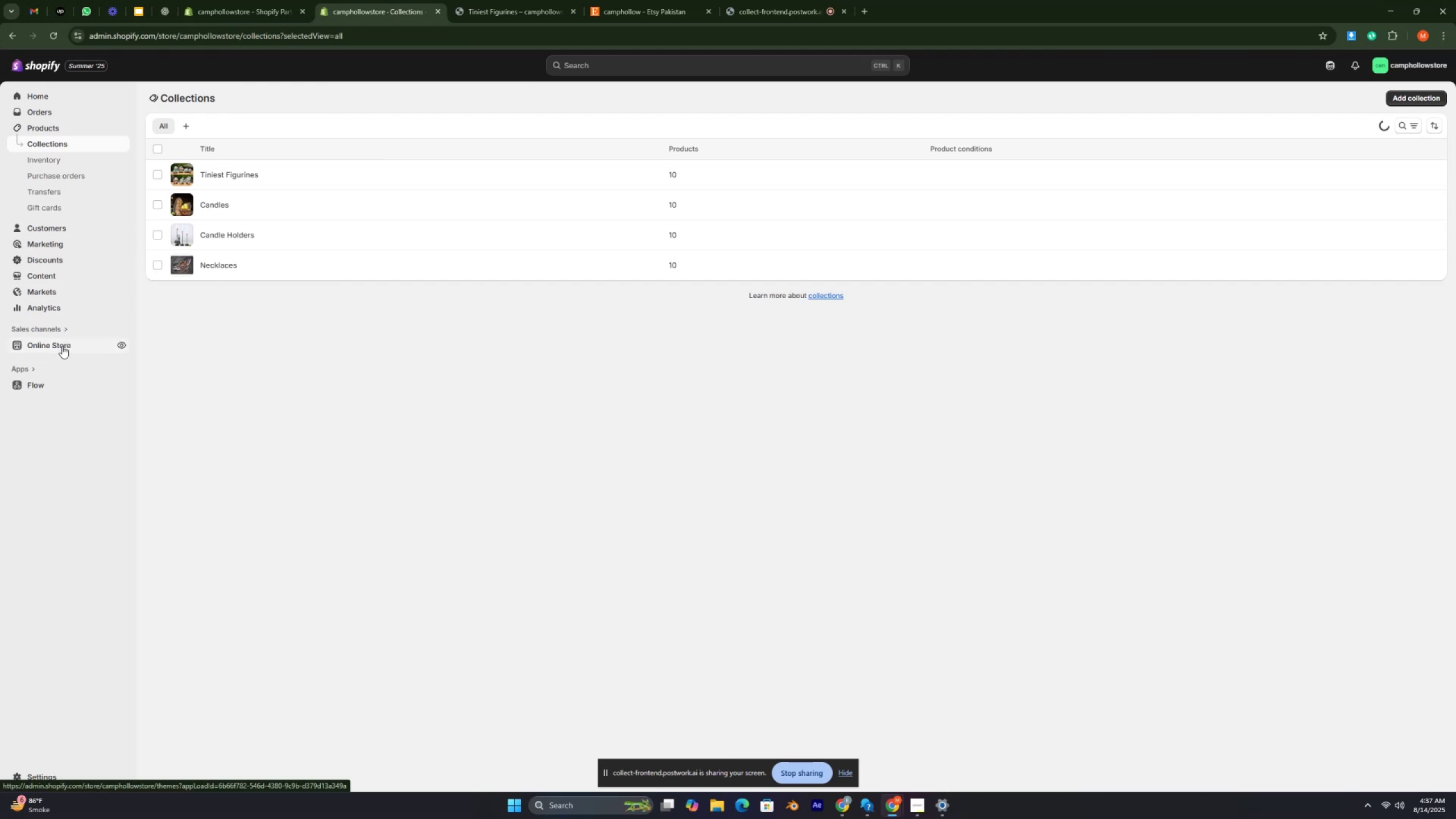 
key(Control+ControlRight)
 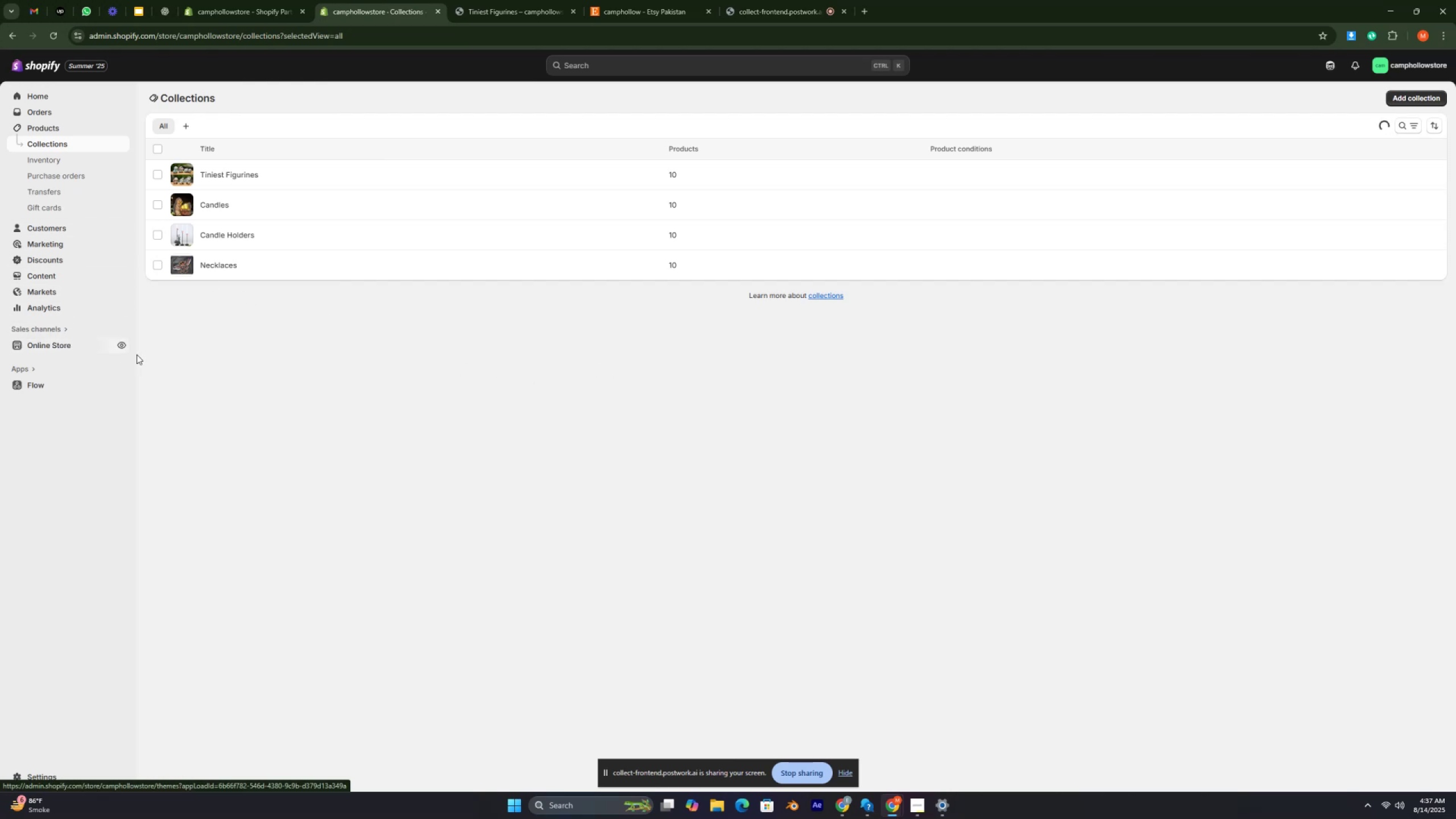 
key(Control+ControlRight)
 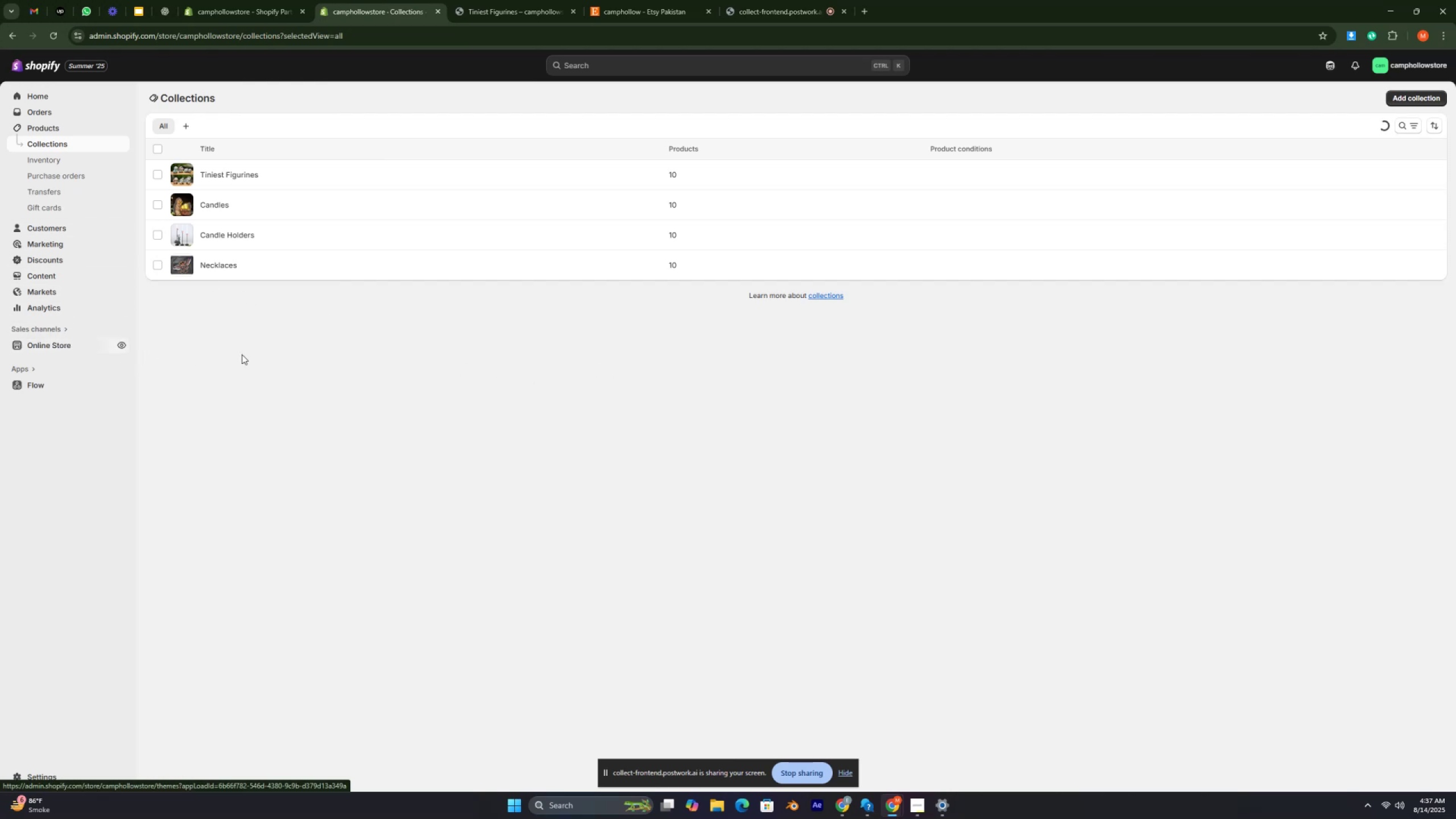 
key(Control+ControlRight)
 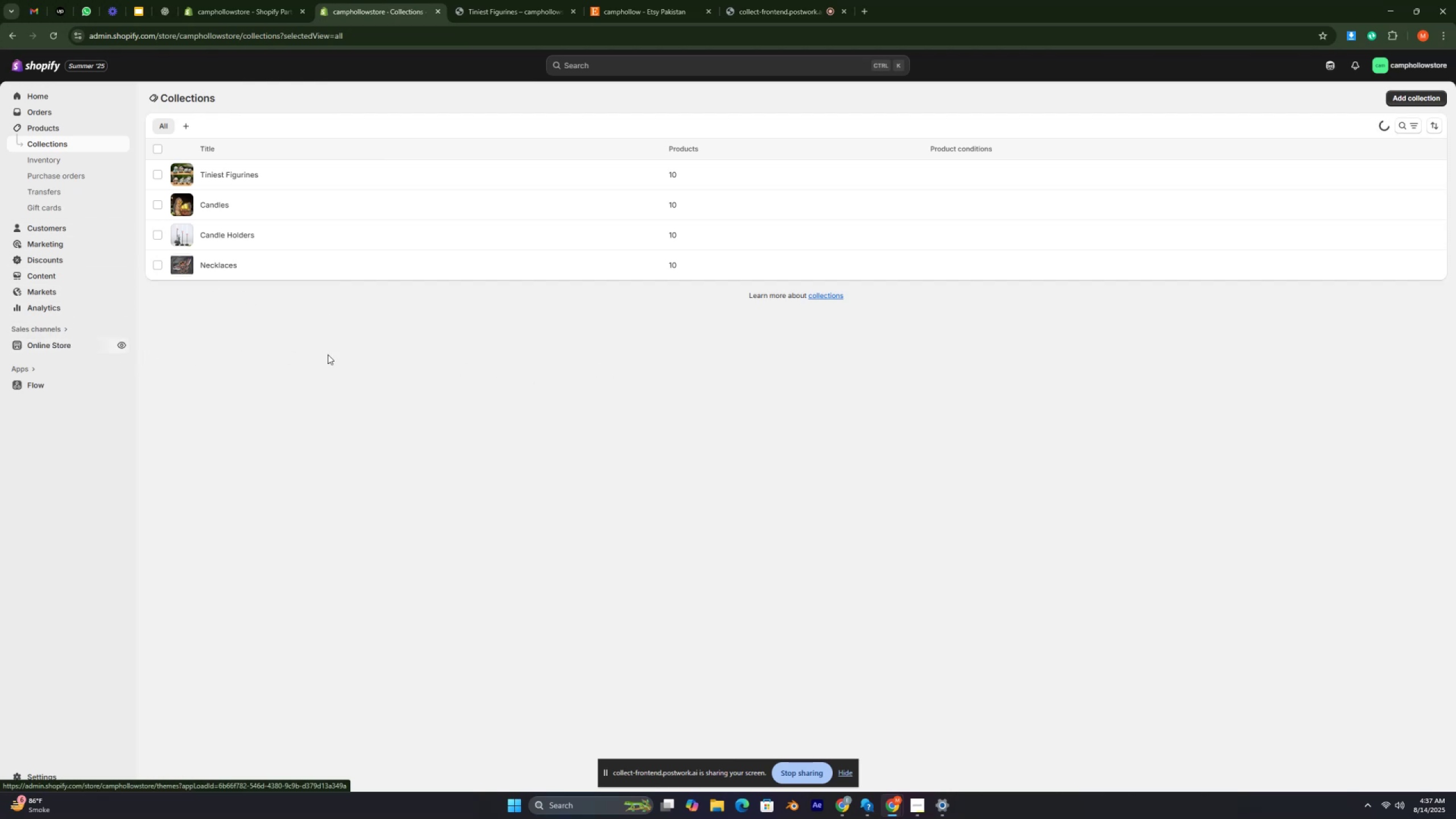 
key(Control+ControlRight)
 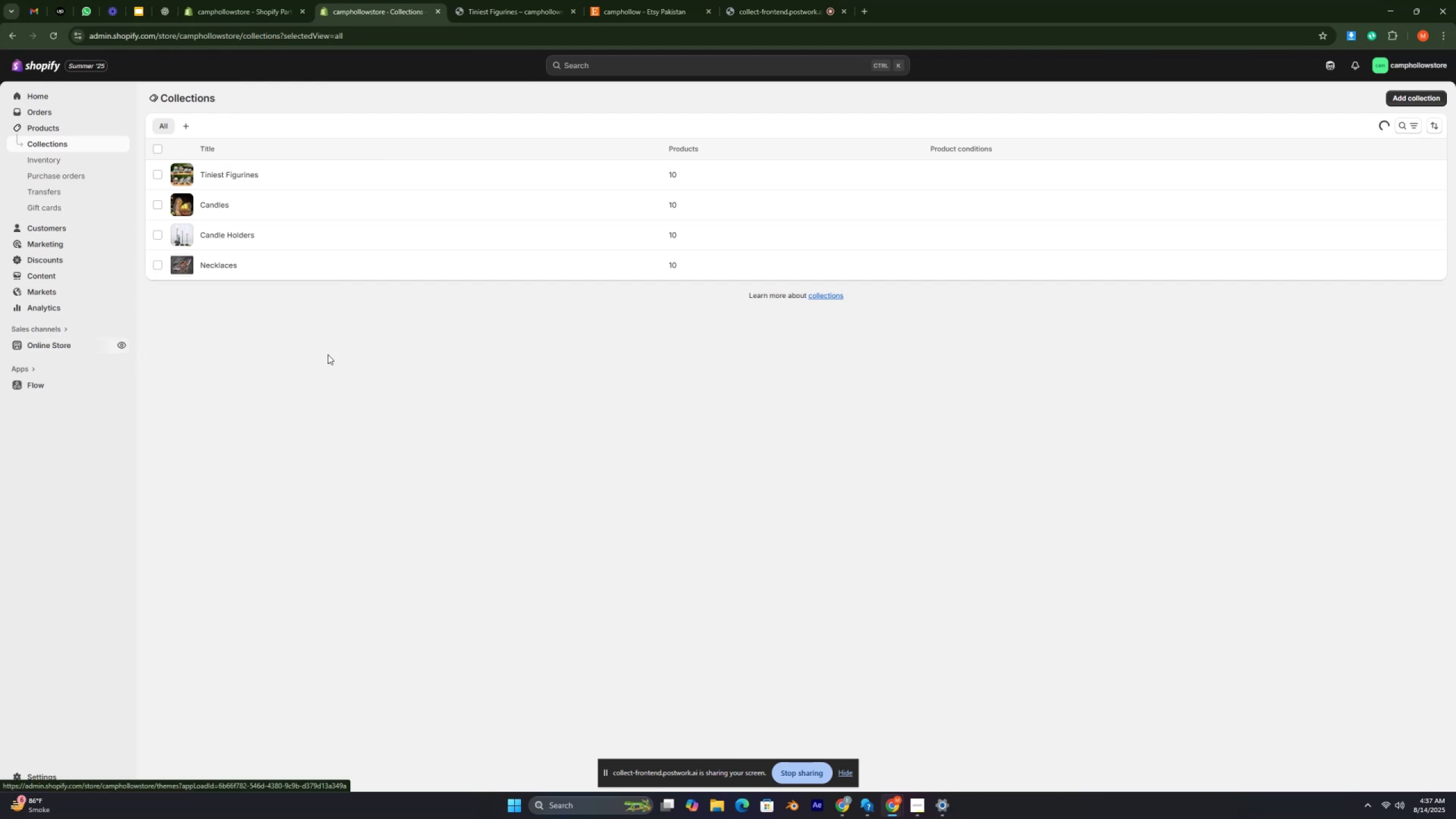 
key(Control+ControlRight)
 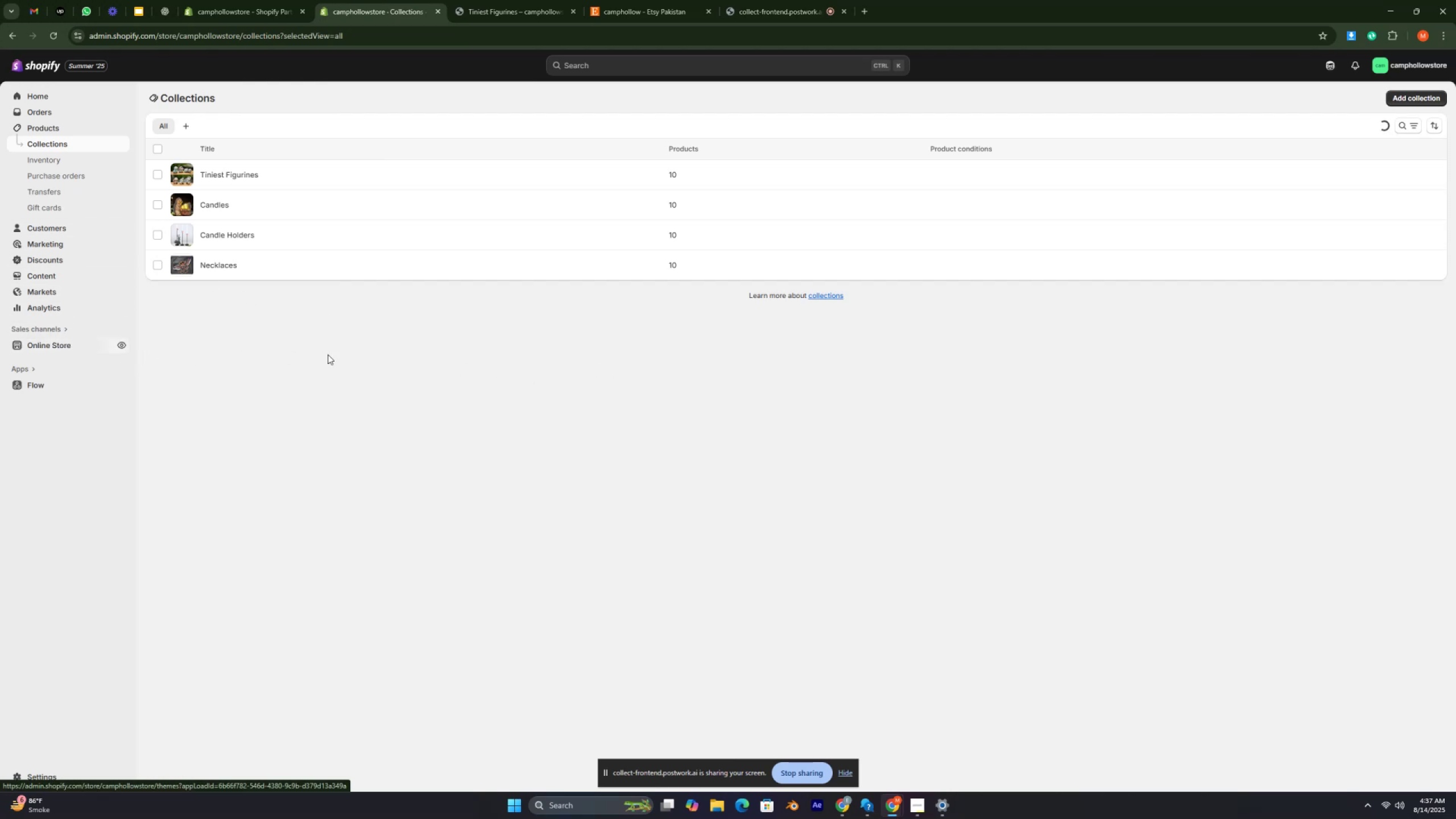 
key(Control+ControlRight)
 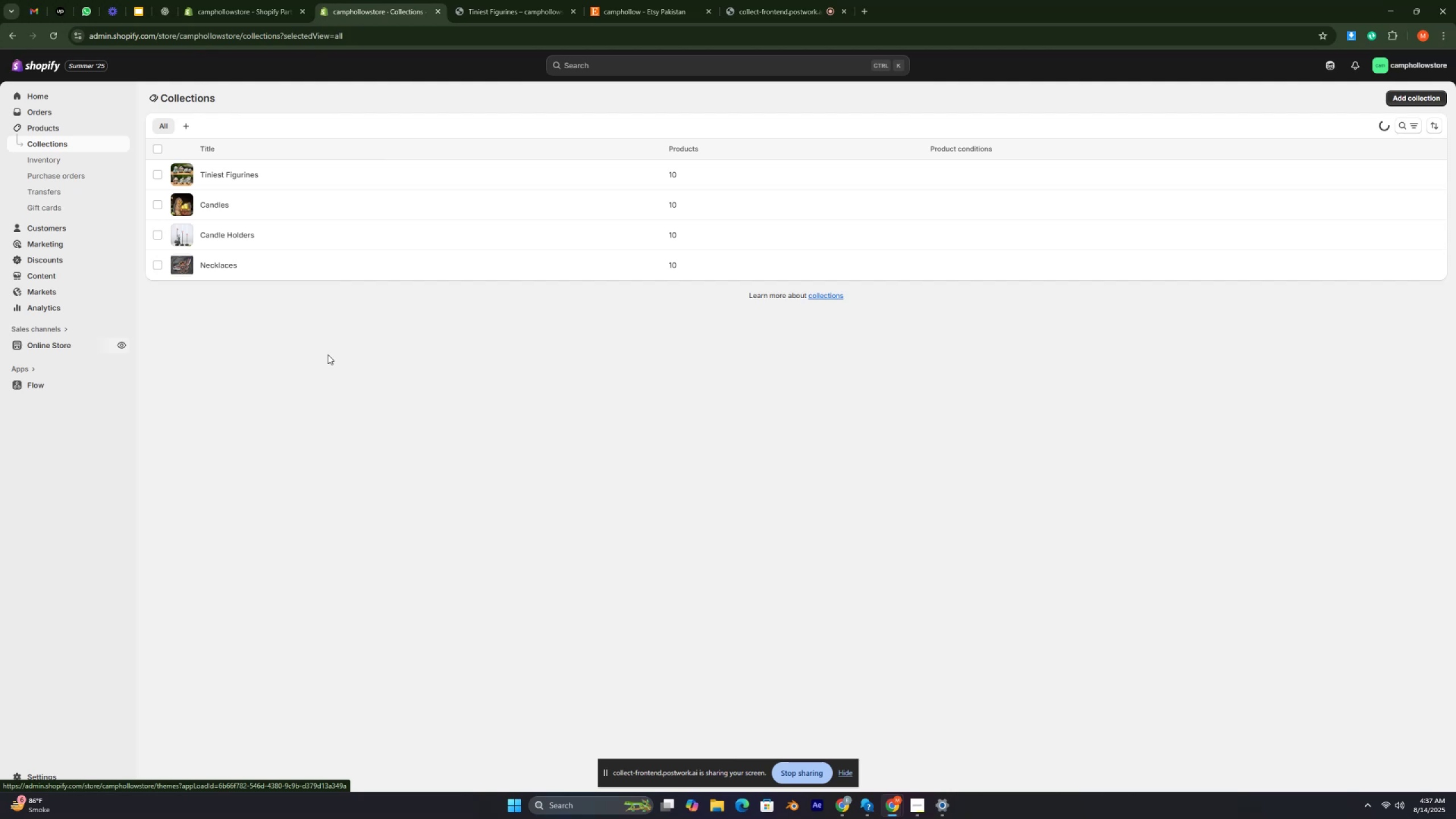 
key(Control+ControlRight)
 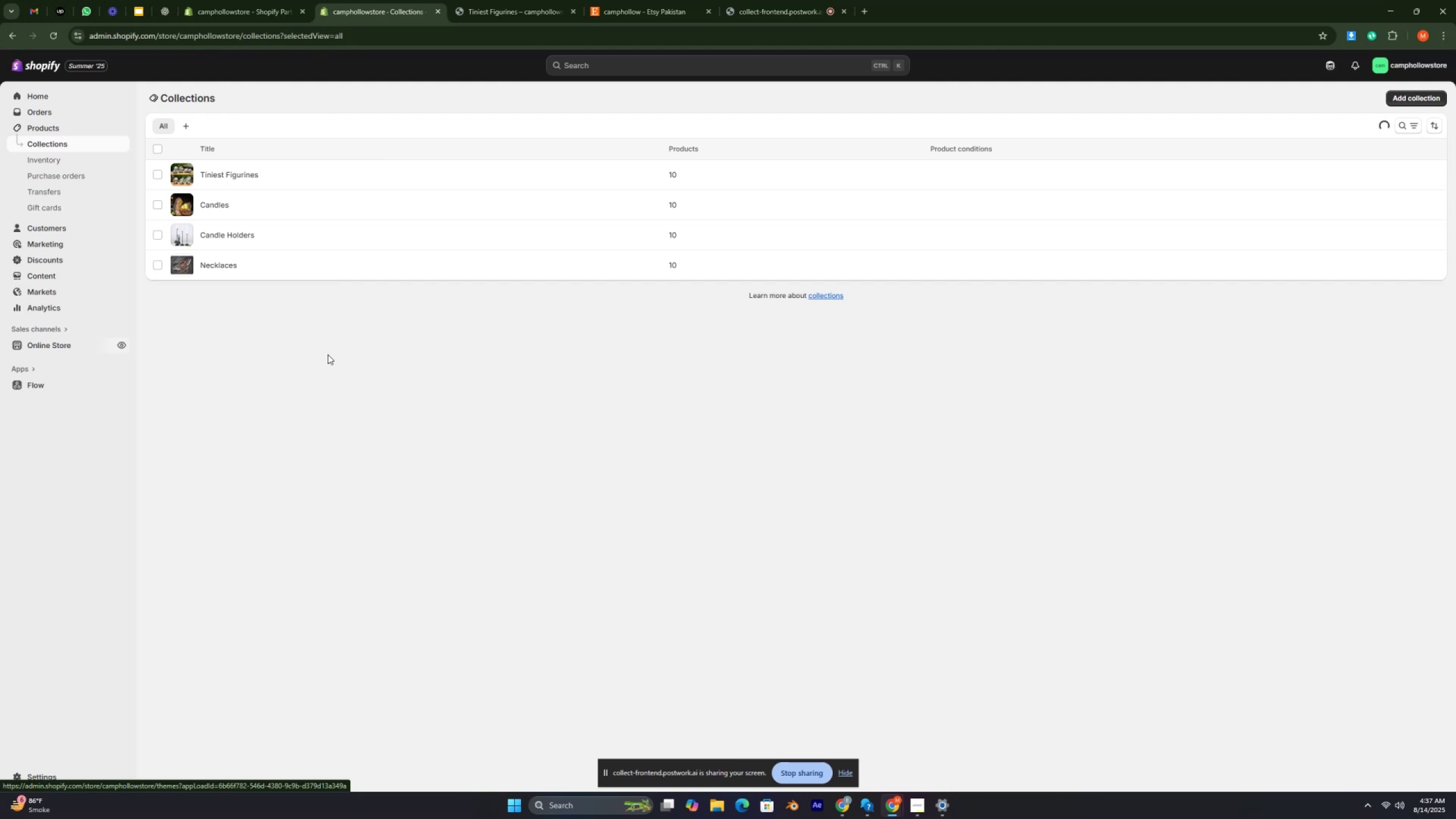 
key(Control+ControlRight)
 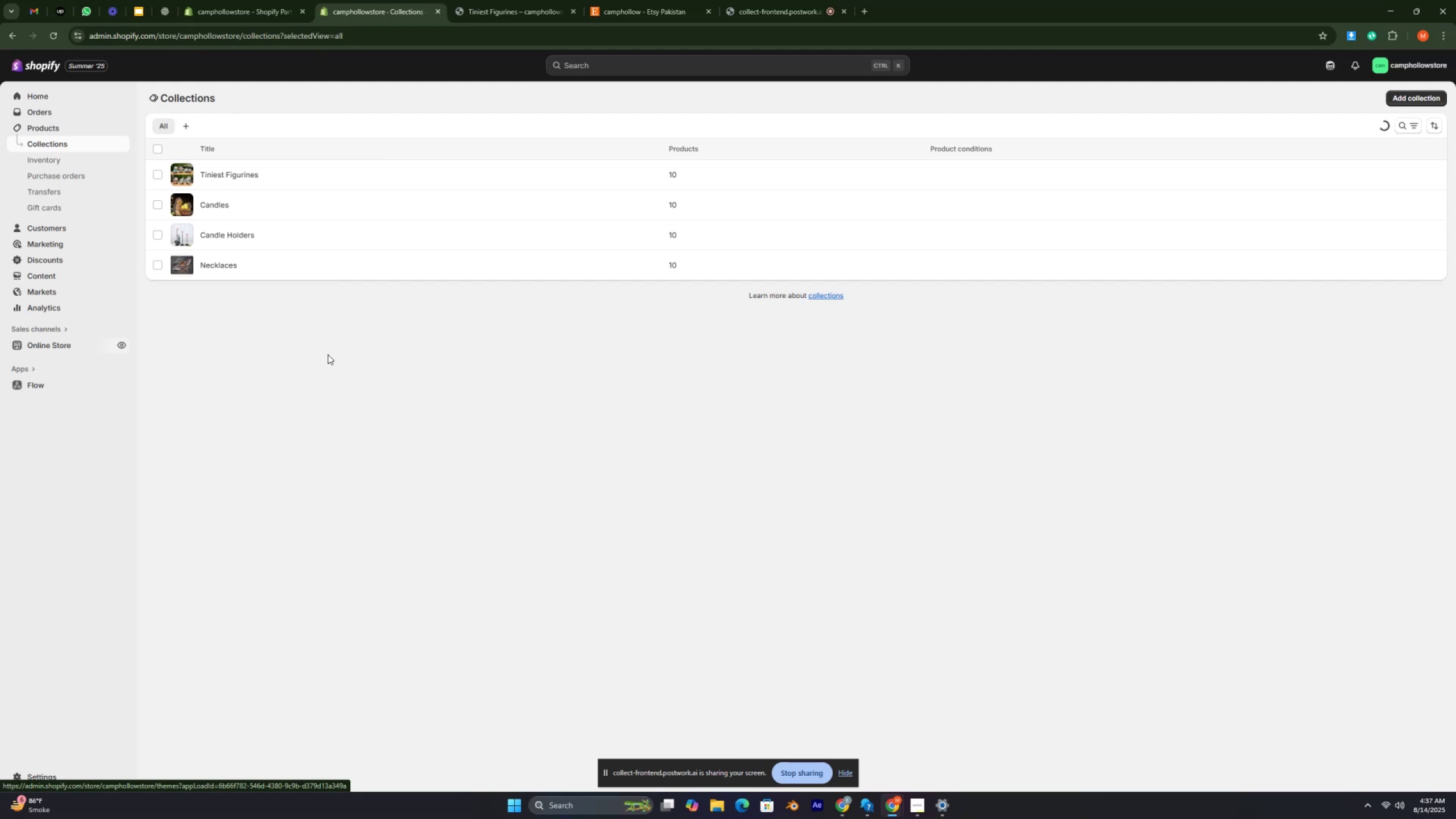 
key(Control+ControlRight)
 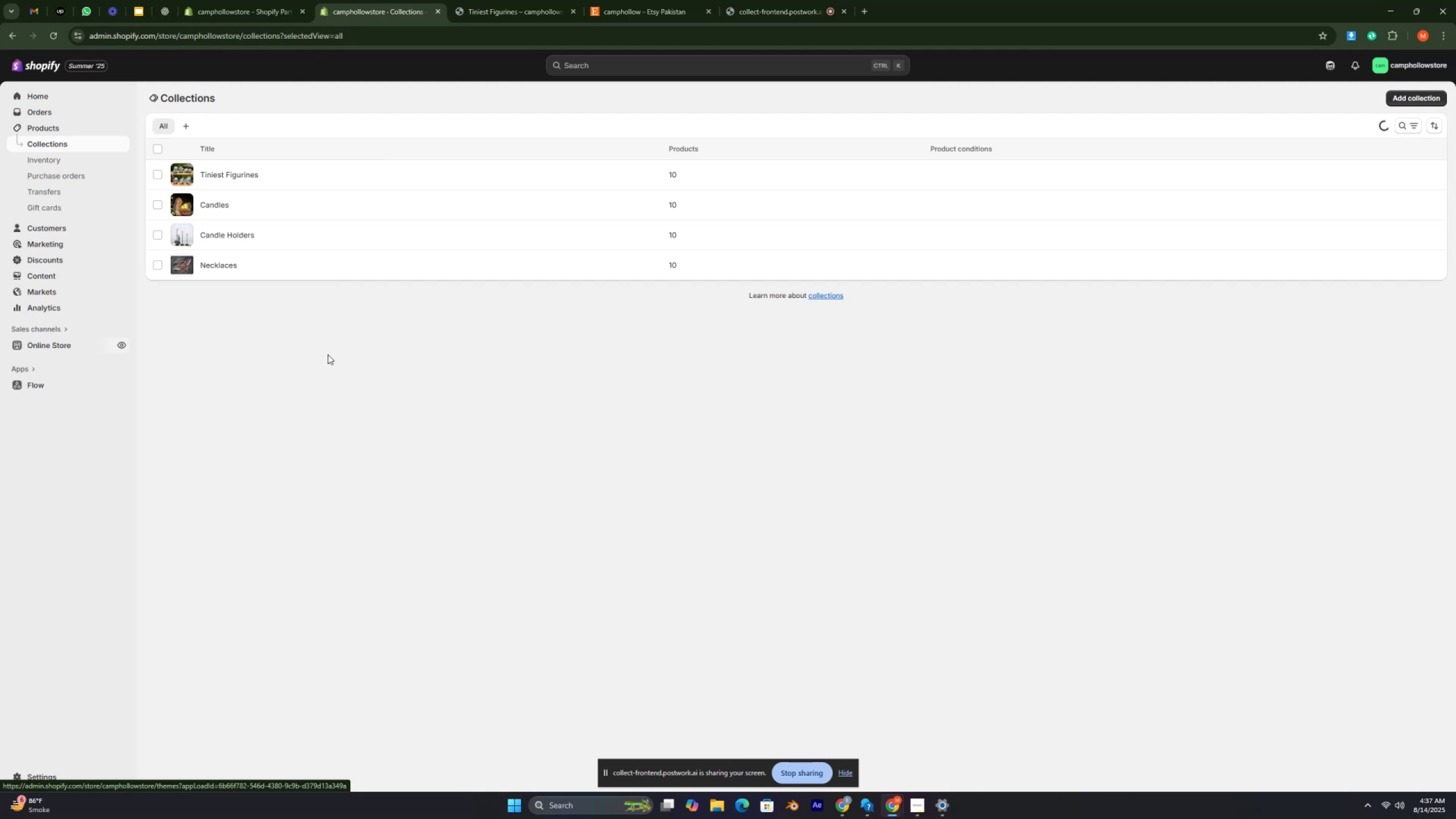 
key(Control+ControlRight)
 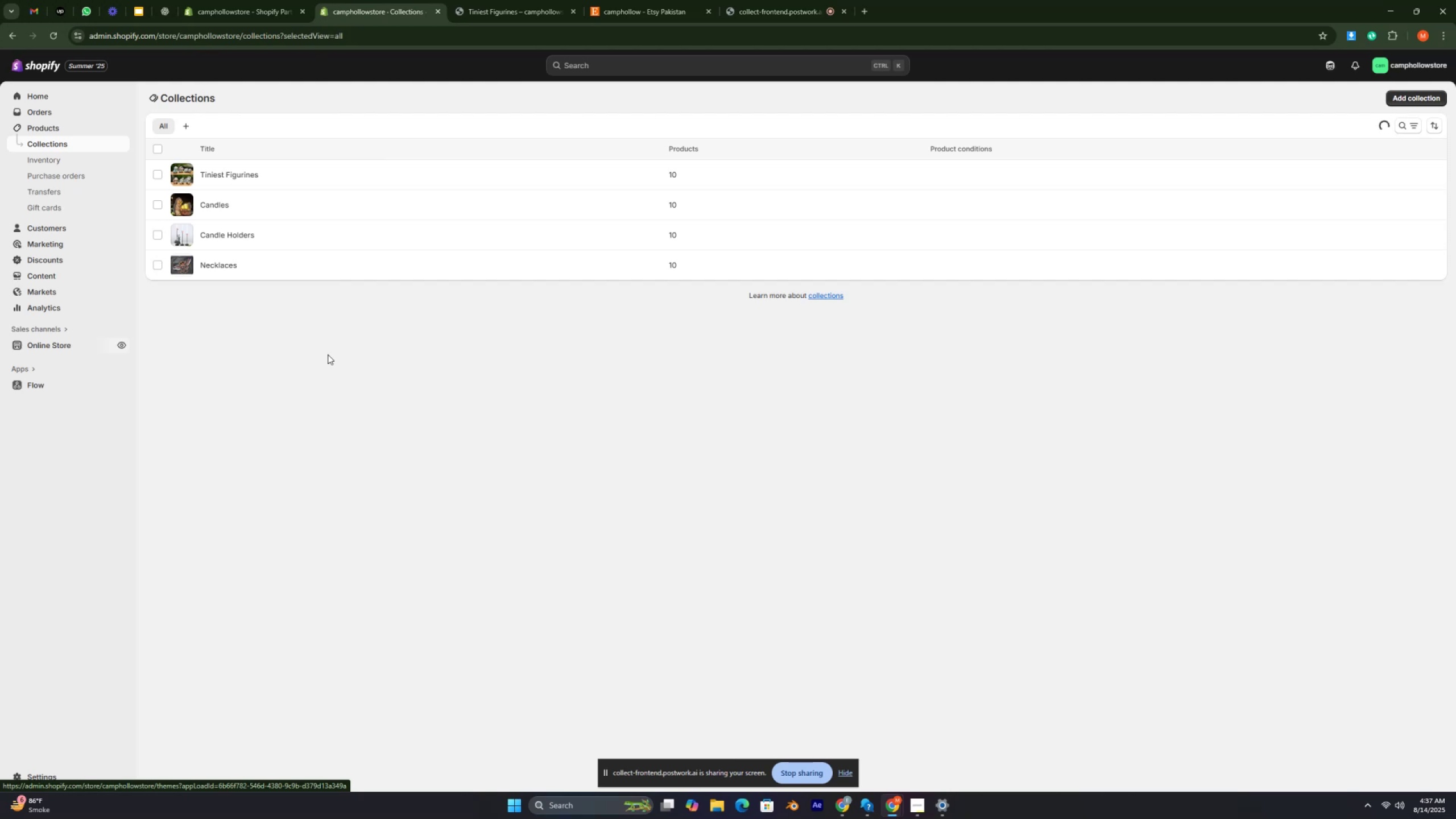 
key(Control+ControlRight)
 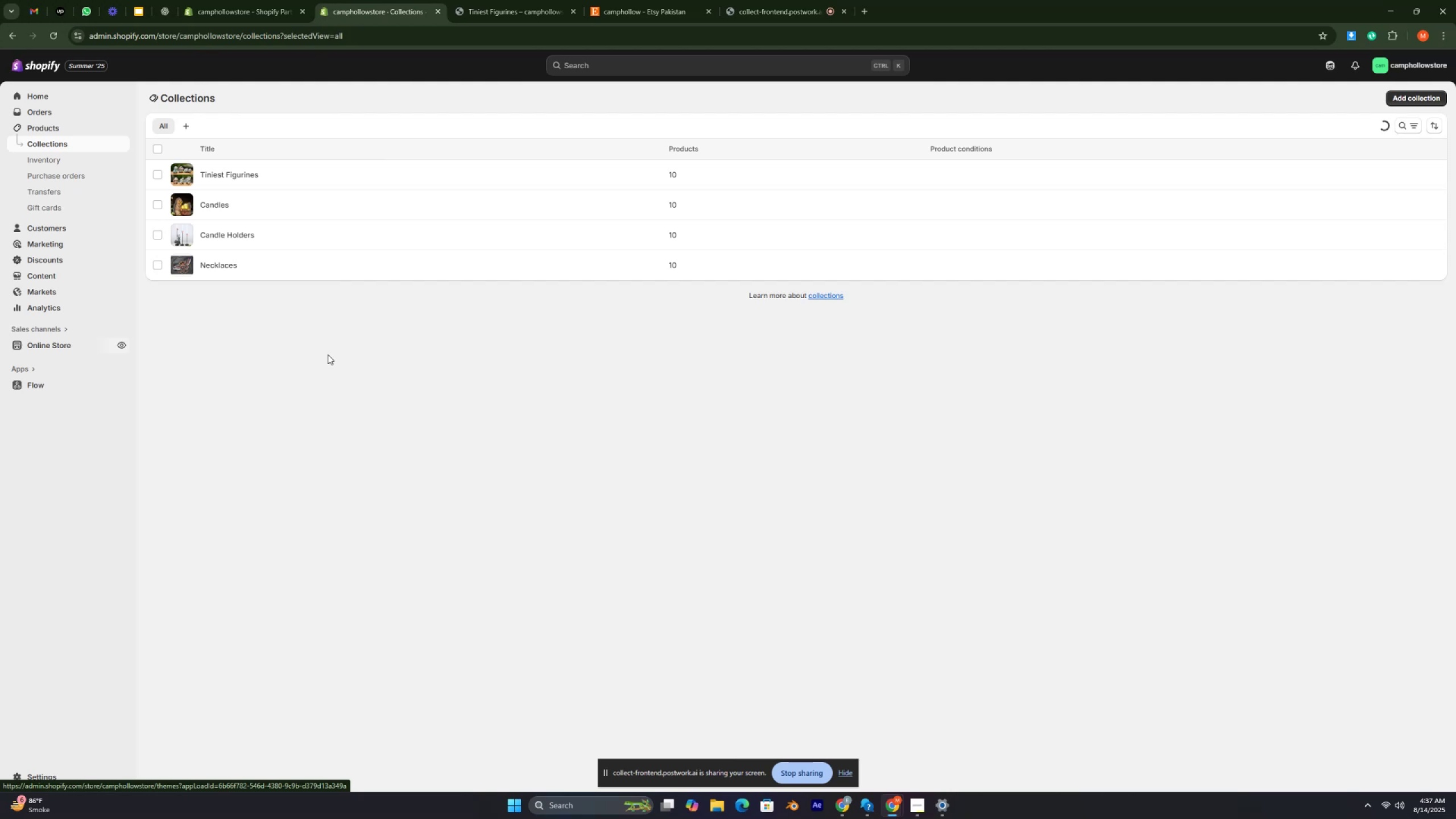 
key(Control+ControlRight)
 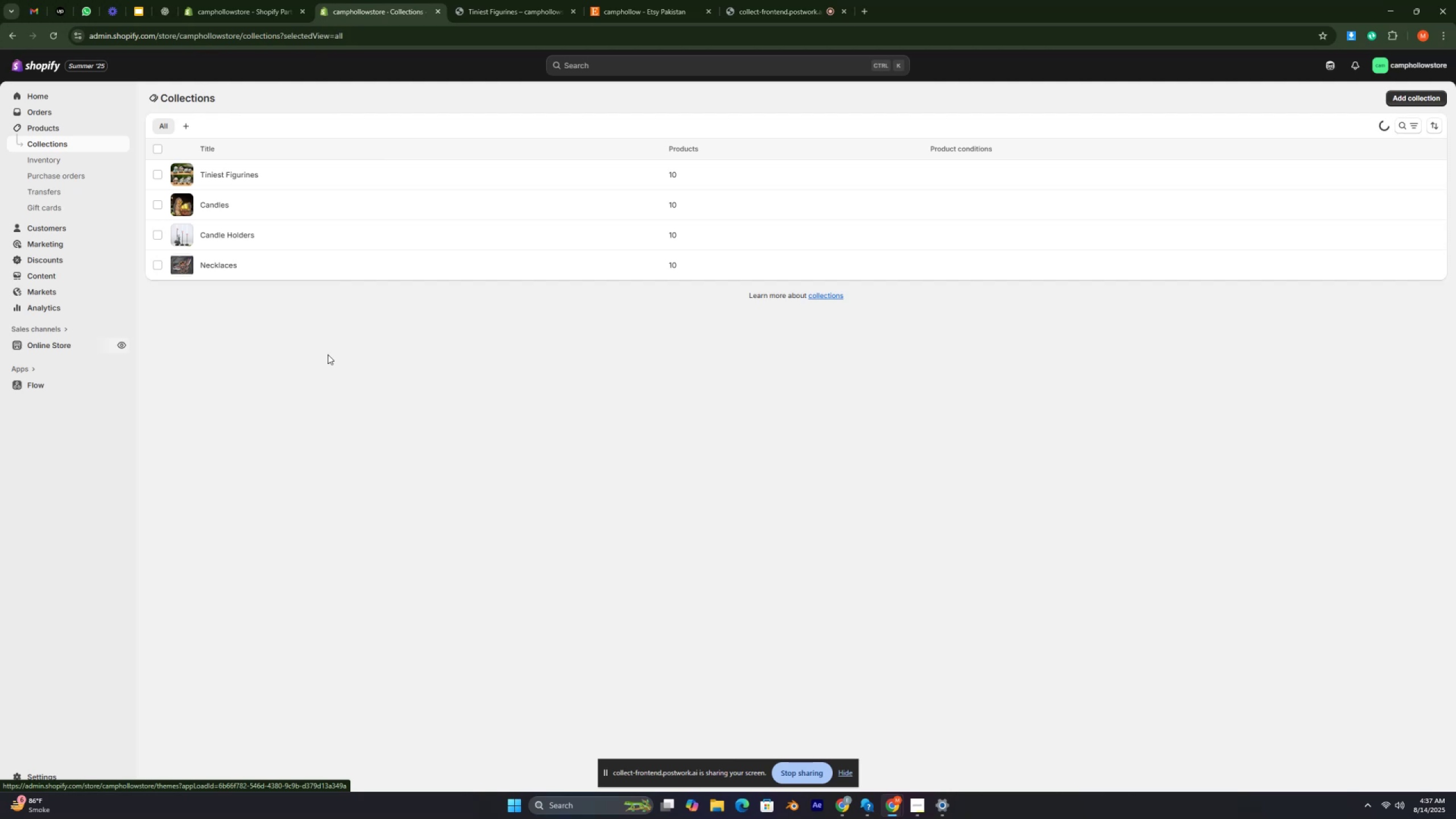 
key(Control+ControlRight)
 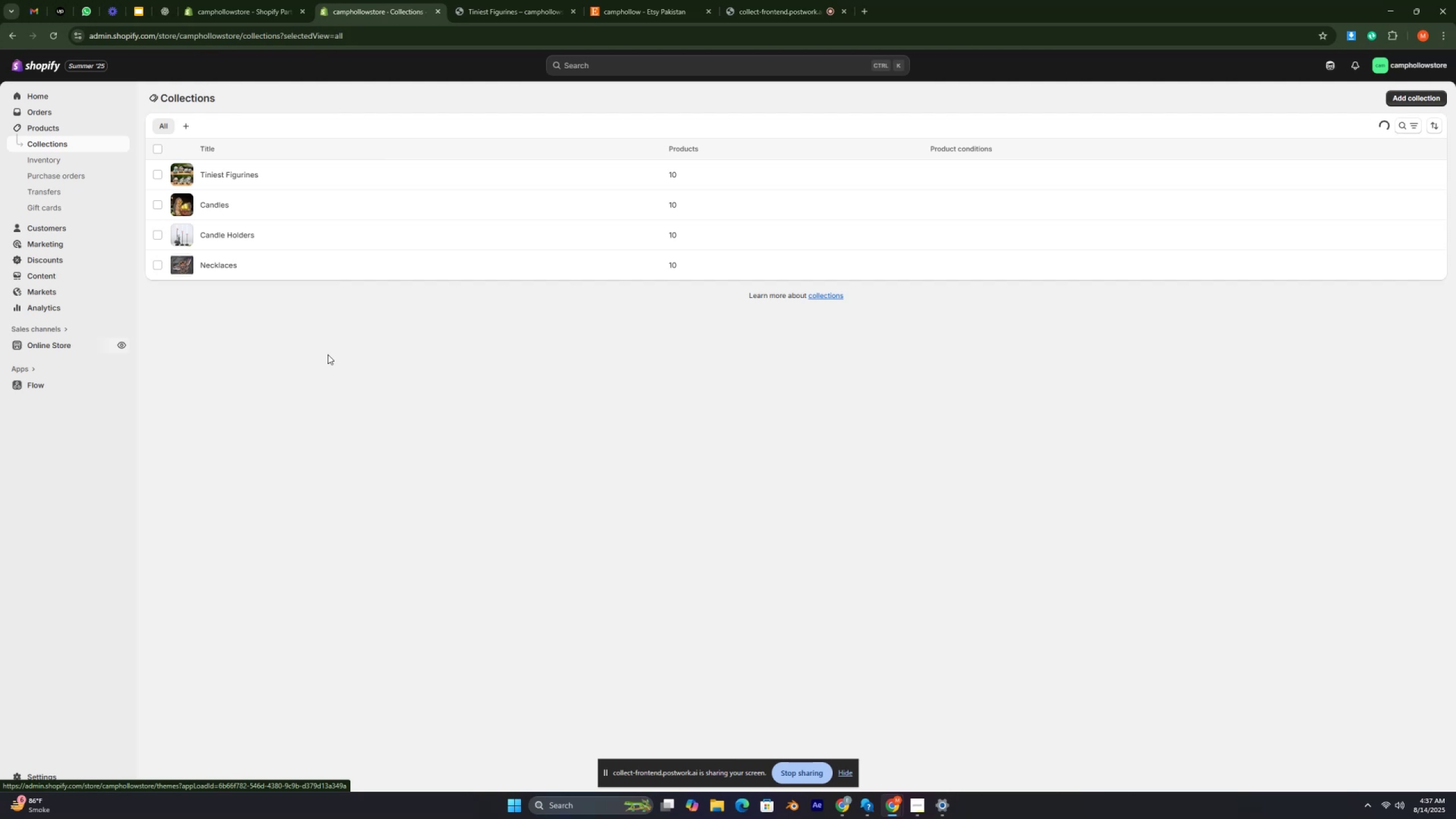 
key(Control+ControlRight)
 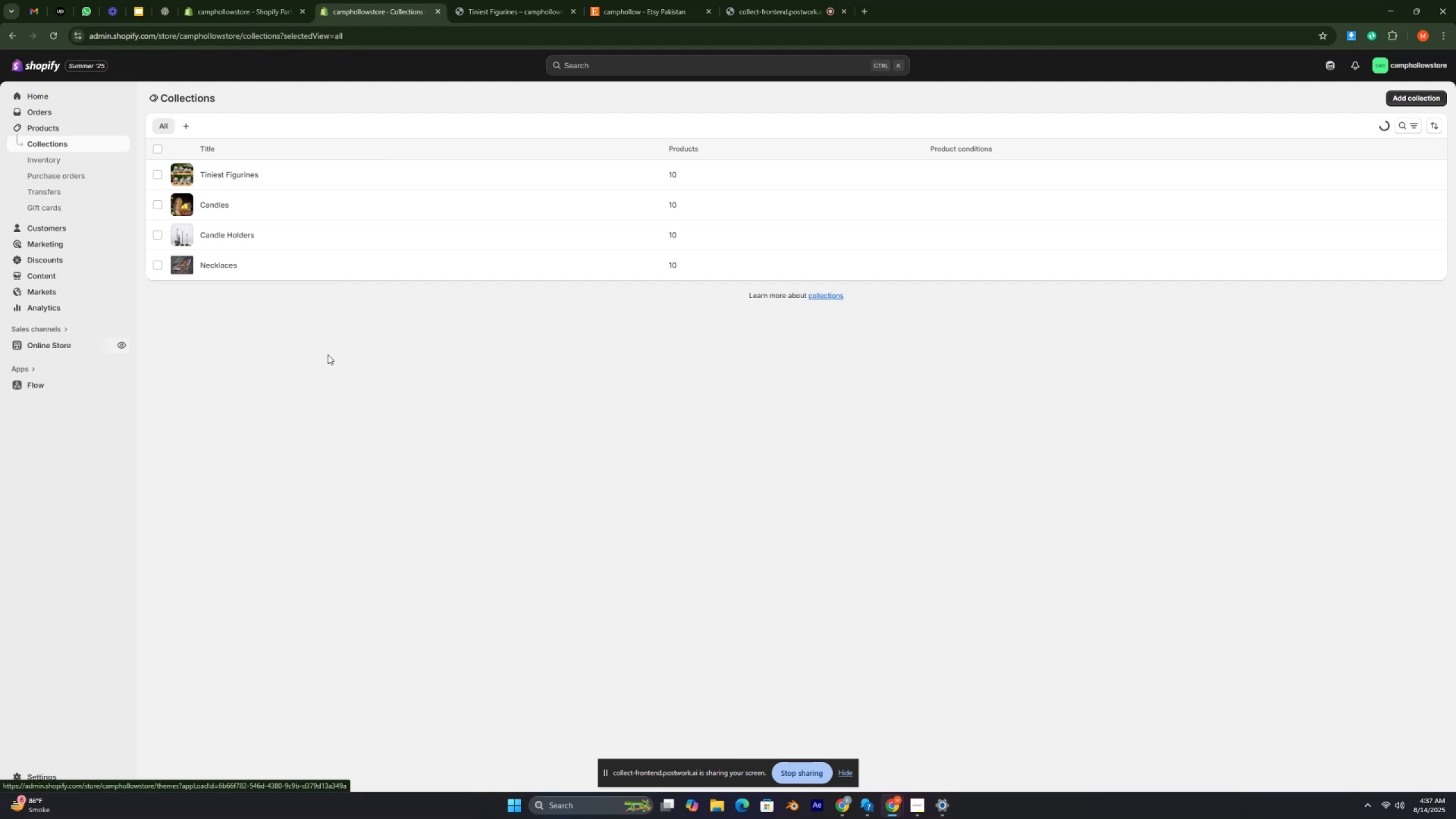 
key(Control+ControlRight)
 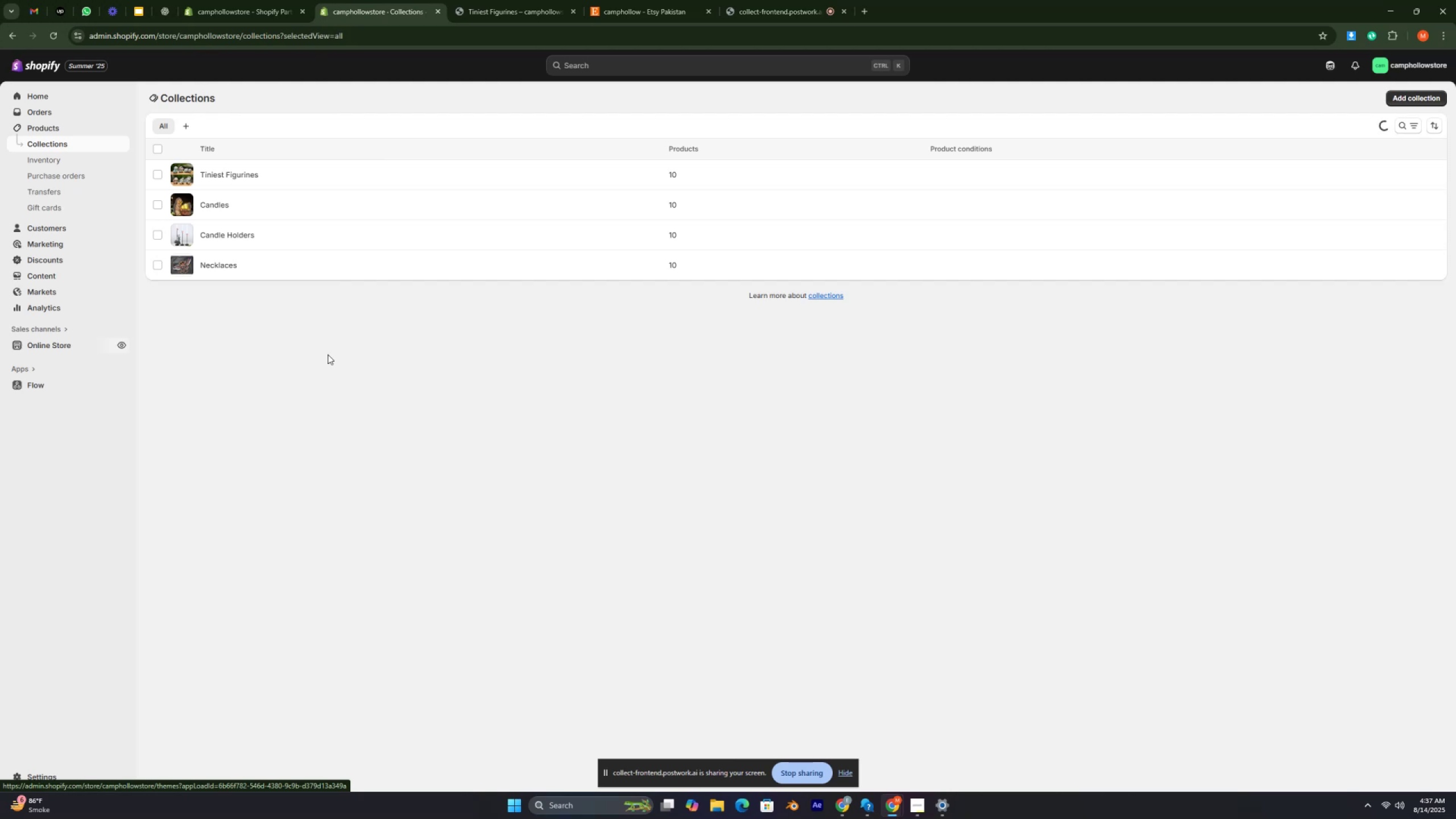 
key(Control+ControlRight)
 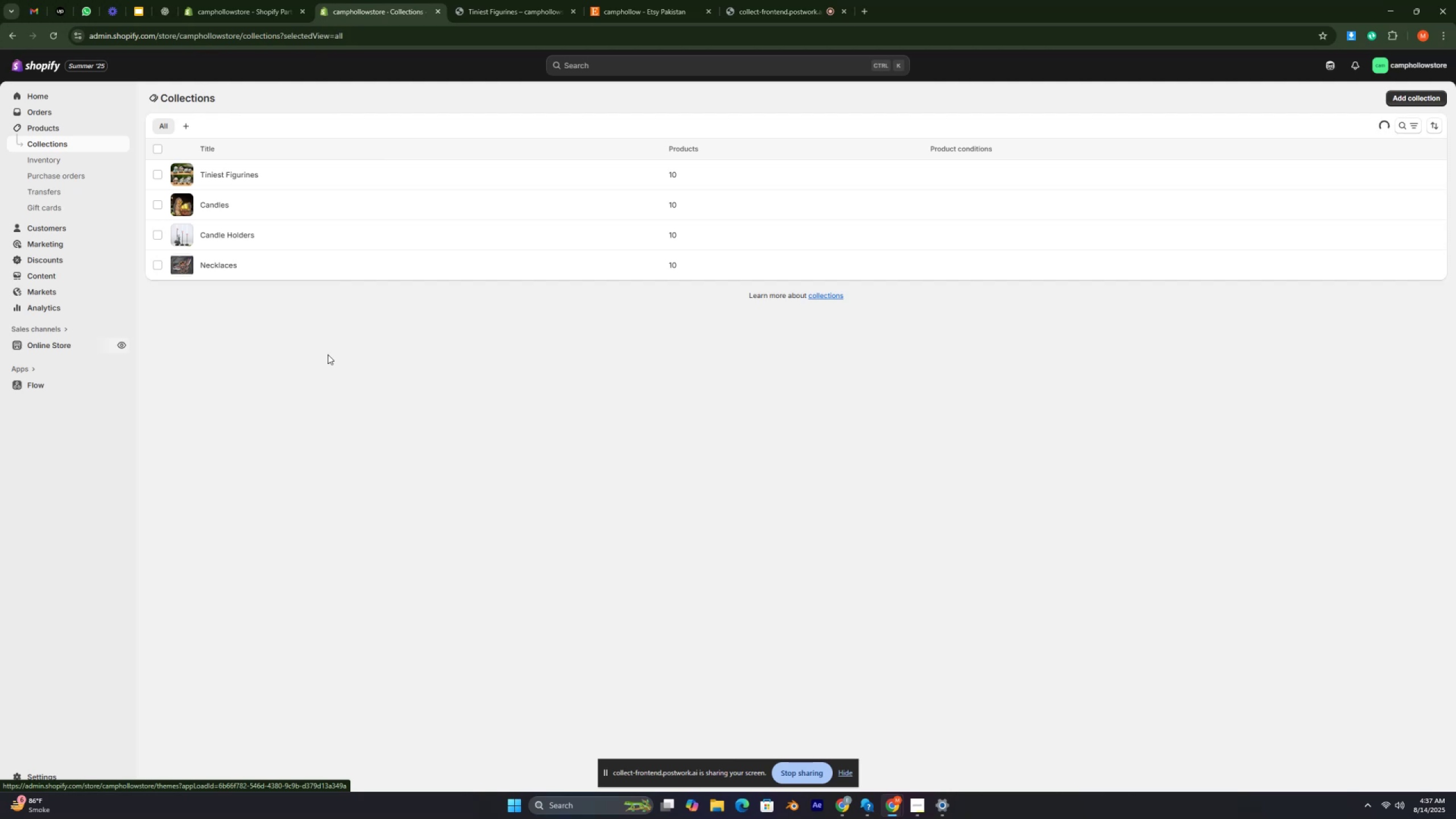 
key(Control+ControlRight)
 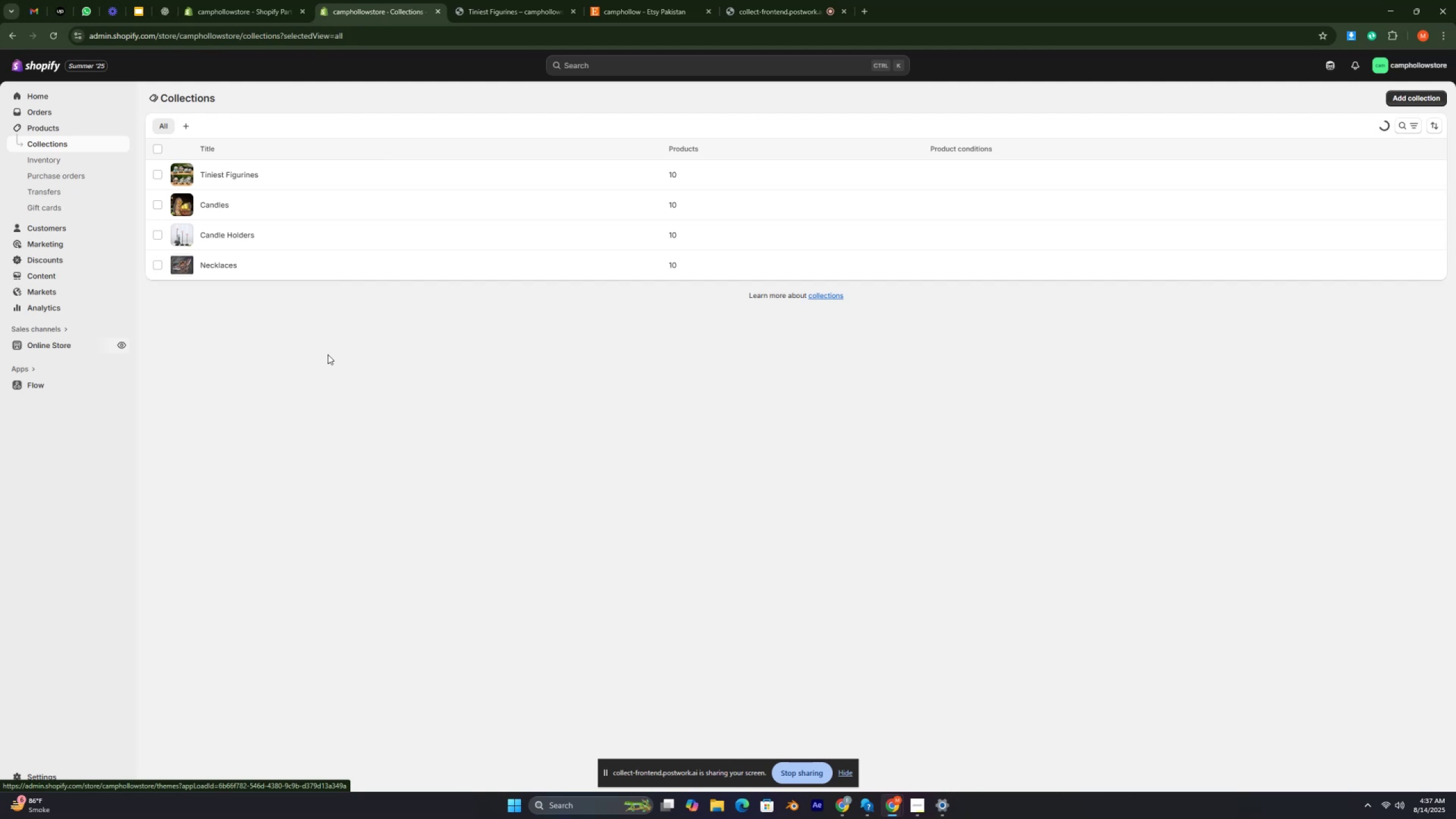 
key(Control+ControlRight)
 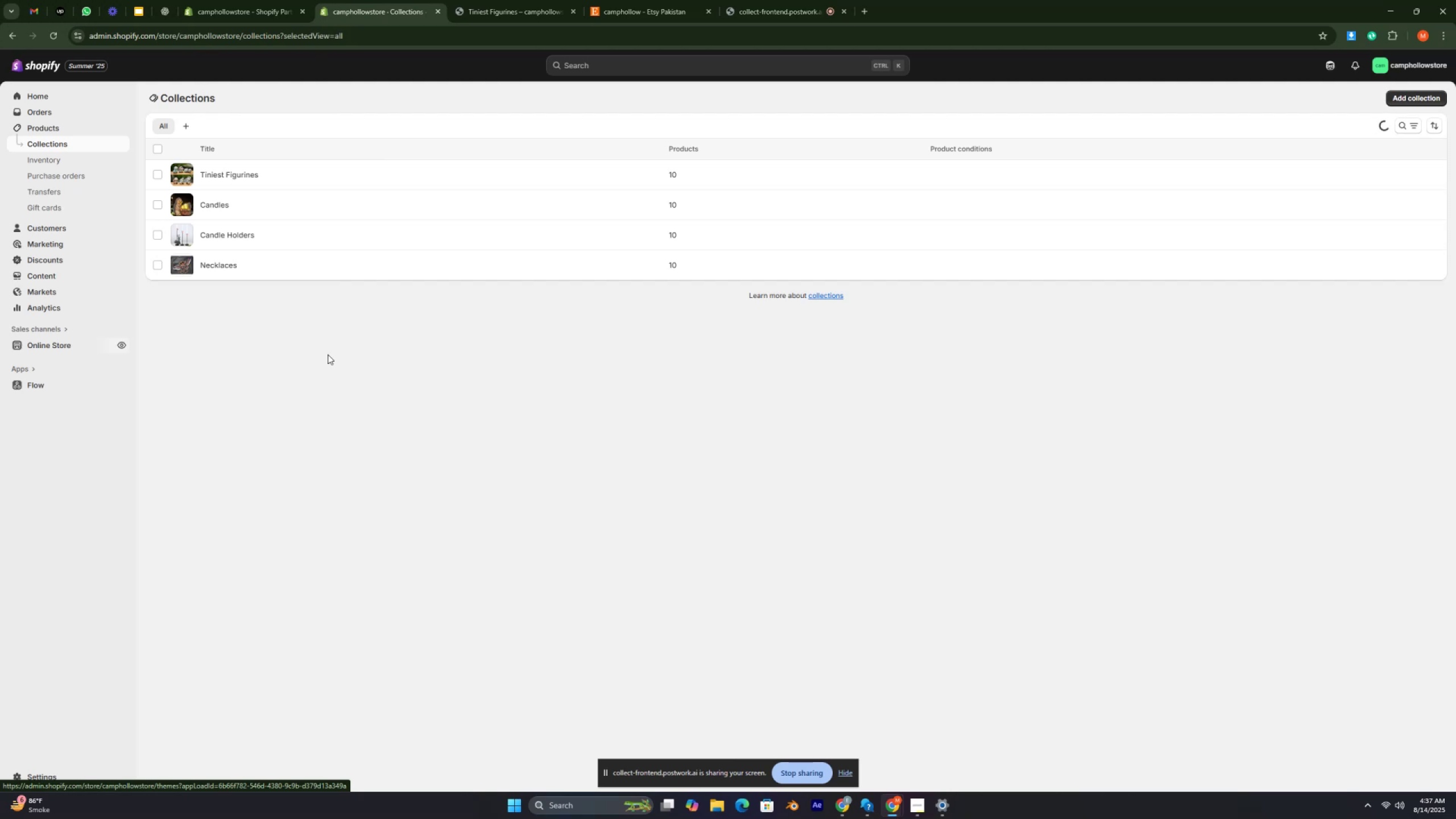 
key(Control+ControlRight)
 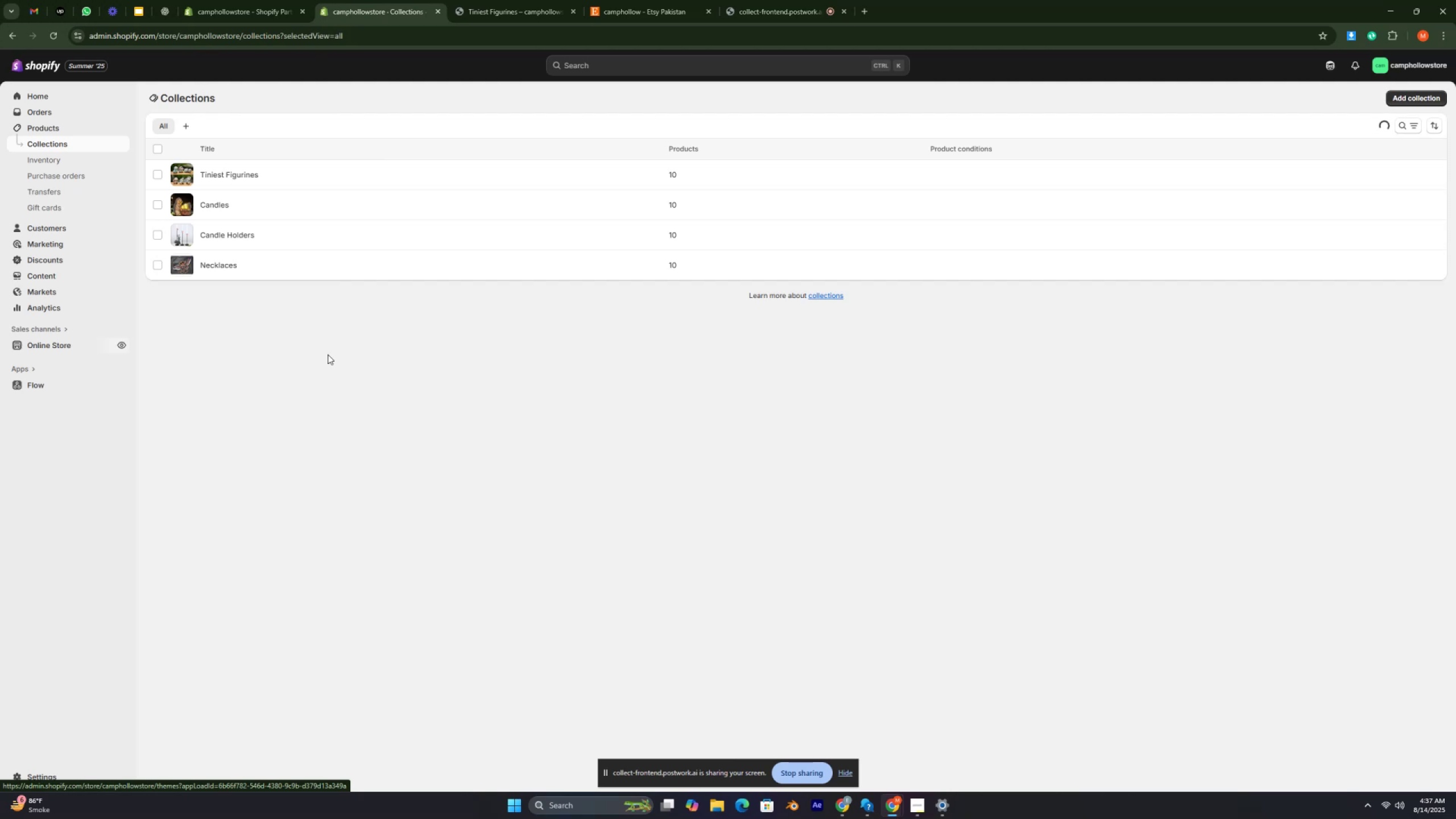 
key(Control+ControlRight)
 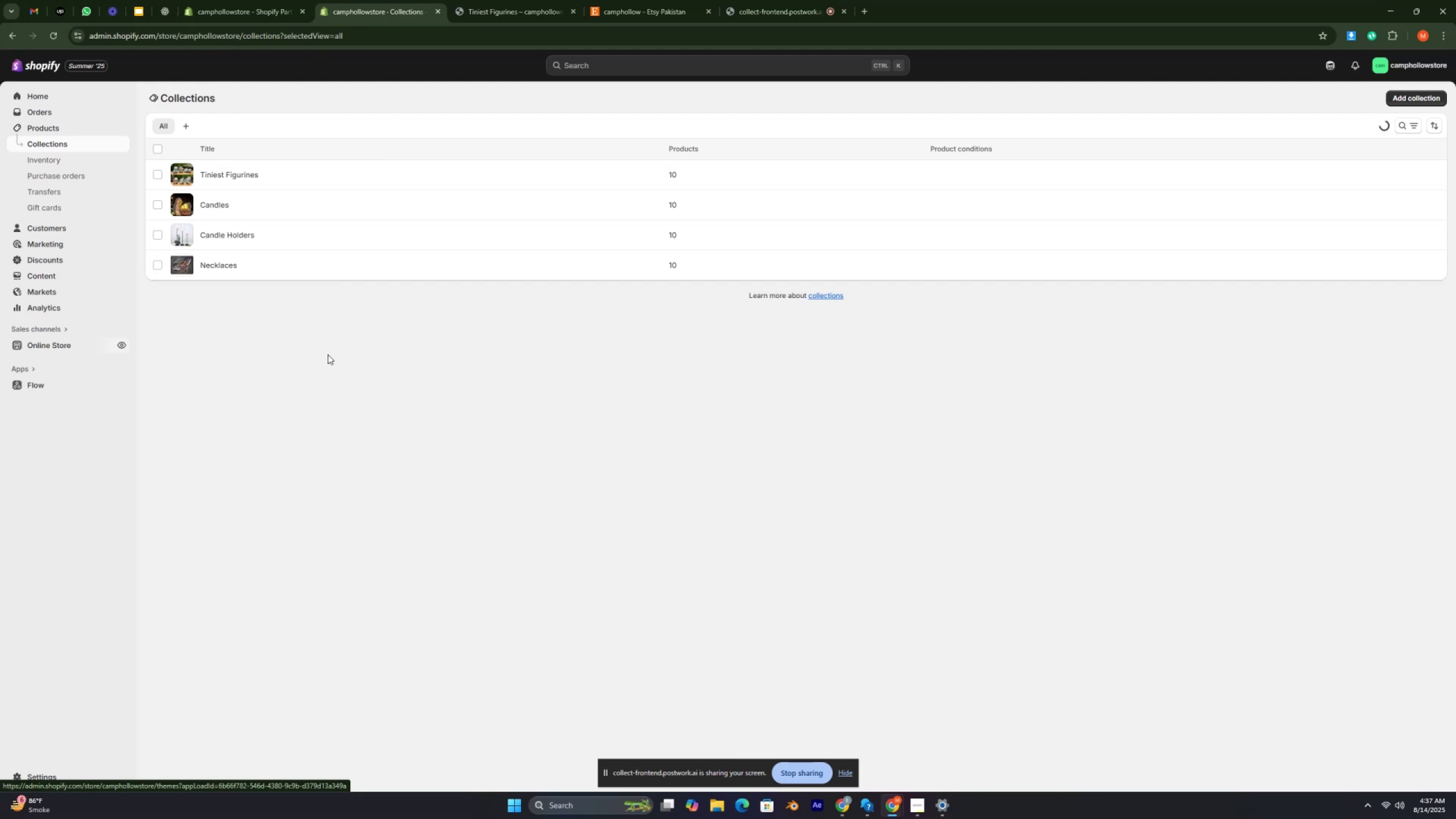 
key(Control+ControlRight)
 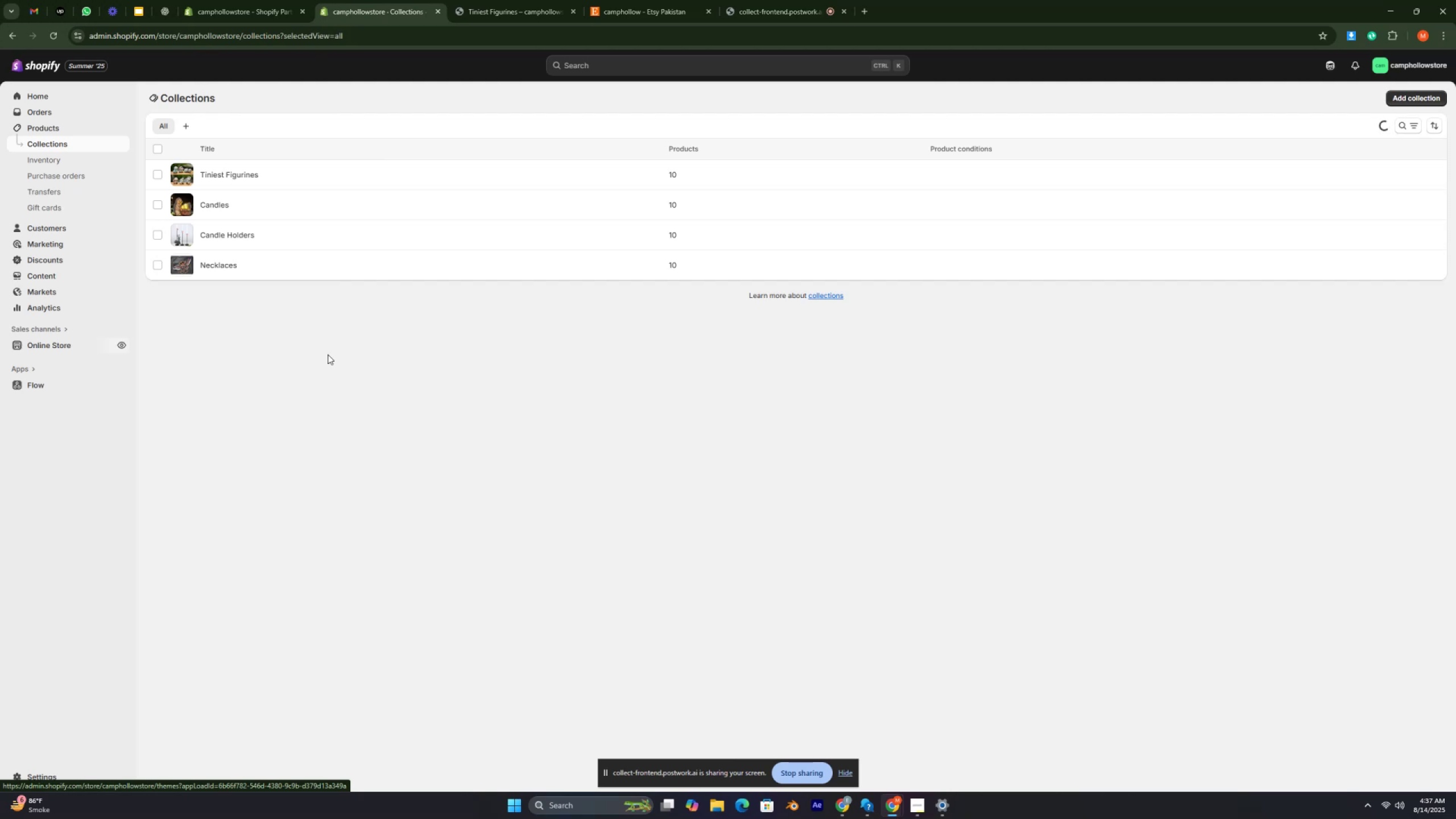 
key(Control+ControlRight)
 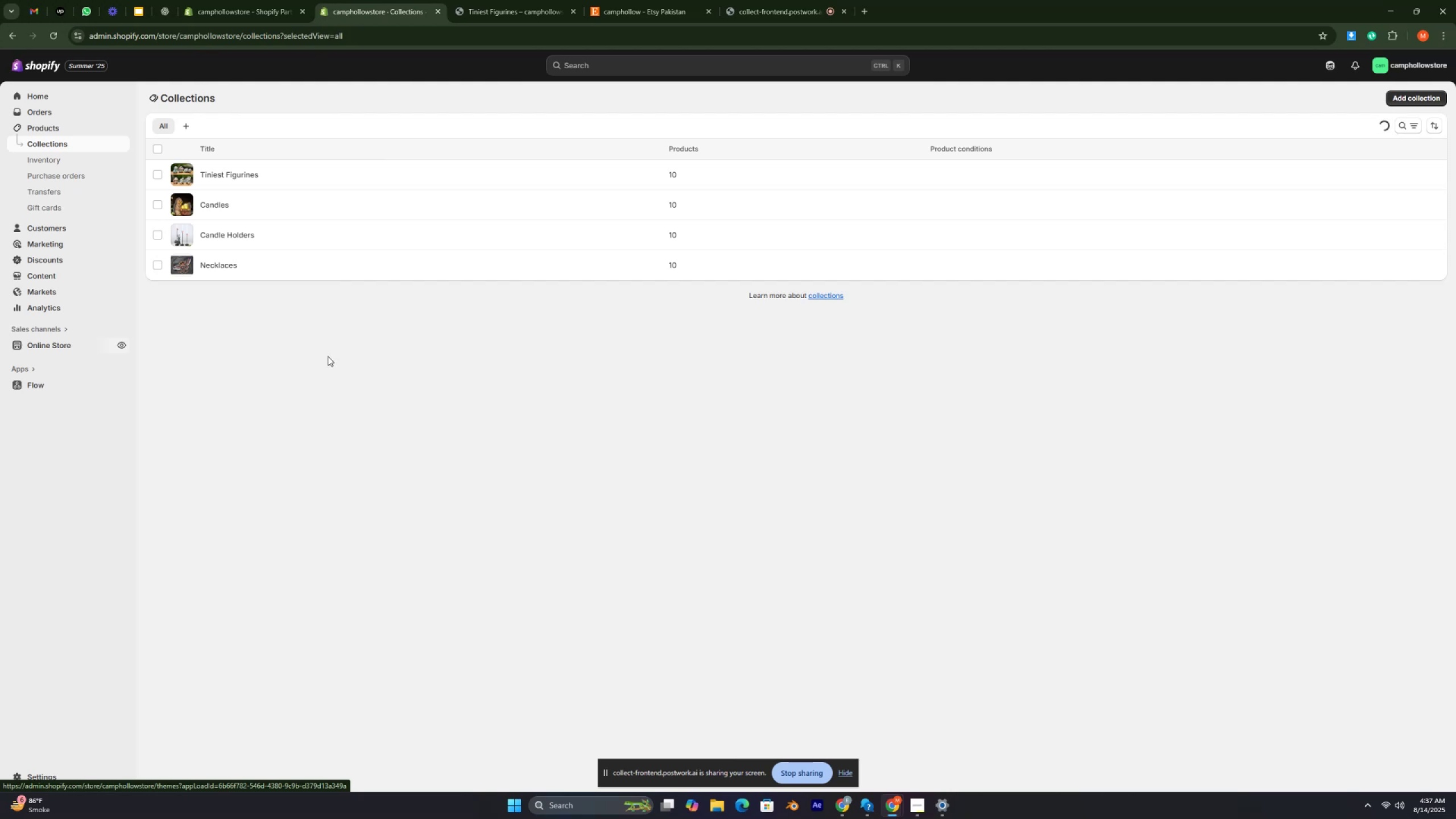 
wait(6.22)
 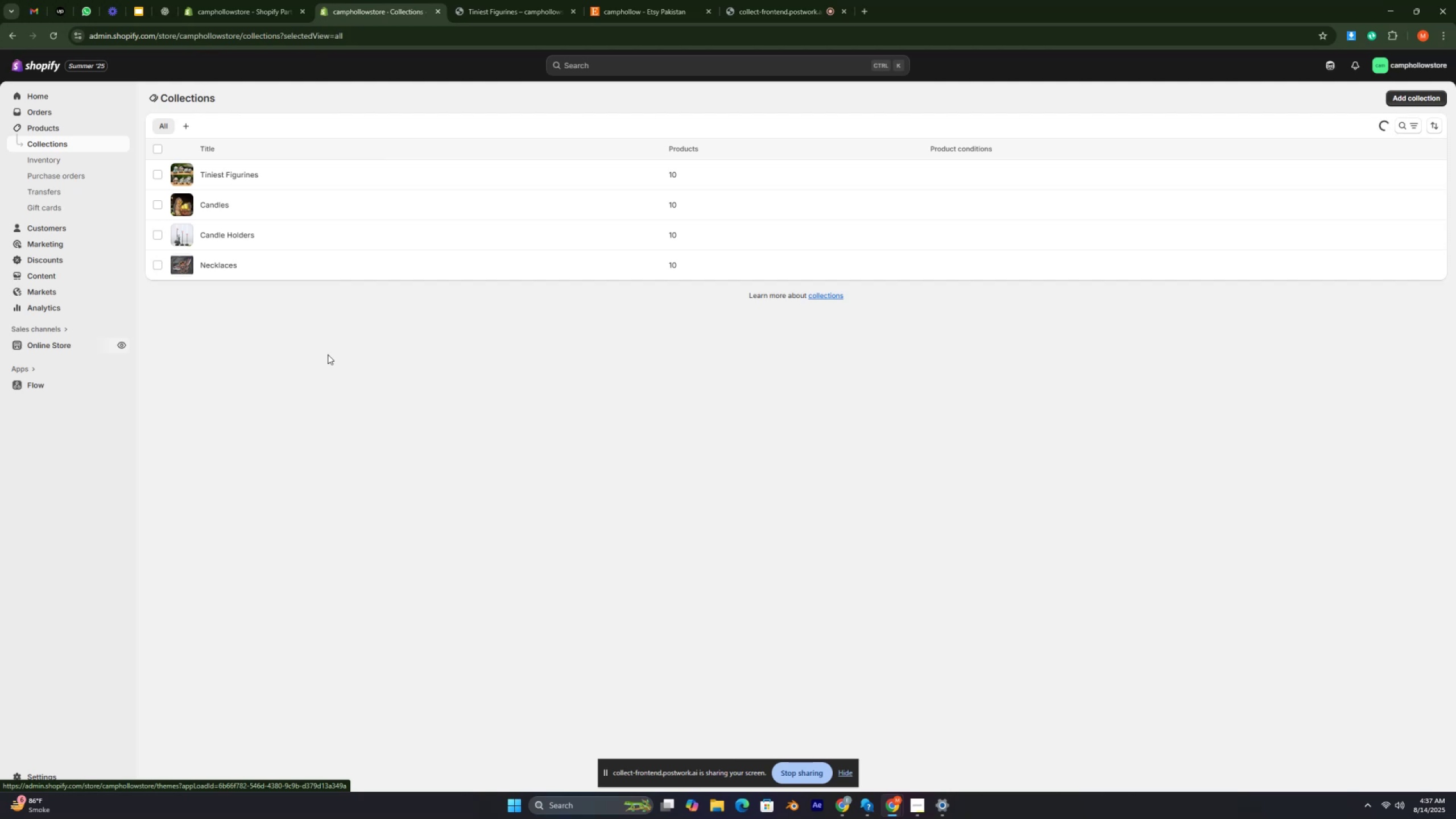 
scroll: coordinate [327, 358], scroll_direction: down, amount: 2.0
 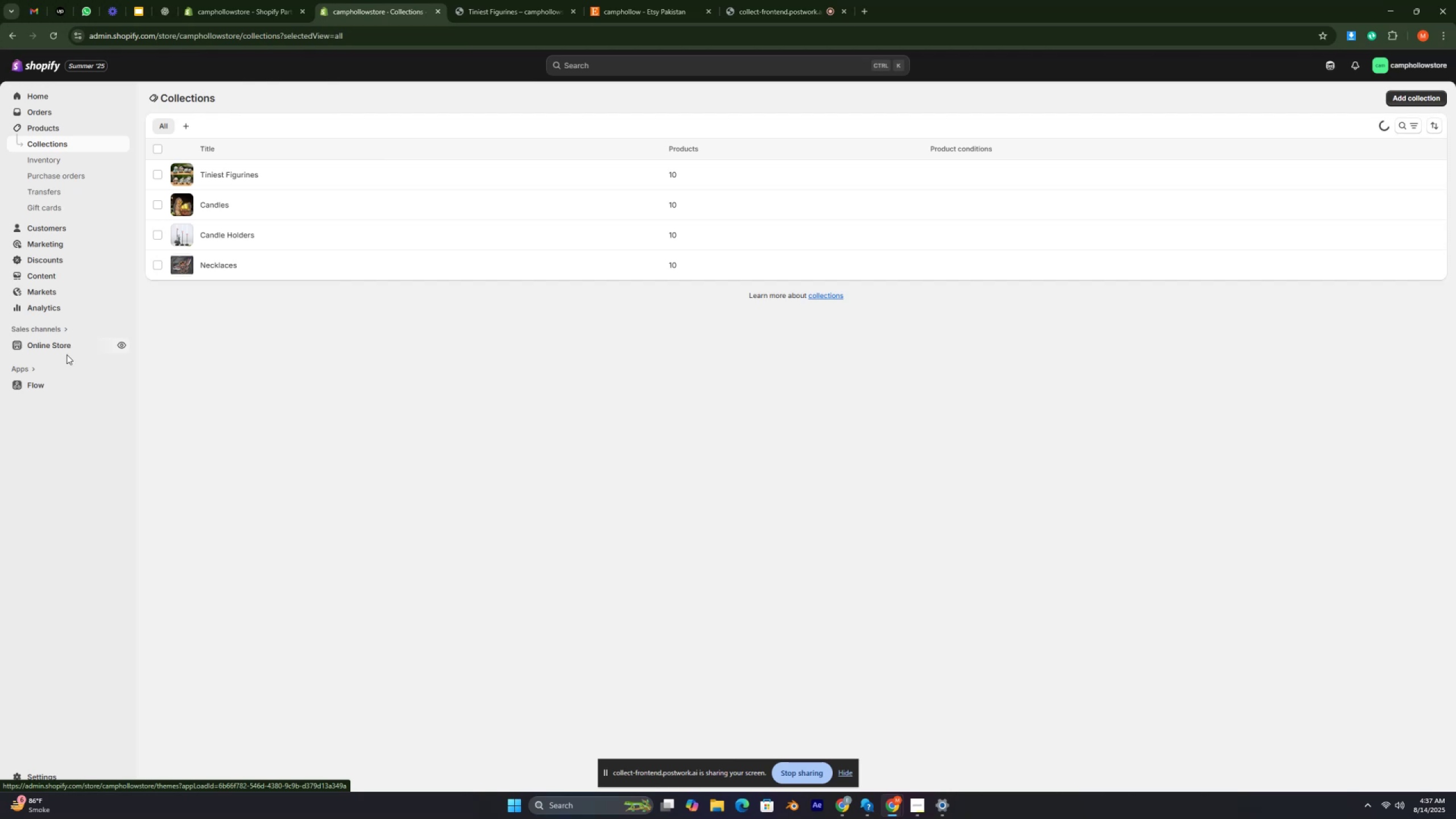 
left_click([61, 352])
 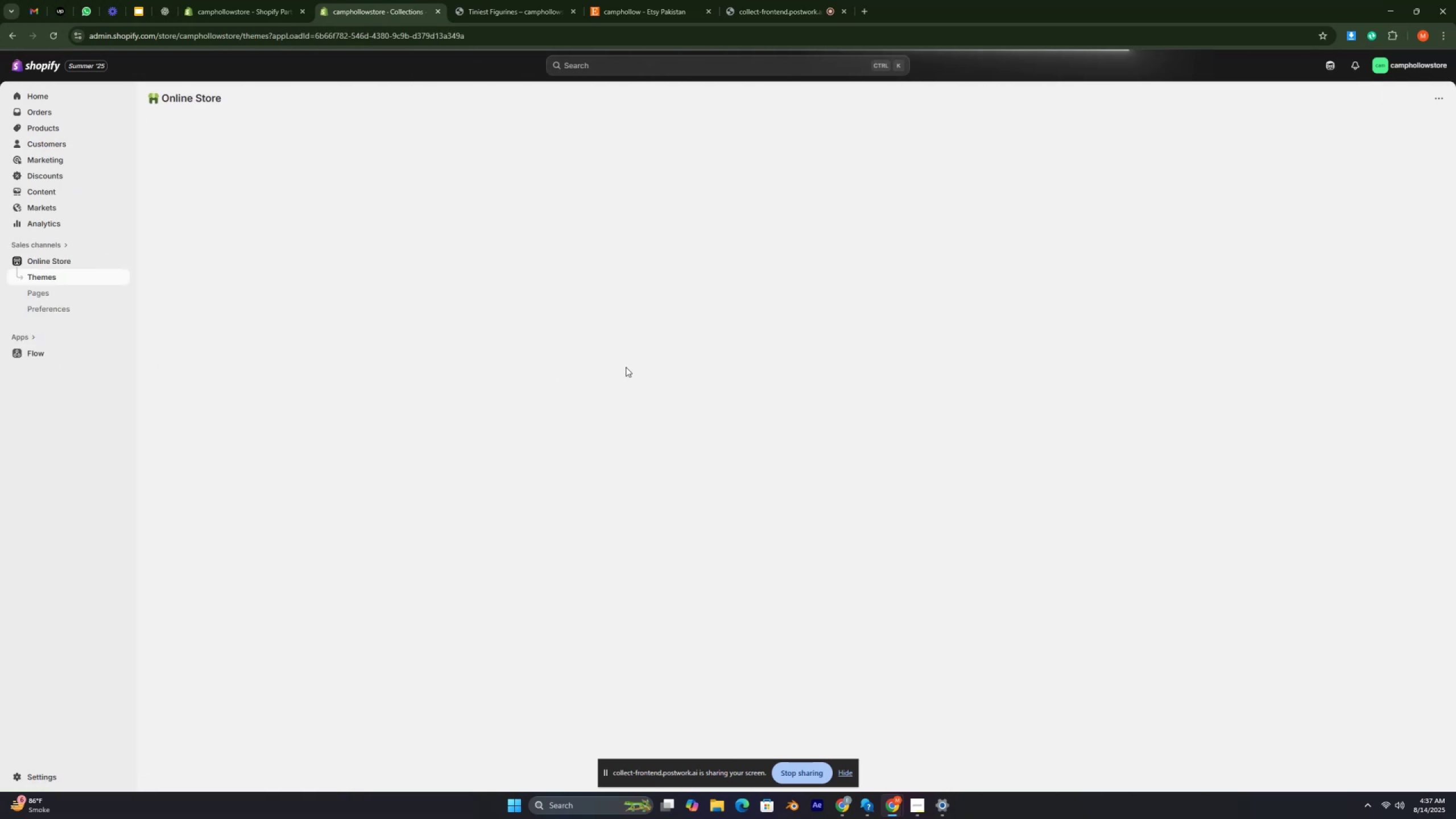 
scroll: coordinate [693, 350], scroll_direction: down, amount: 2.0
 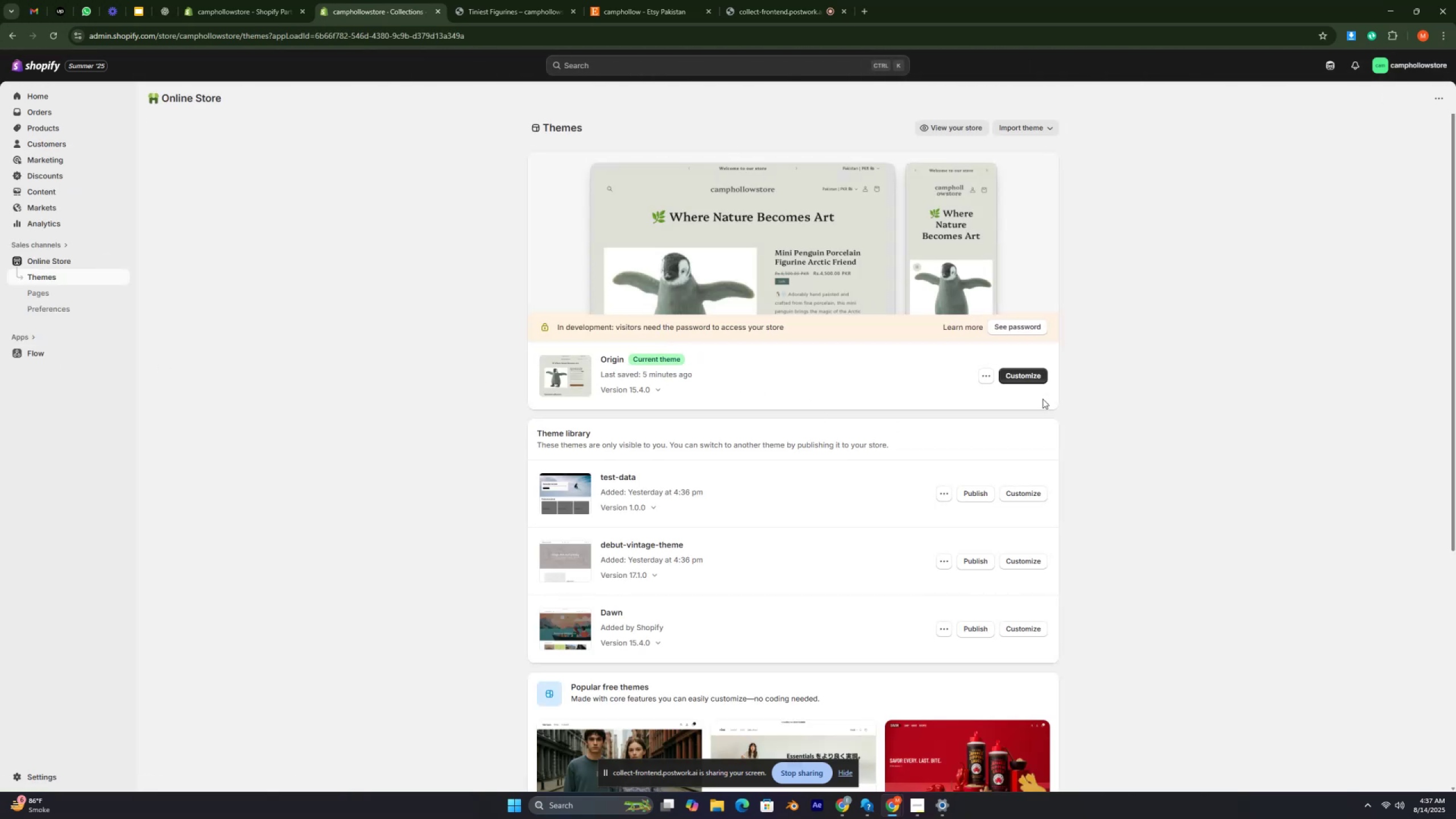 
left_click([1008, 373])
 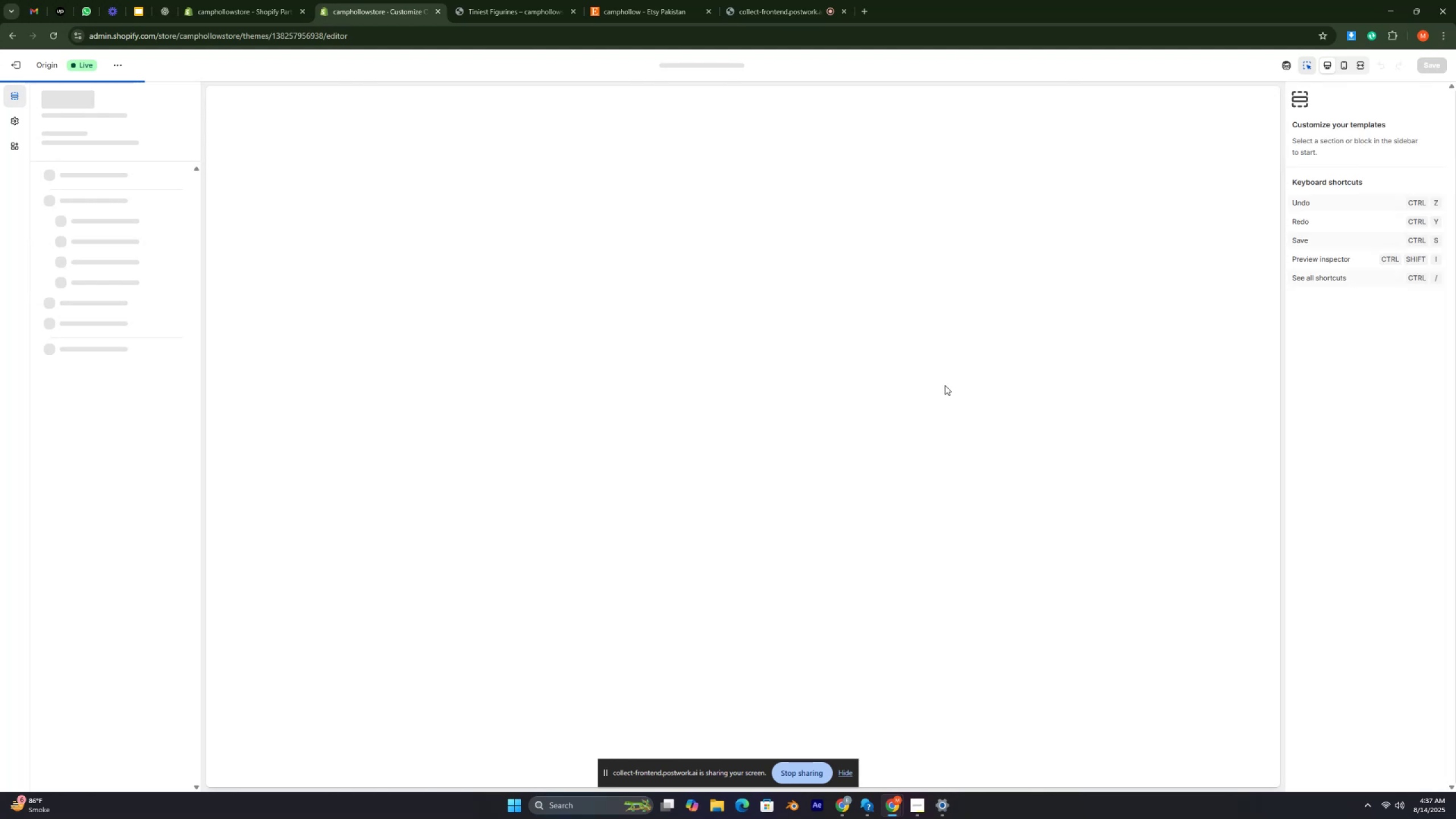 
key(Control+ControlRight)
 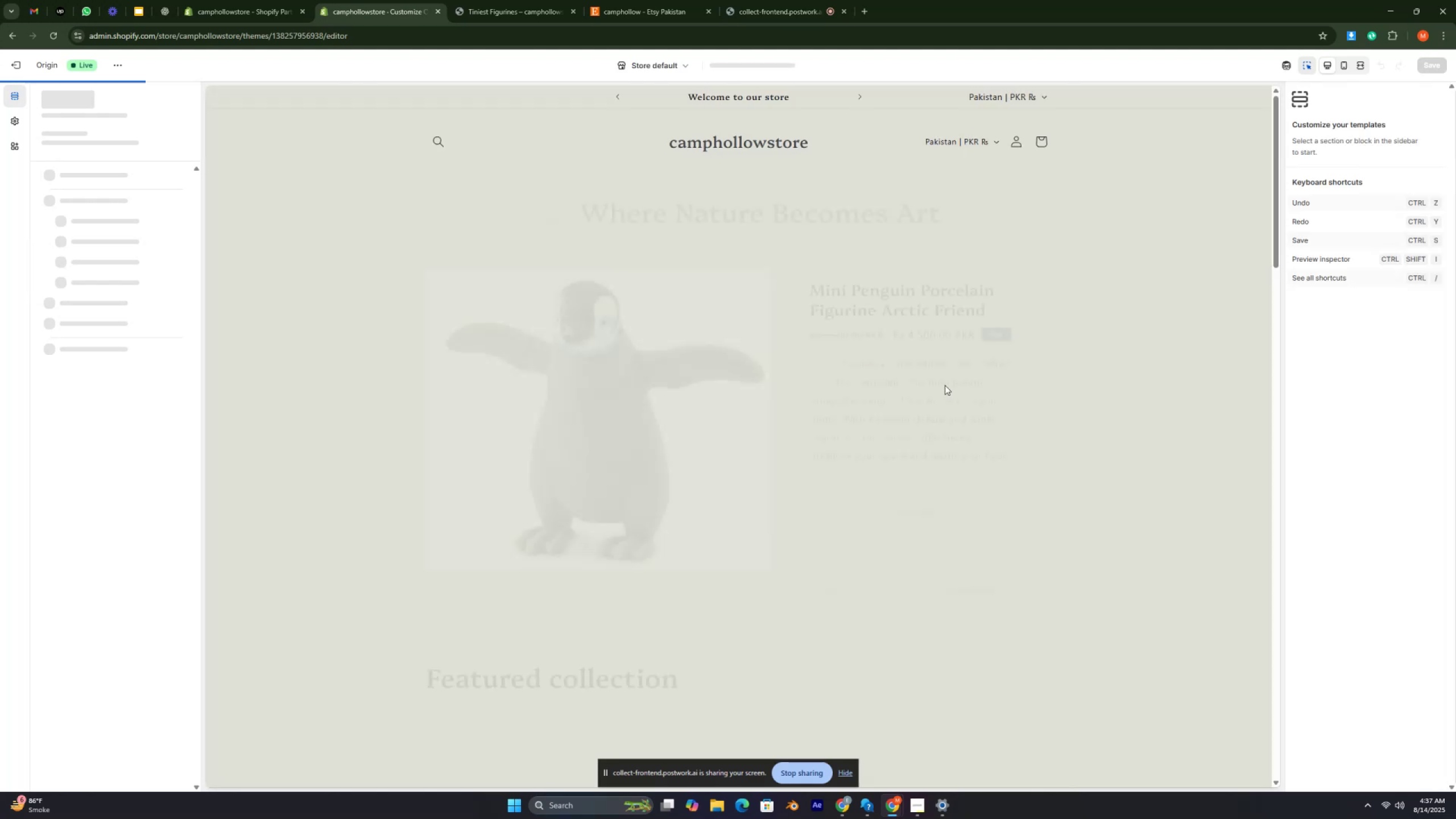 
key(Control+ControlRight)
 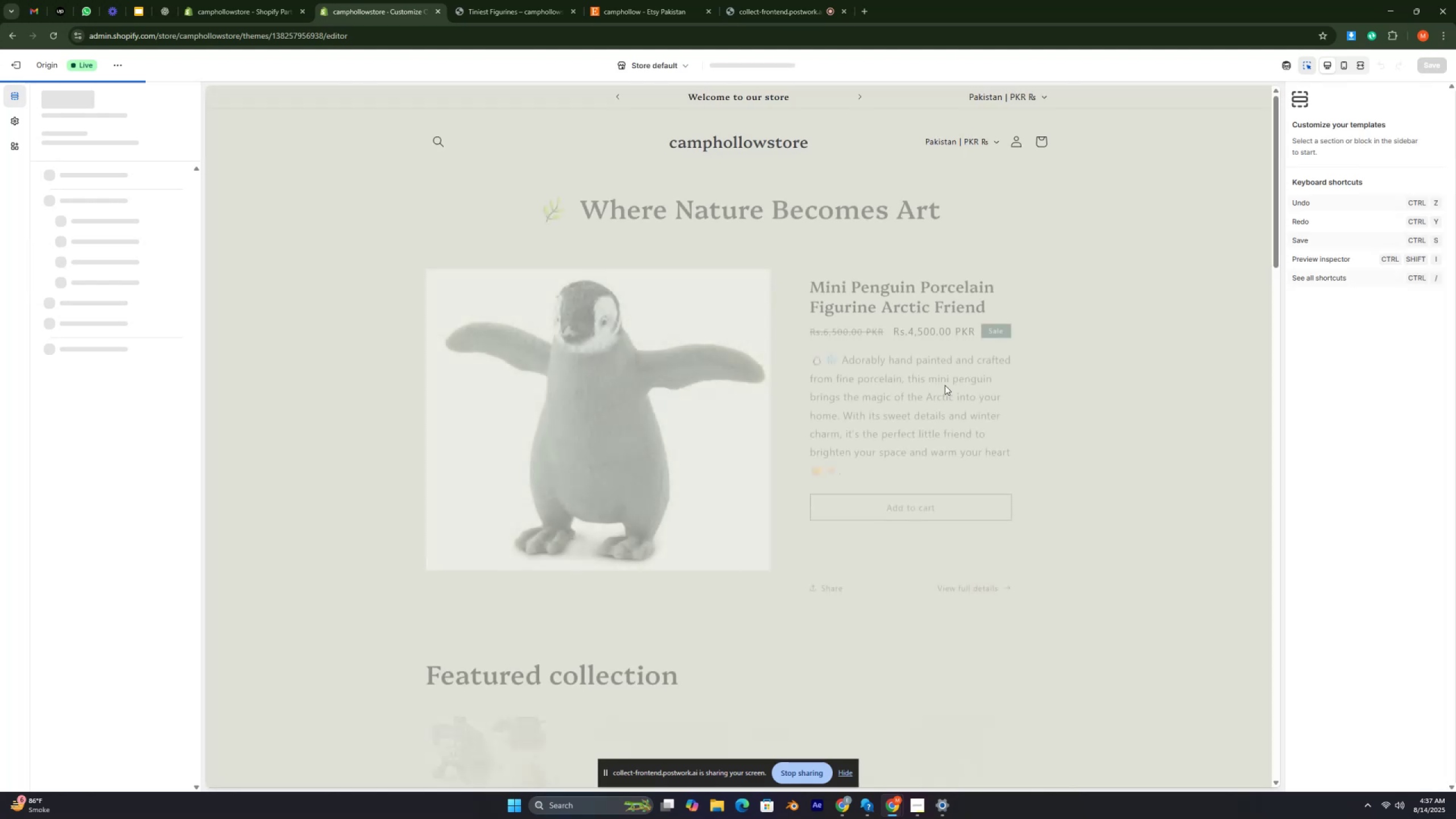 
key(Control+ControlRight)
 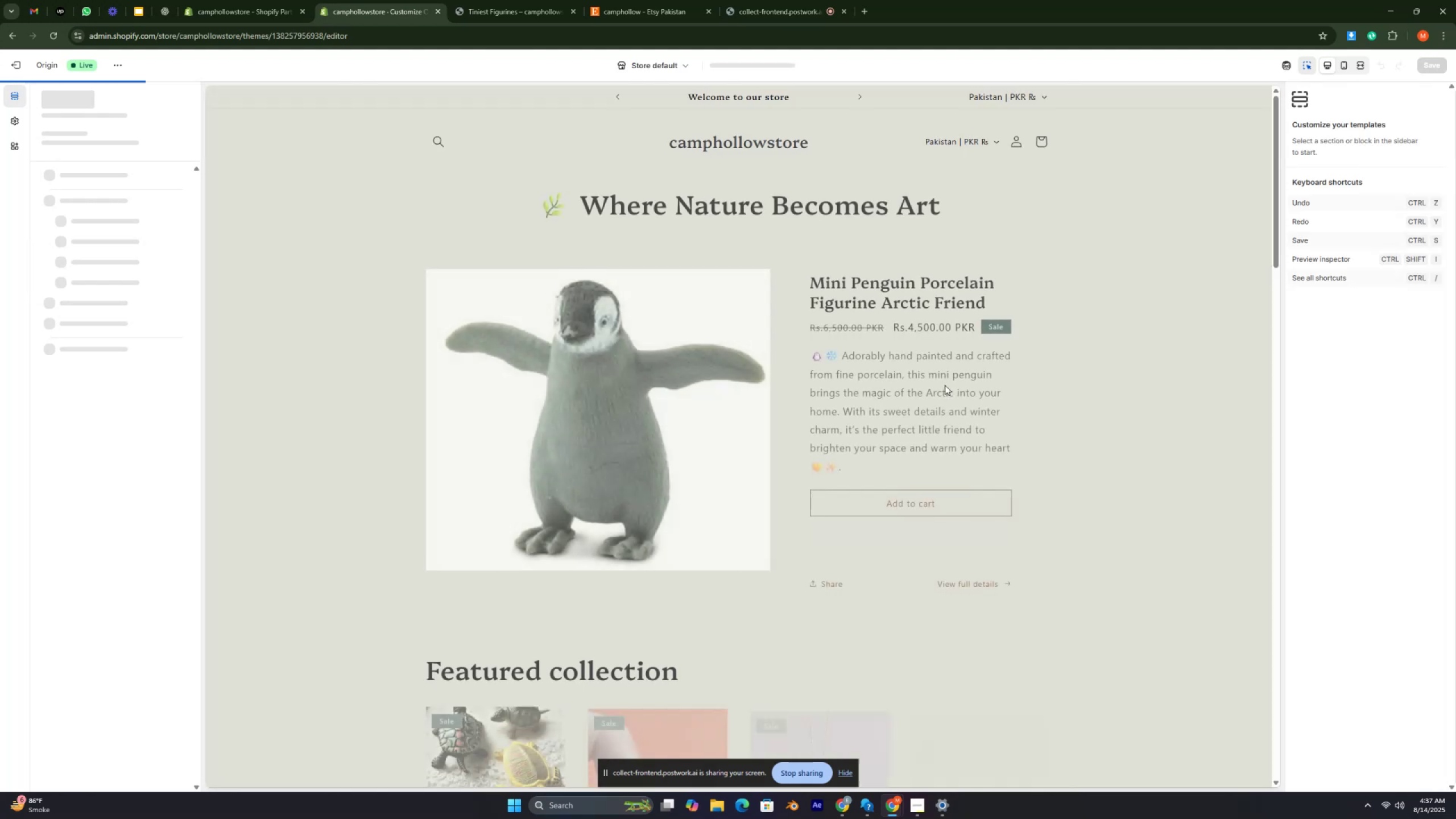 
key(Control+ControlRight)
 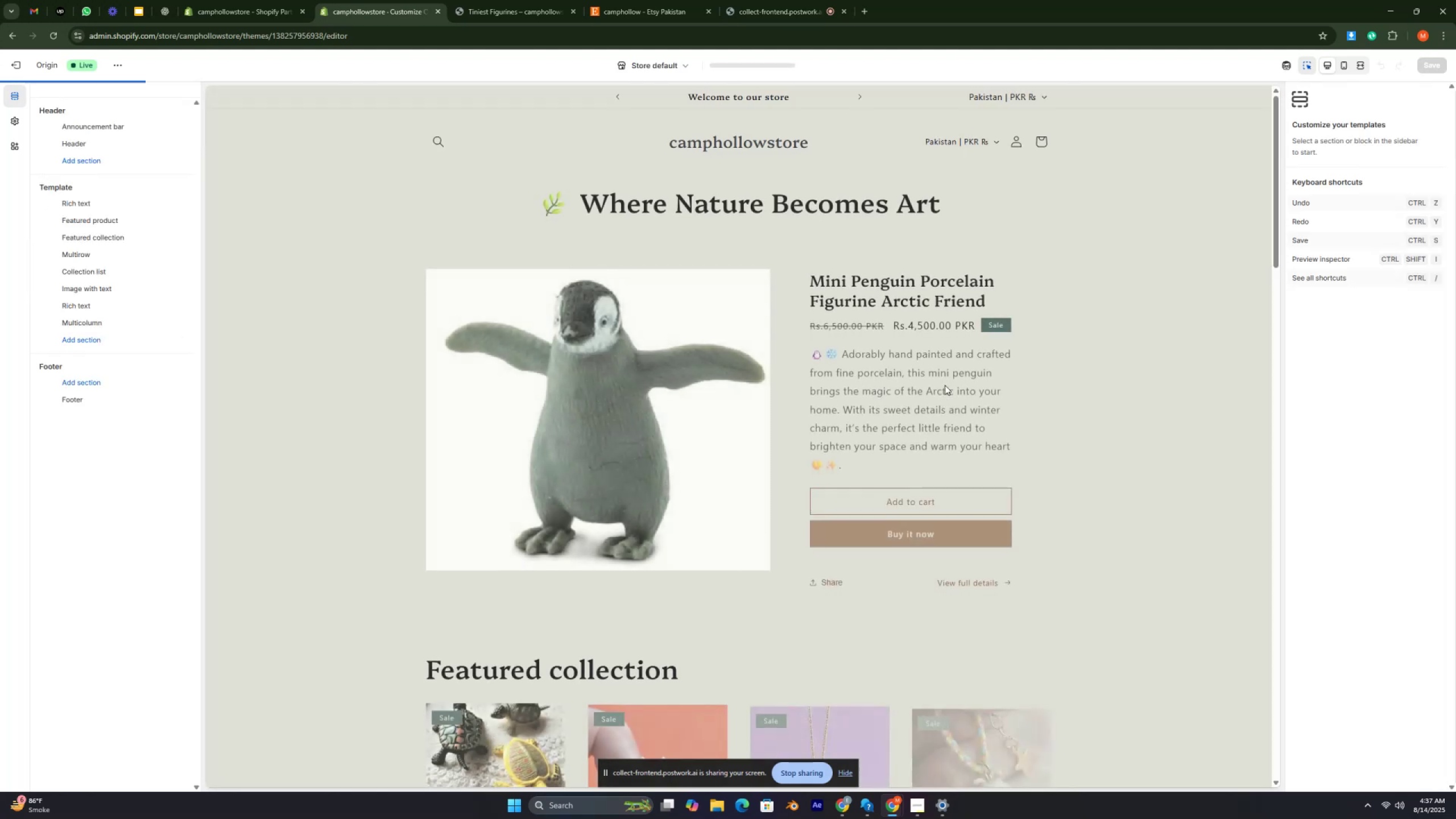 
key(Control+ControlRight)
 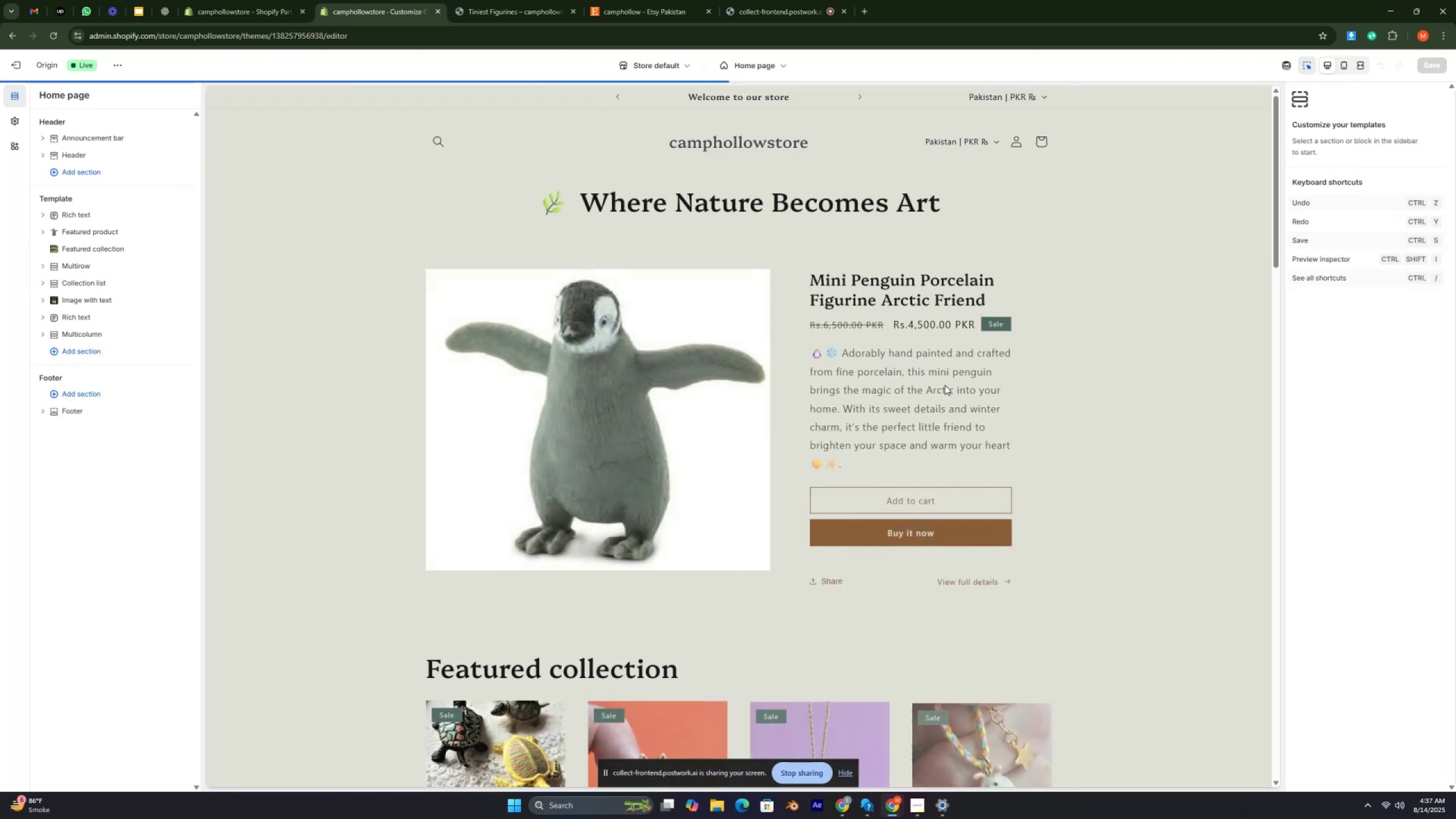 
key(Control+ControlRight)
 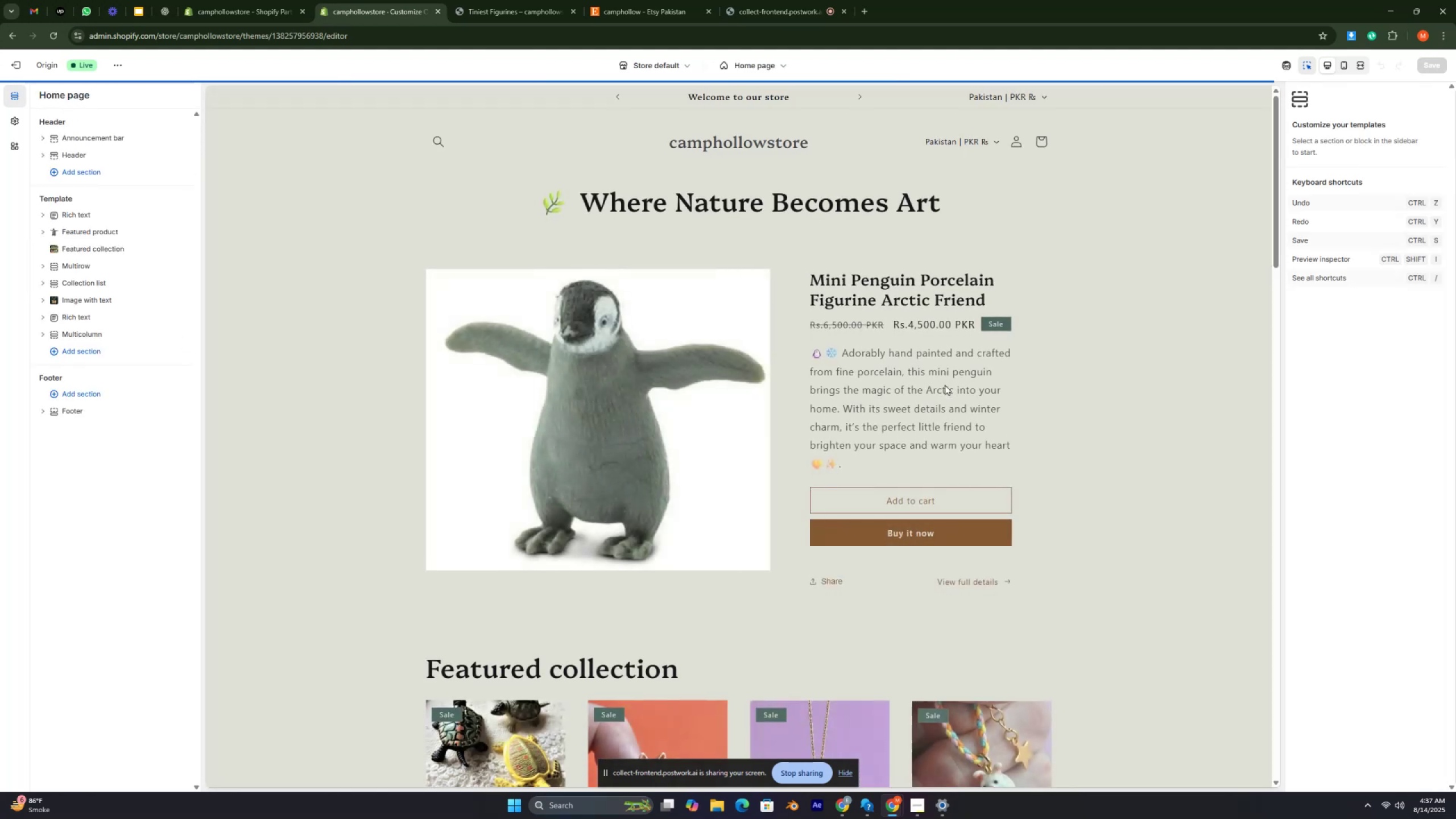 
key(Control+ControlRight)
 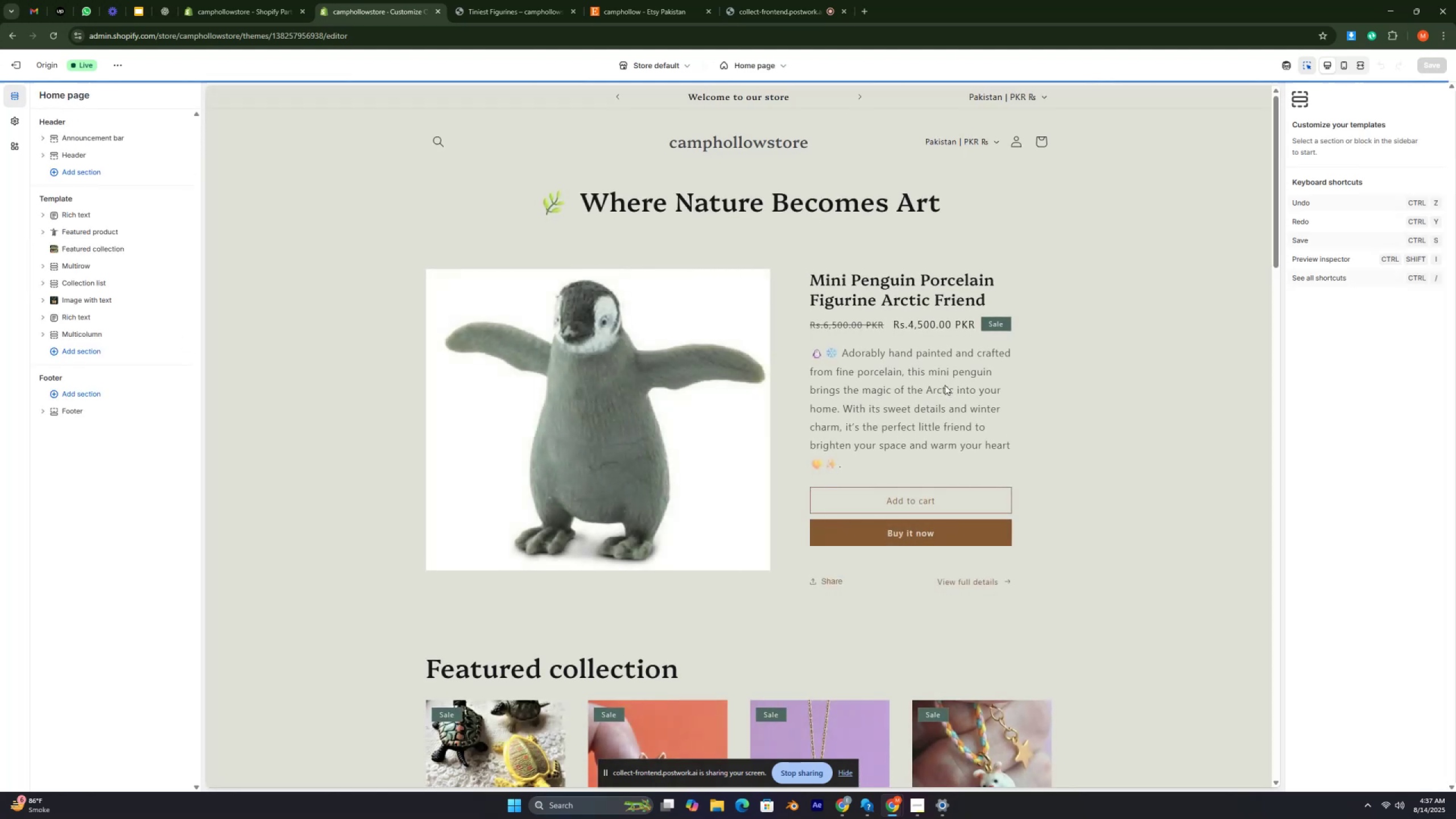 
key(Control+ControlRight)
 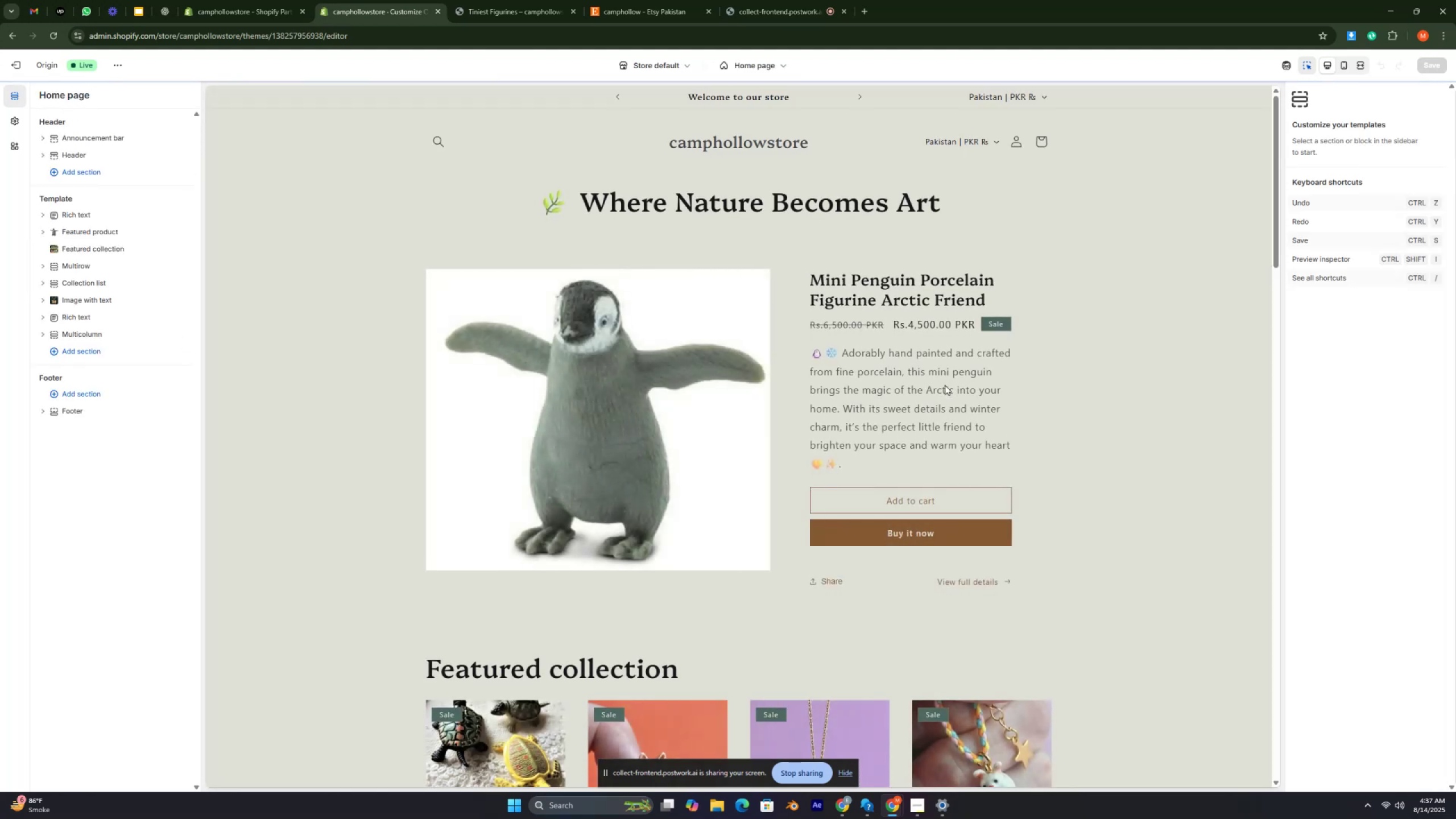 
key(Control+ControlRight)
 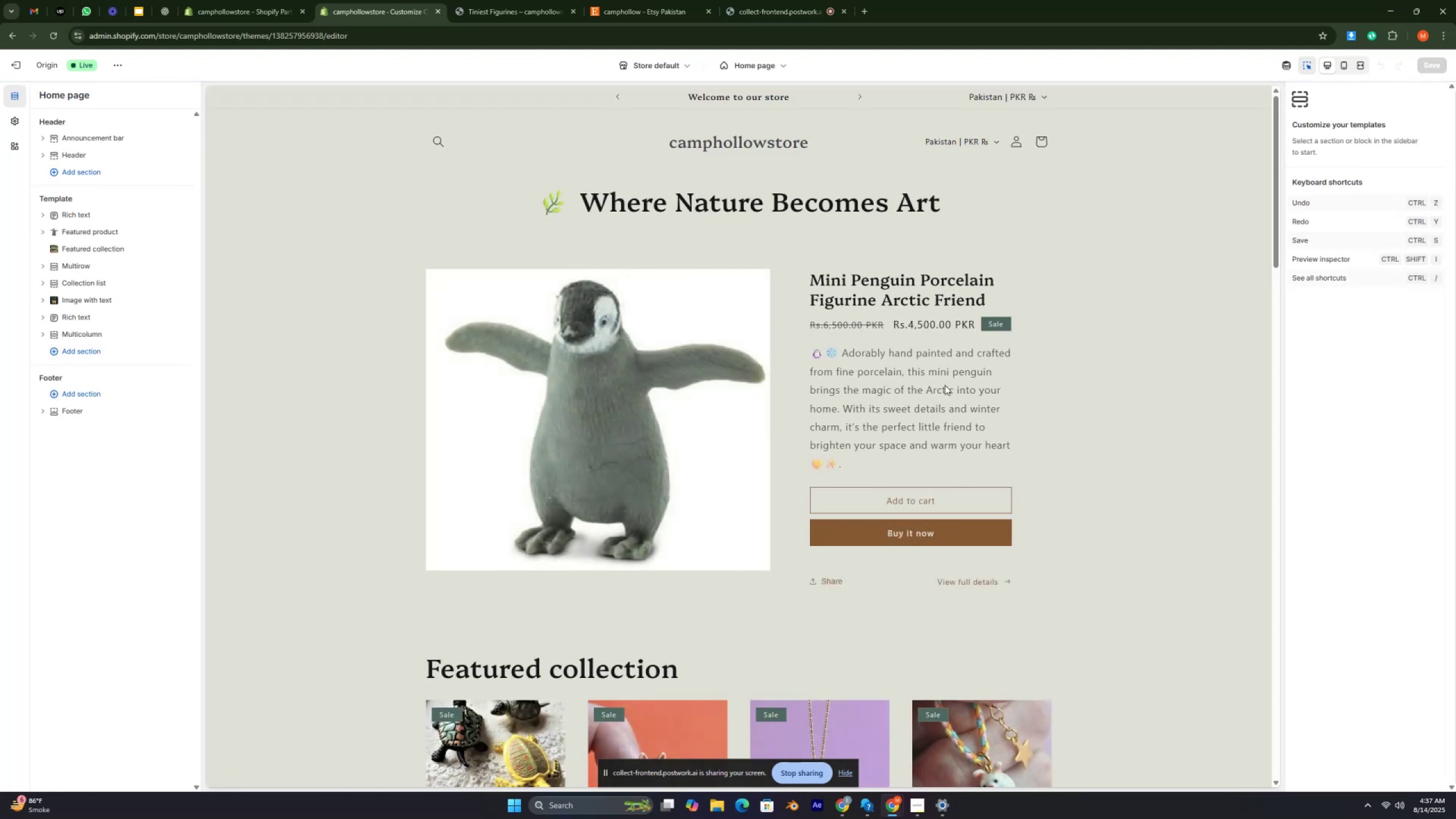 
key(Control+ControlRight)
 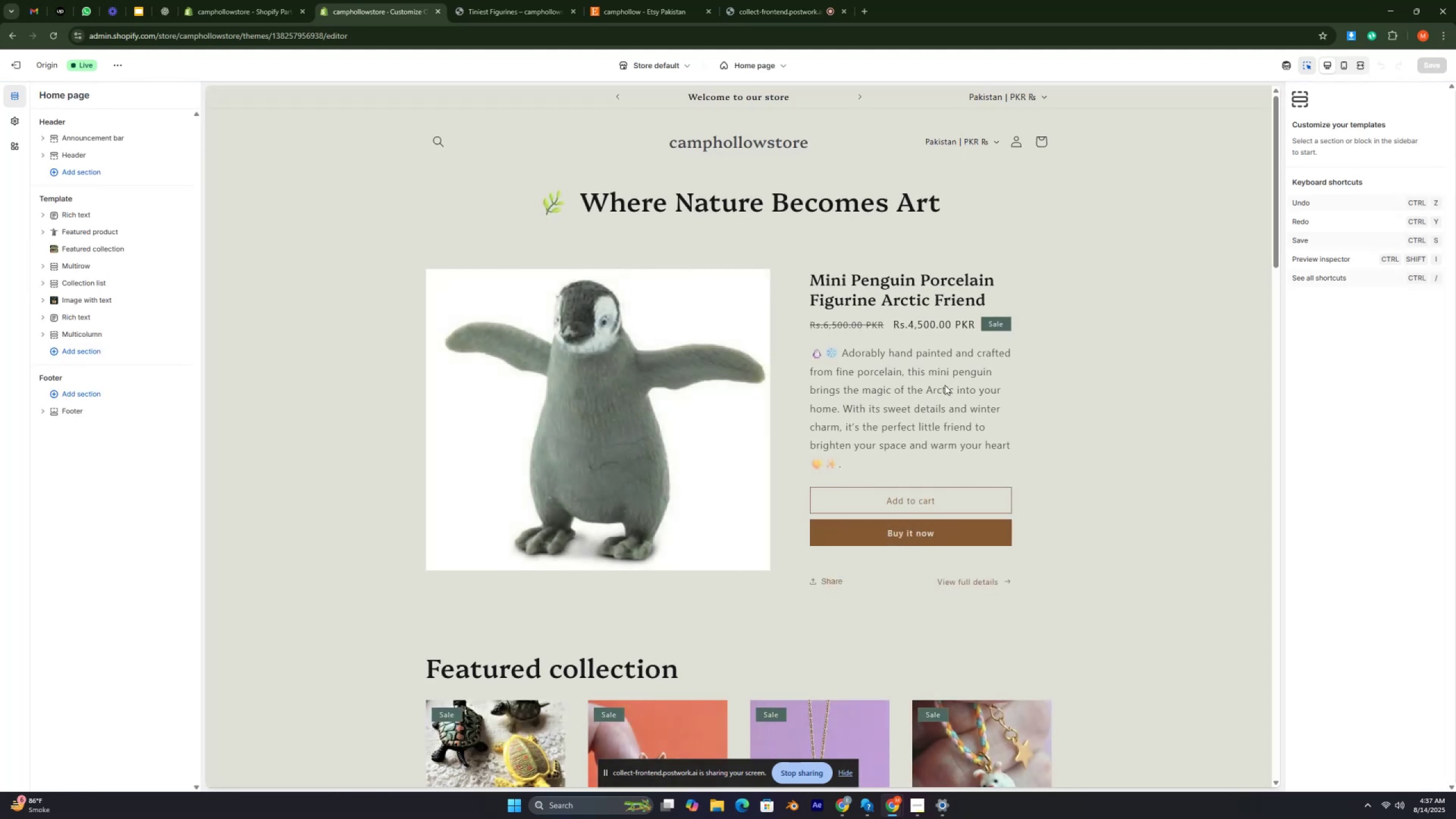 
key(Control+ControlRight)
 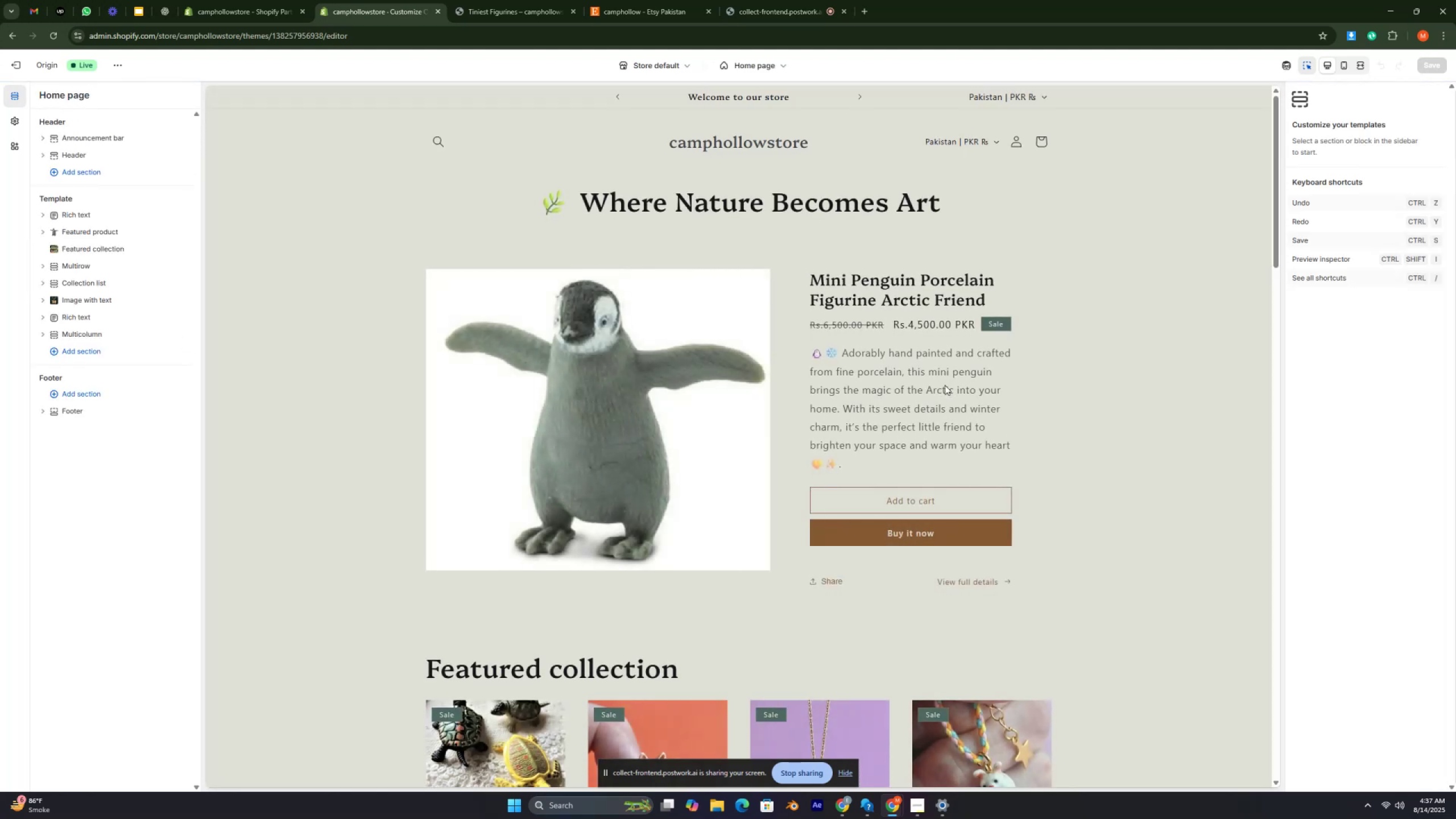 
key(Control+ControlRight)
 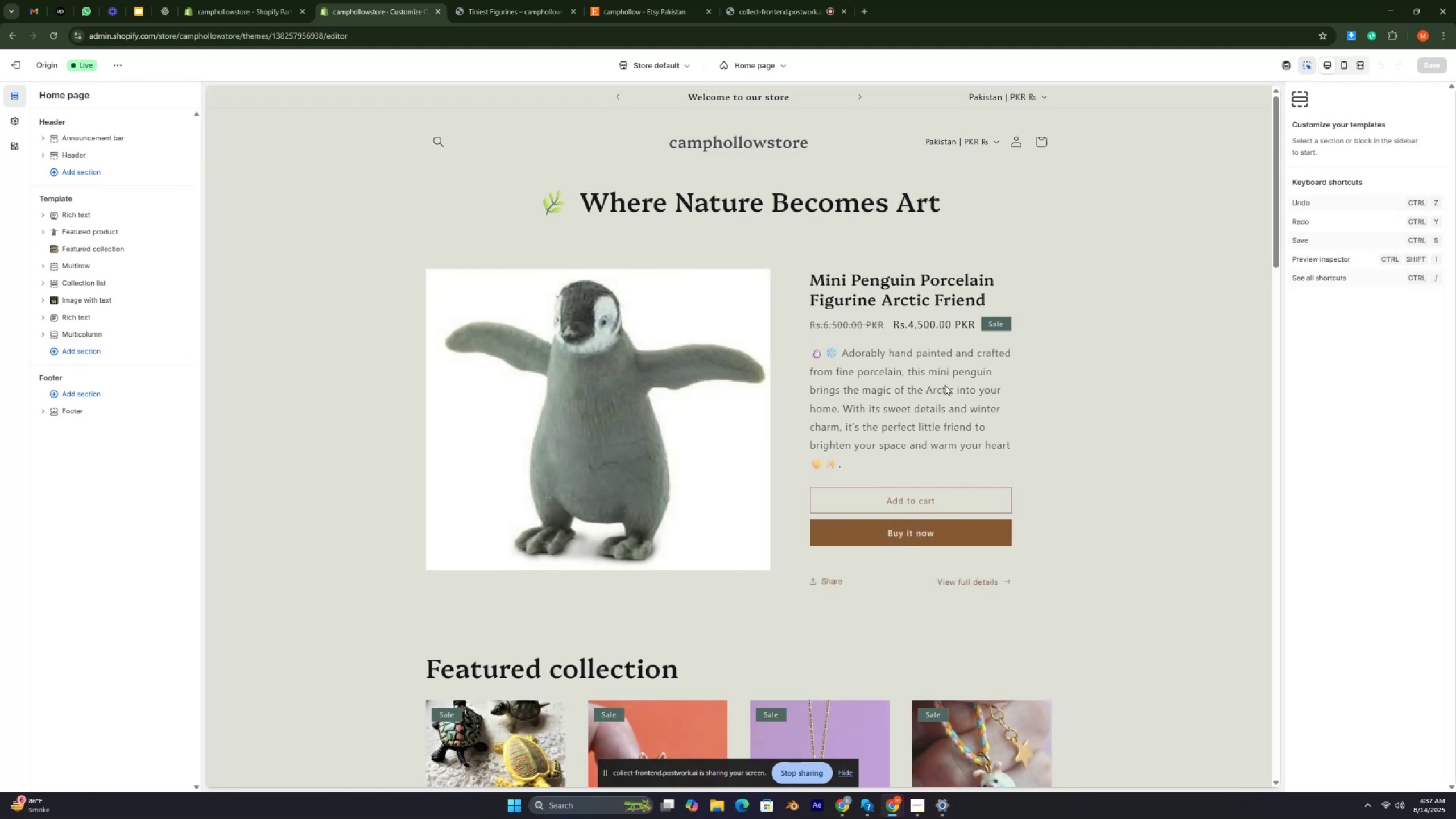 
key(Control+ControlRight)
 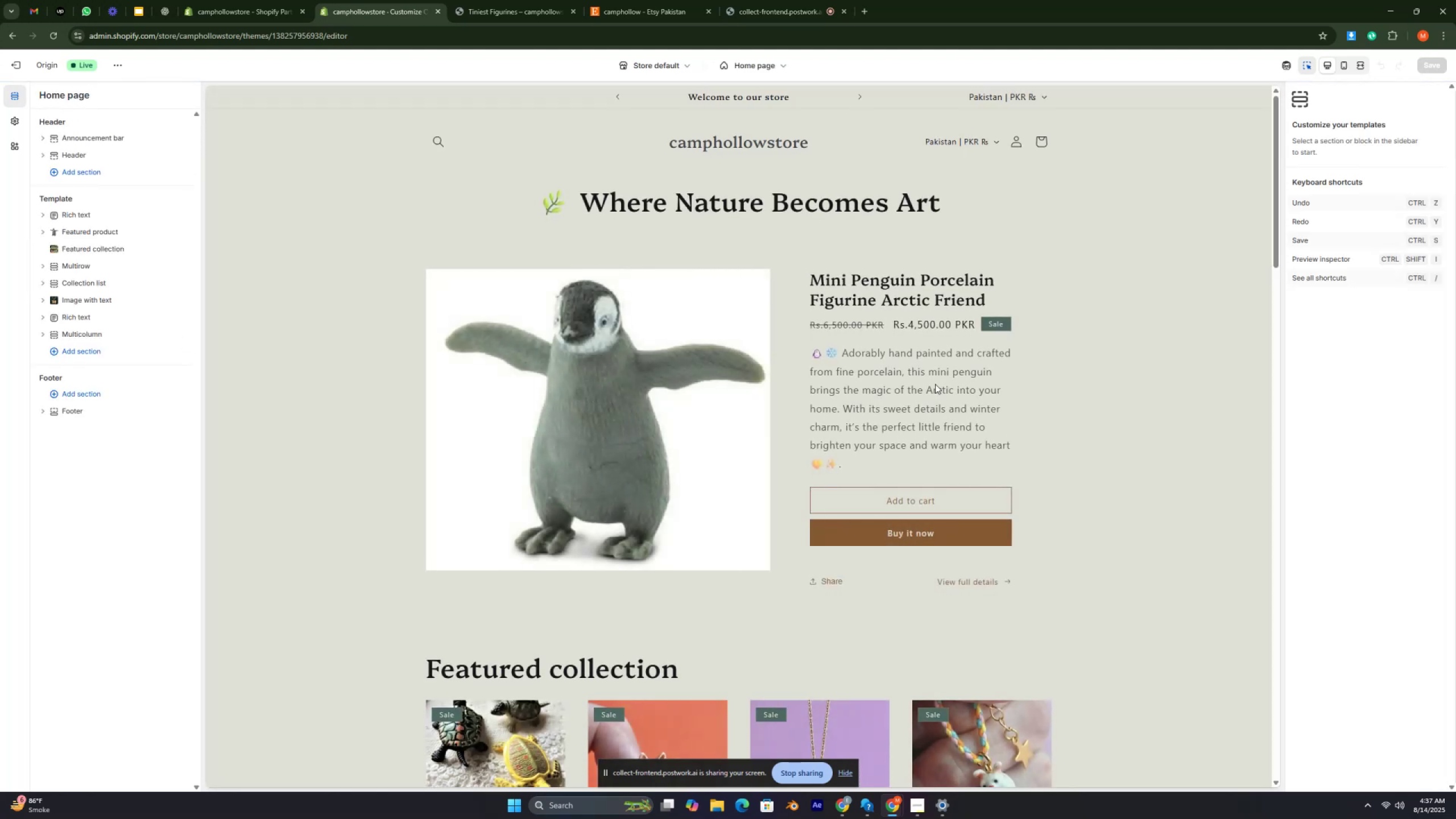 
key(Control+ControlRight)
 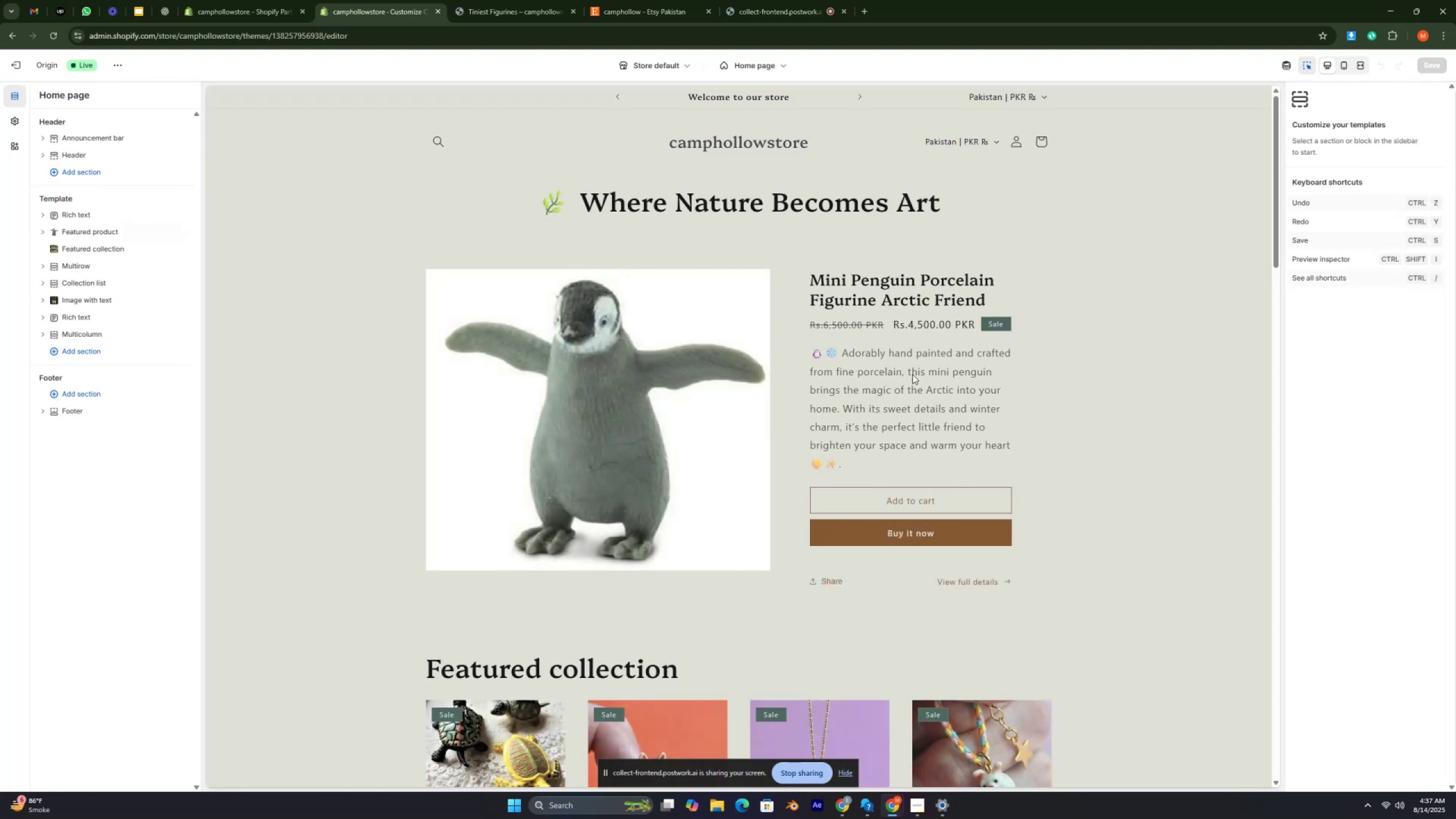 
key(Control+ControlRight)
 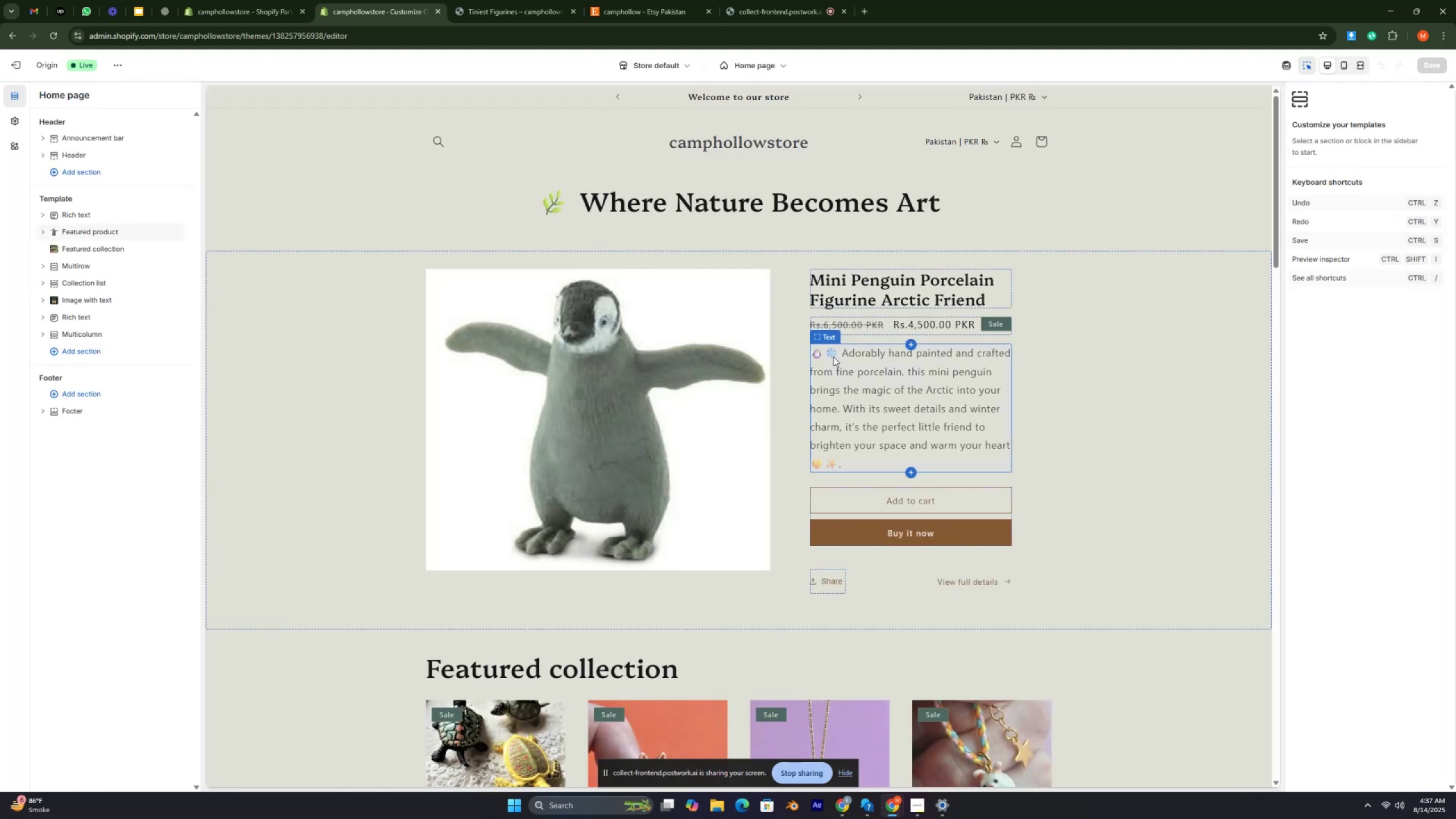 
key(Control+ControlRight)
 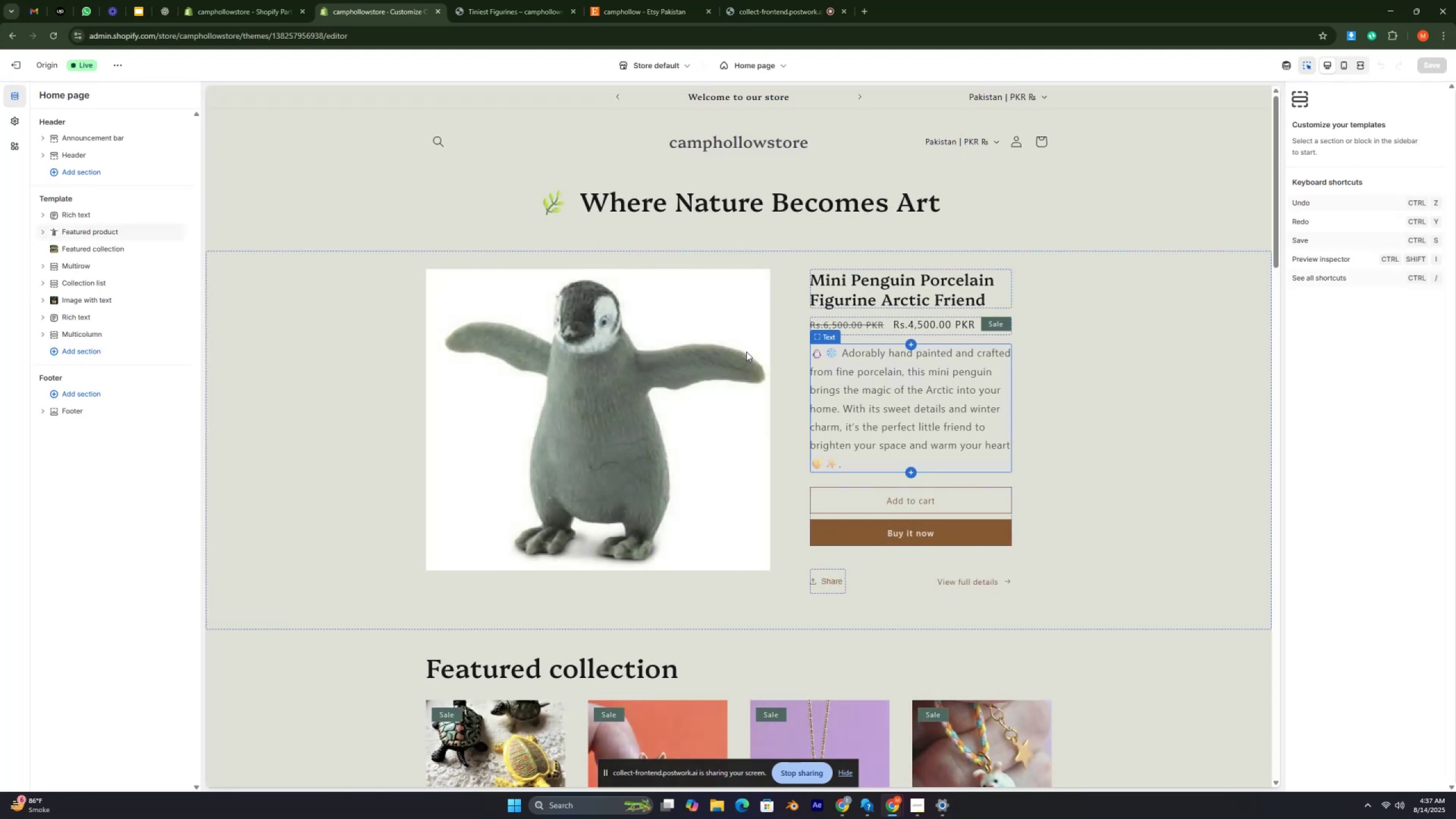 
key(Control+ControlRight)
 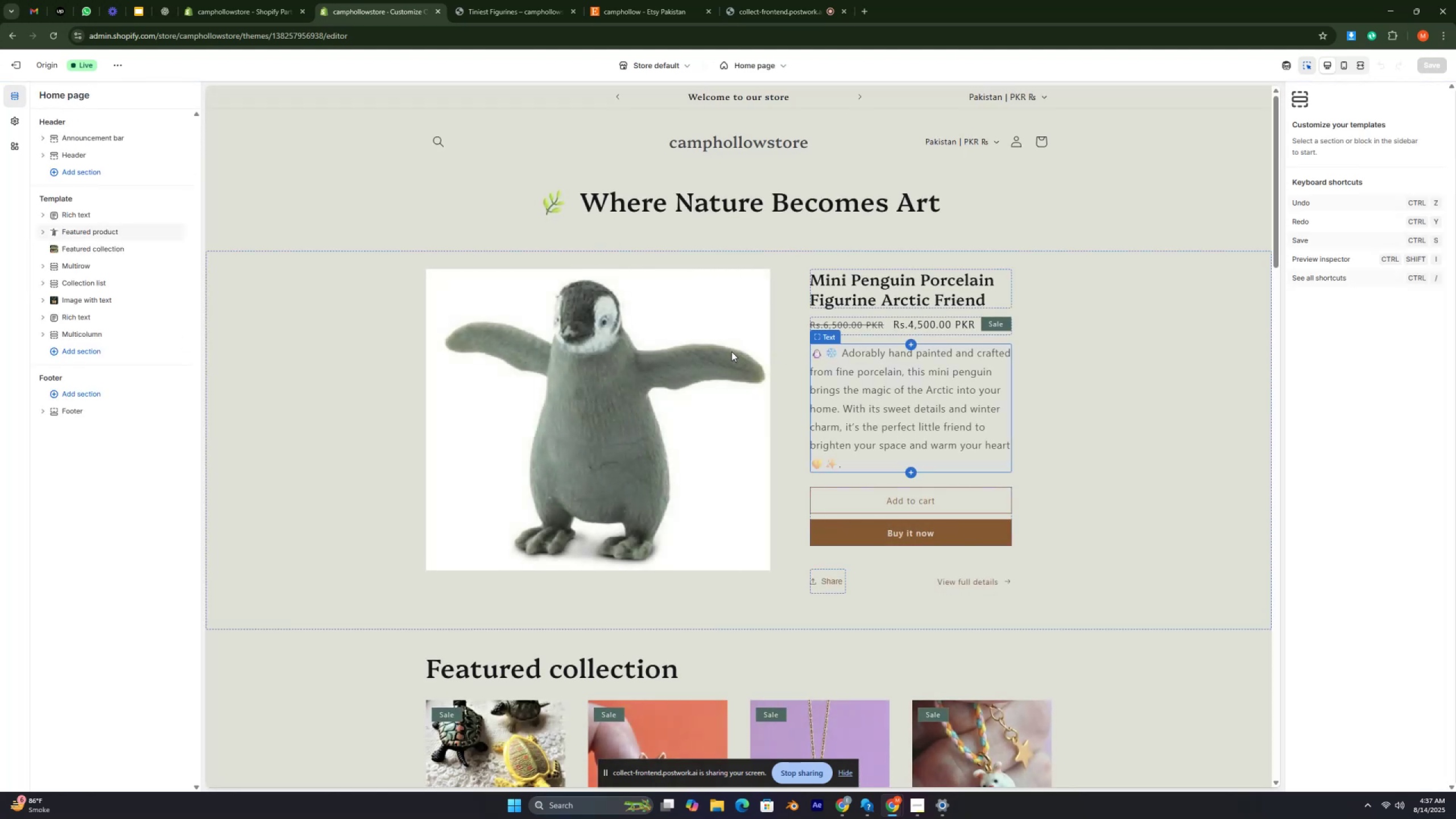 
scroll: coordinate [722, 354], scroll_direction: down, amount: 5.0
 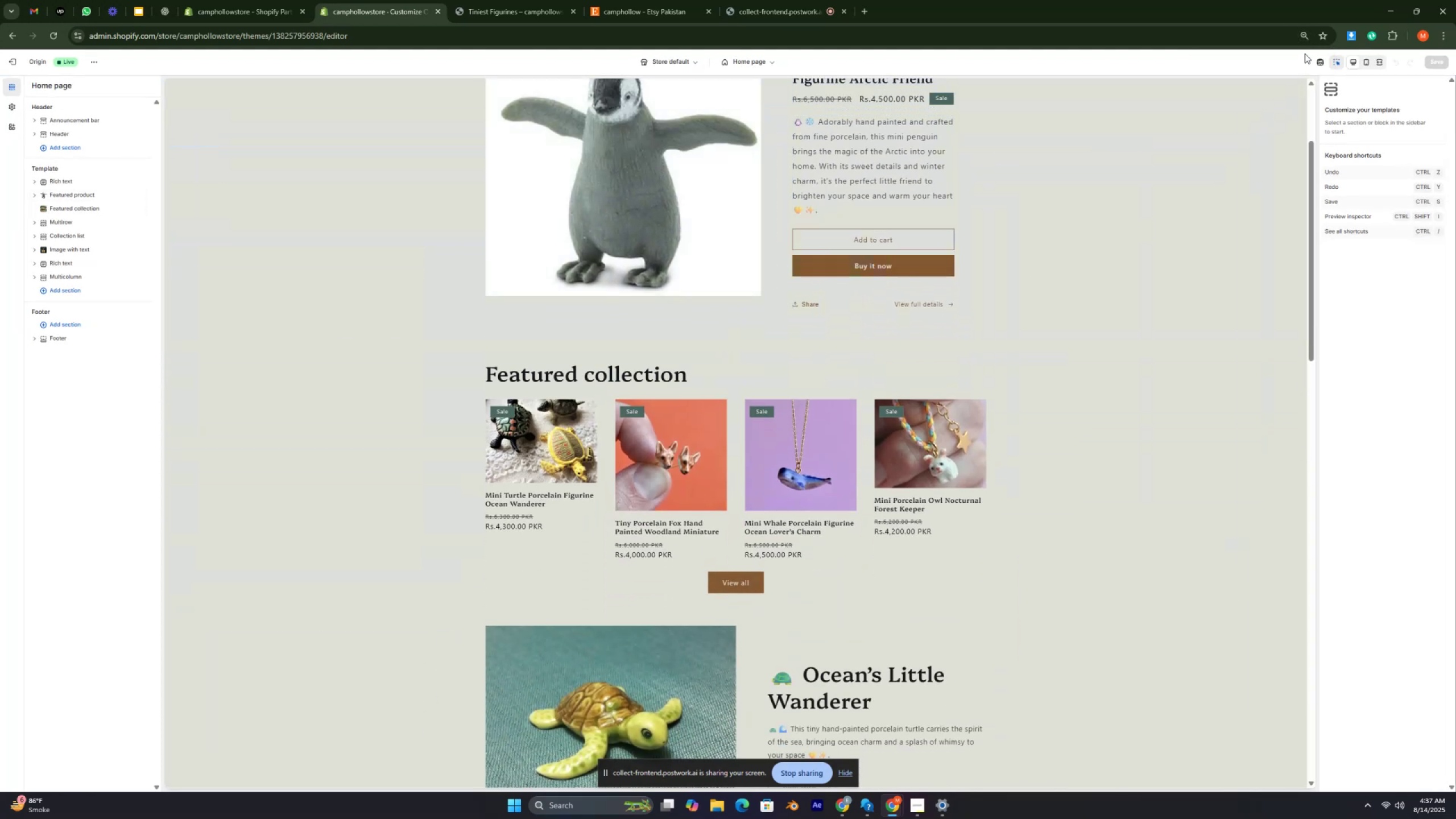 
left_click([1305, 35])
 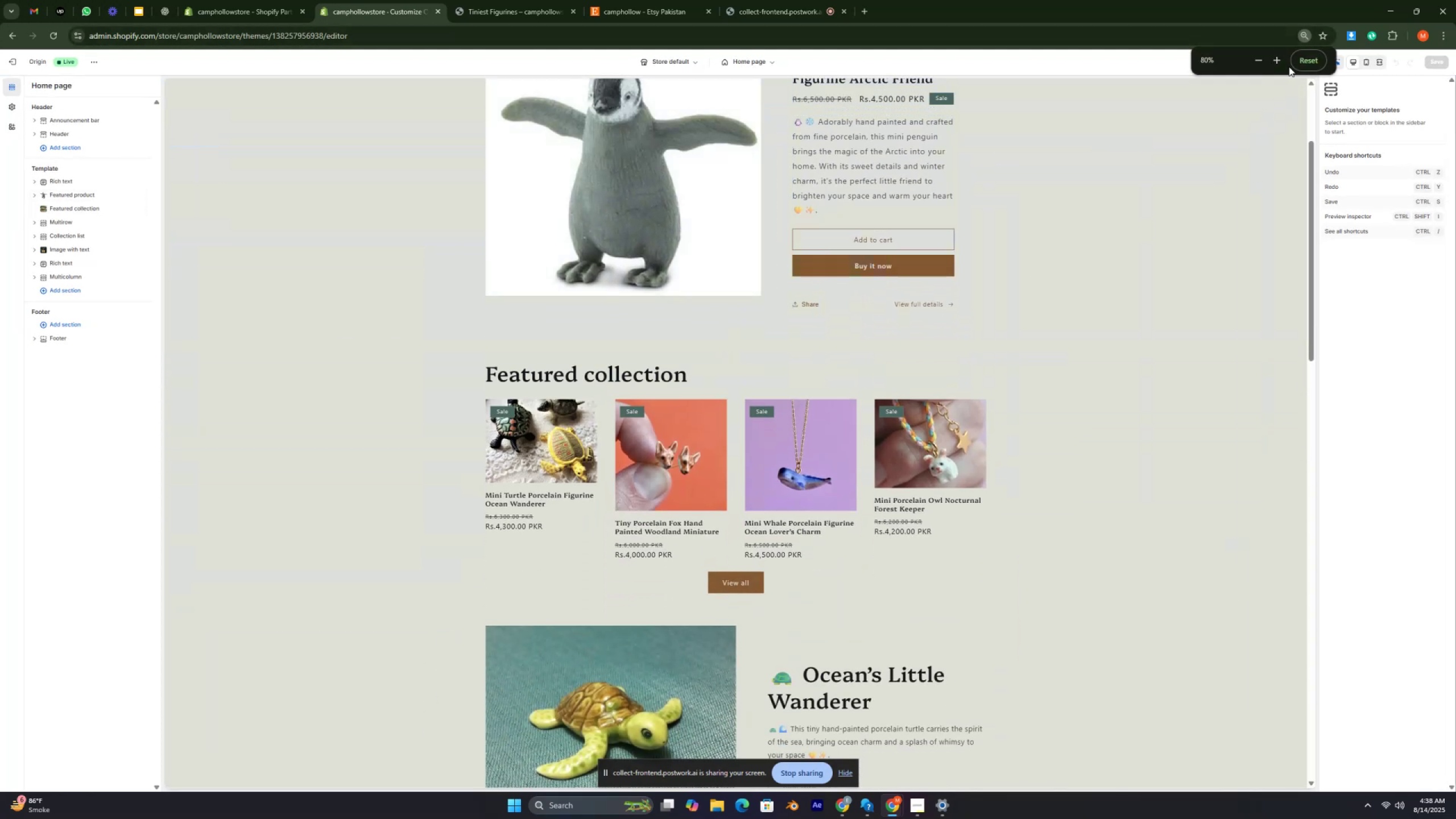 
left_click([1301, 61])
 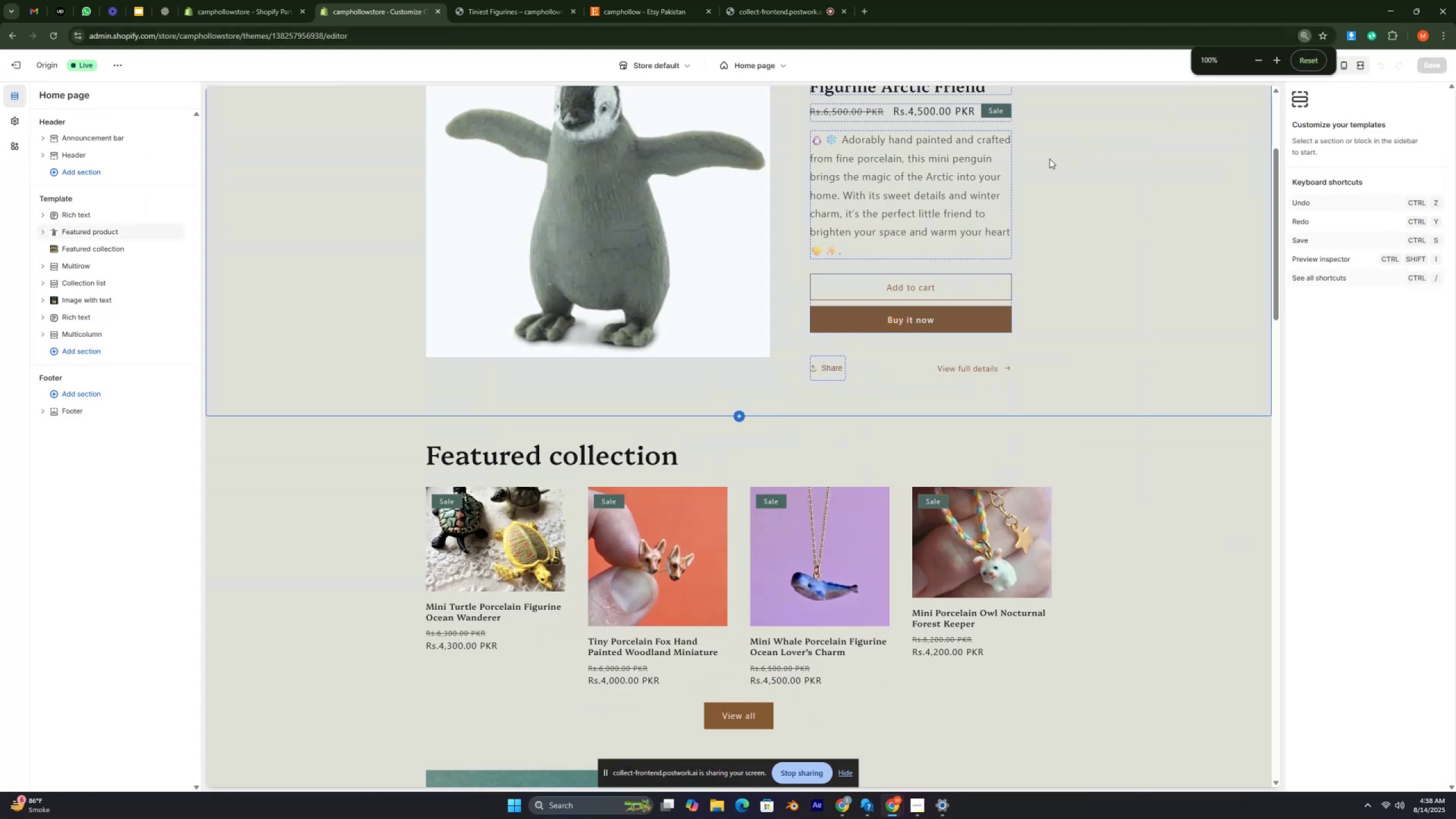 
key(Control+ControlRight)
 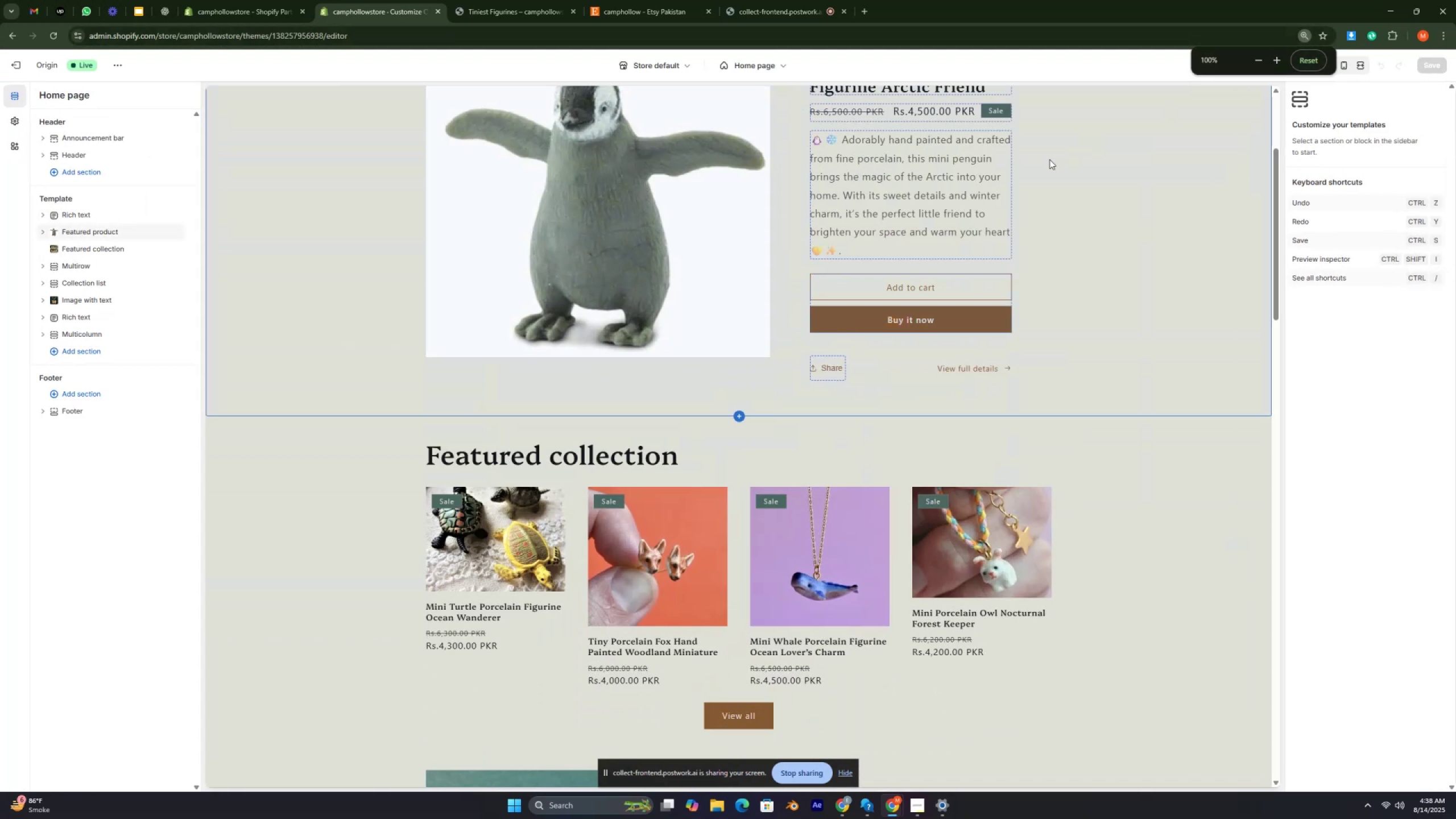 
key(Control+ControlRight)
 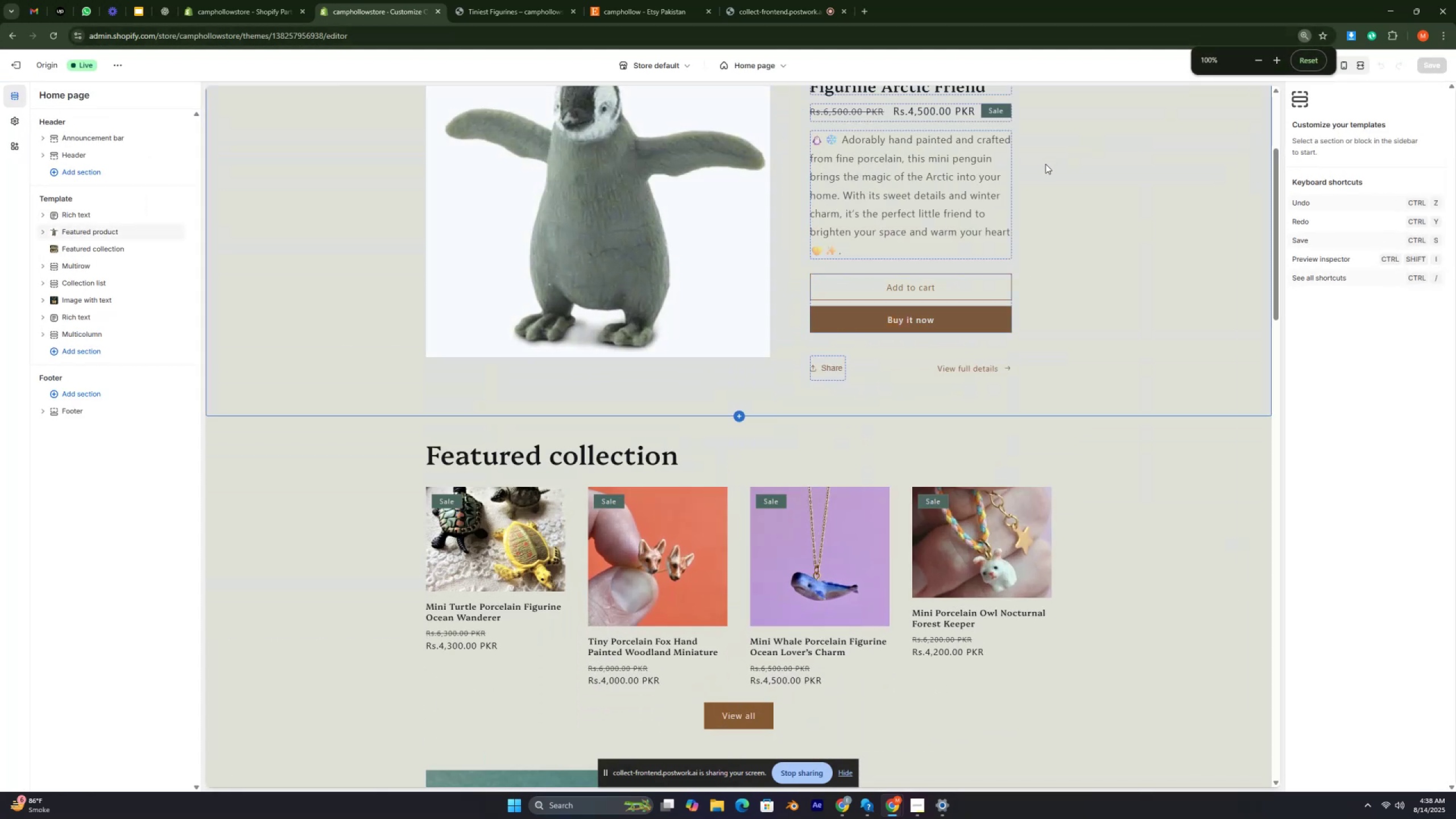 
key(Control+ControlRight)
 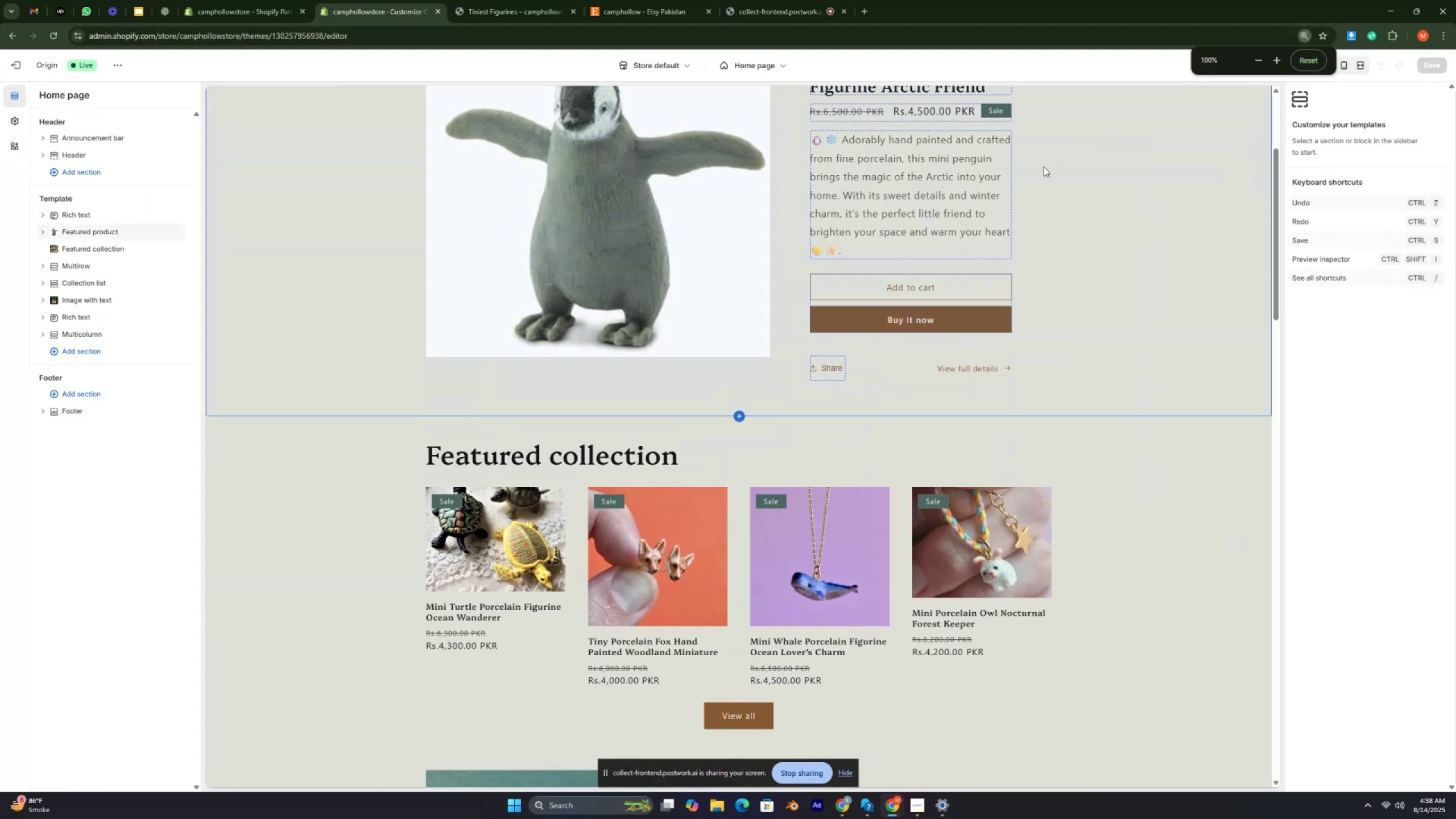 
key(Control+ControlRight)
 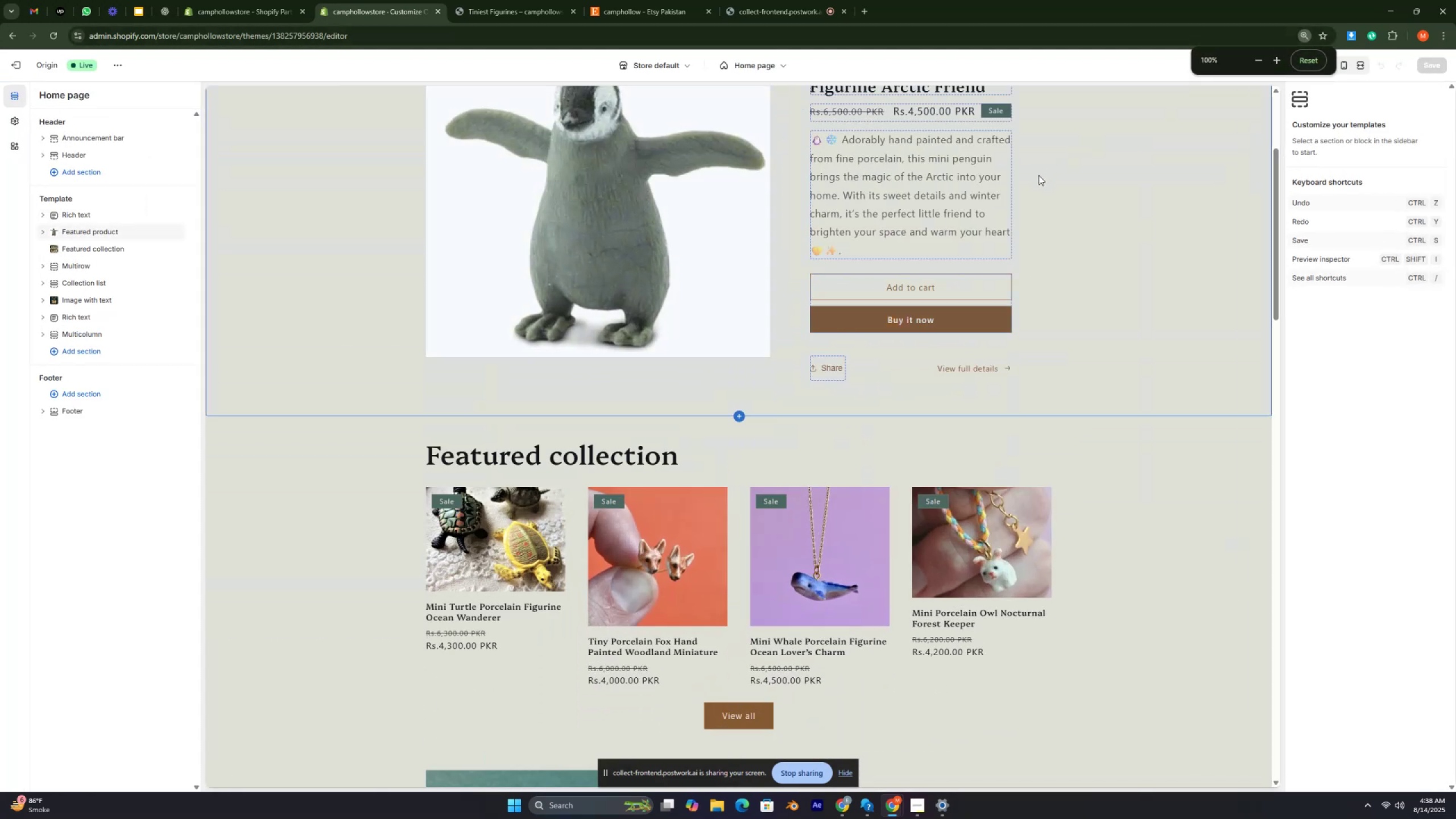 
key(Control+ControlRight)
 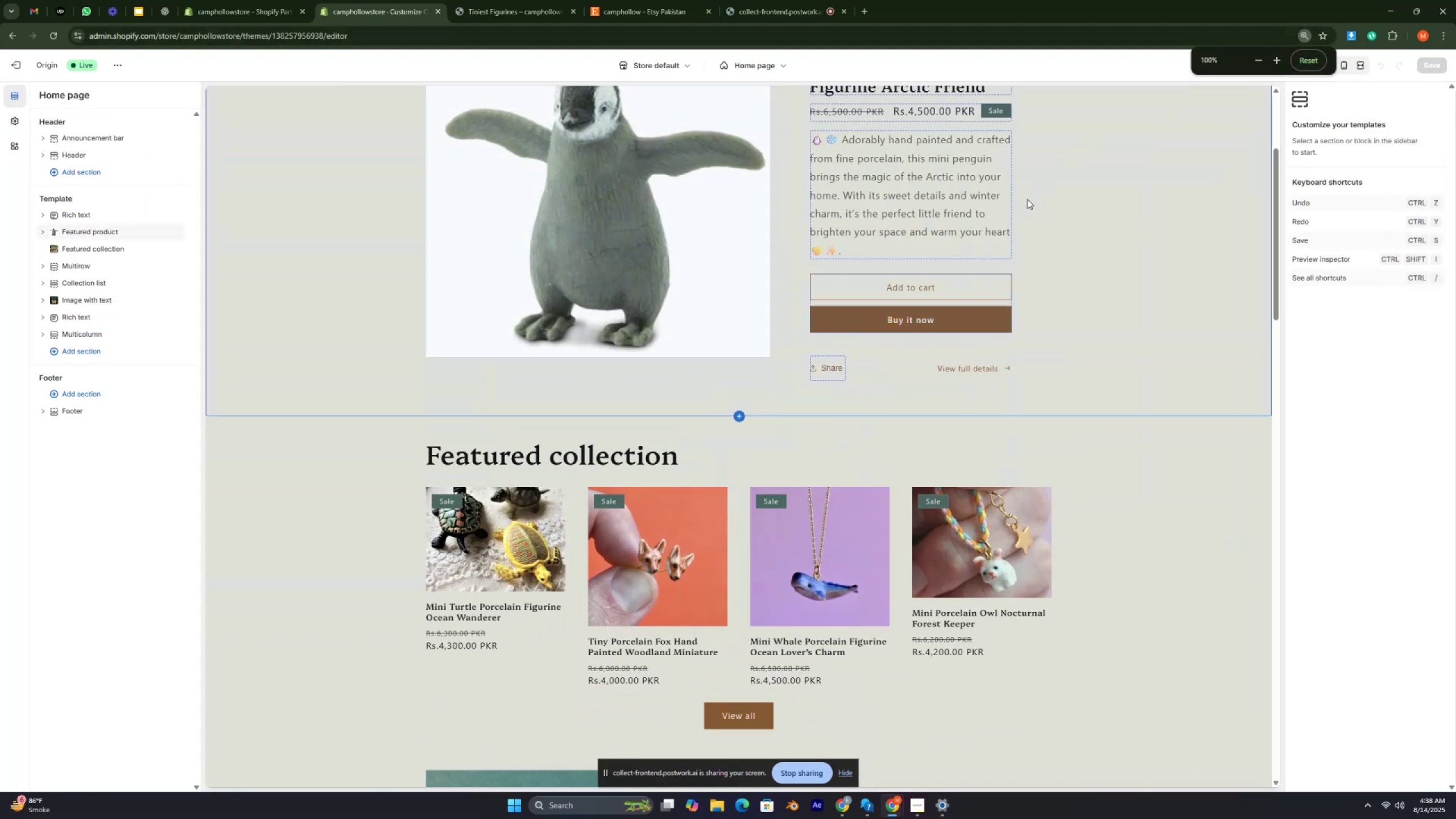 
key(Control+ControlRight)
 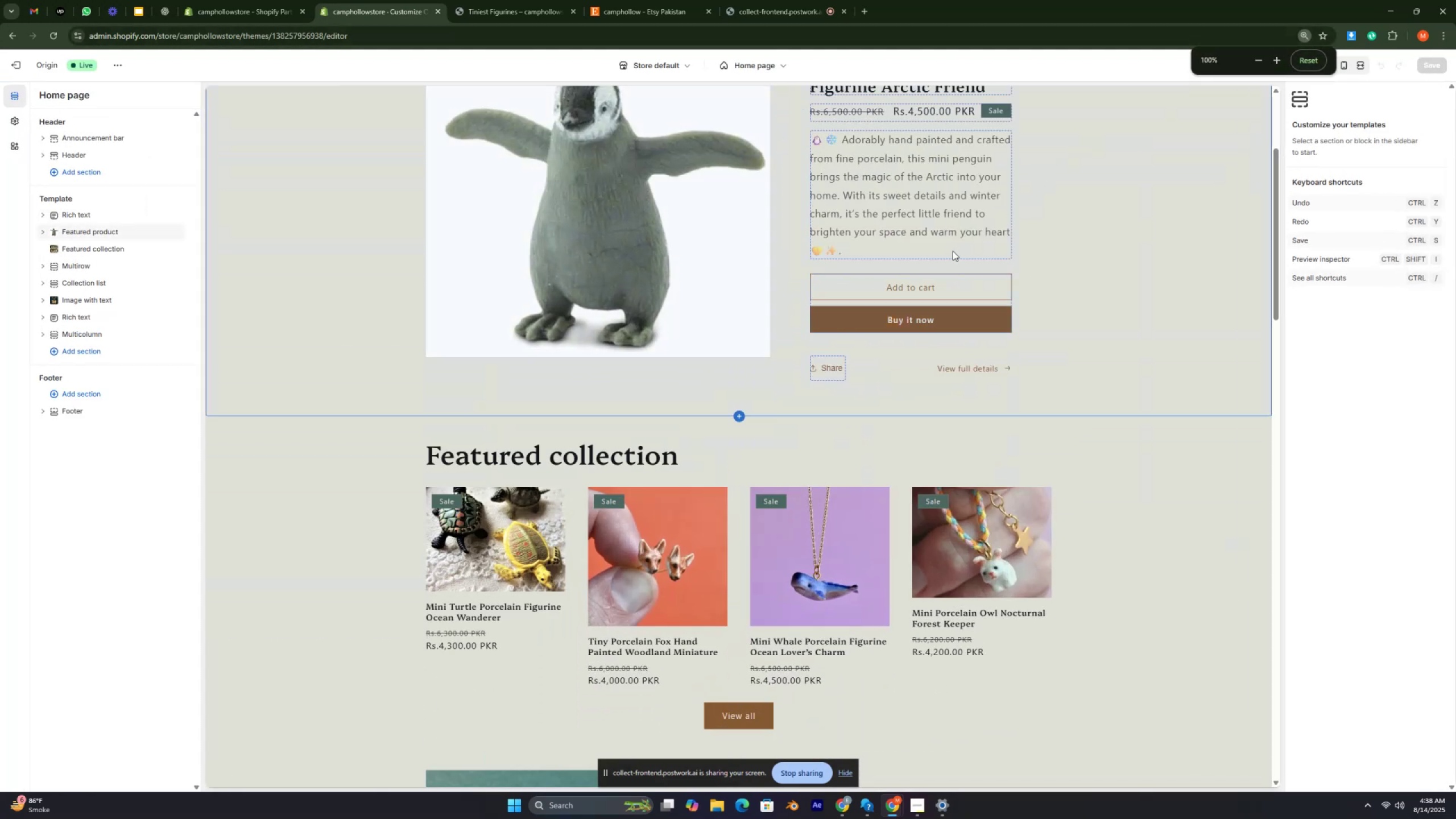 
key(Control+ControlRight)
 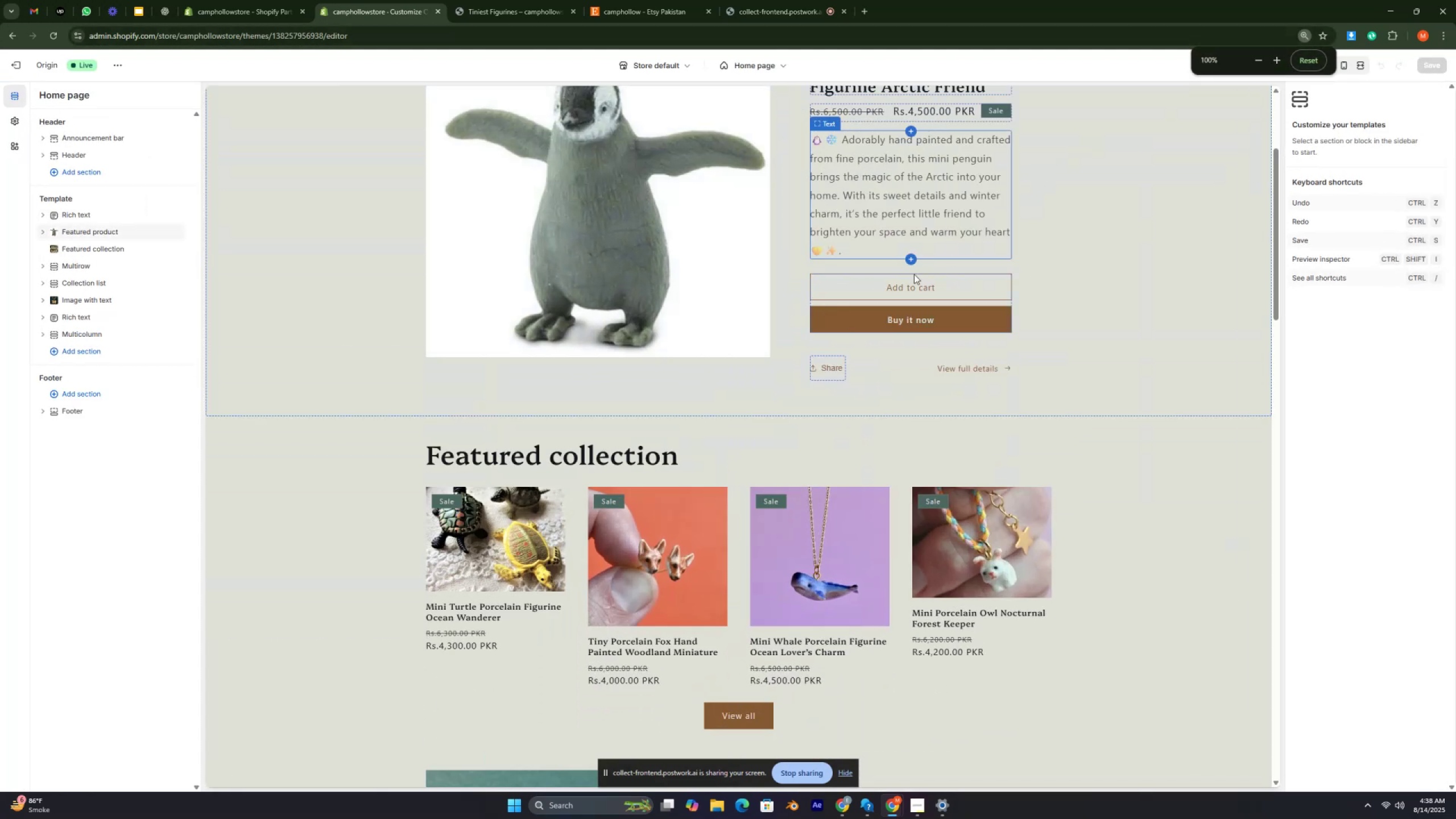 
key(Control+ControlRight)
 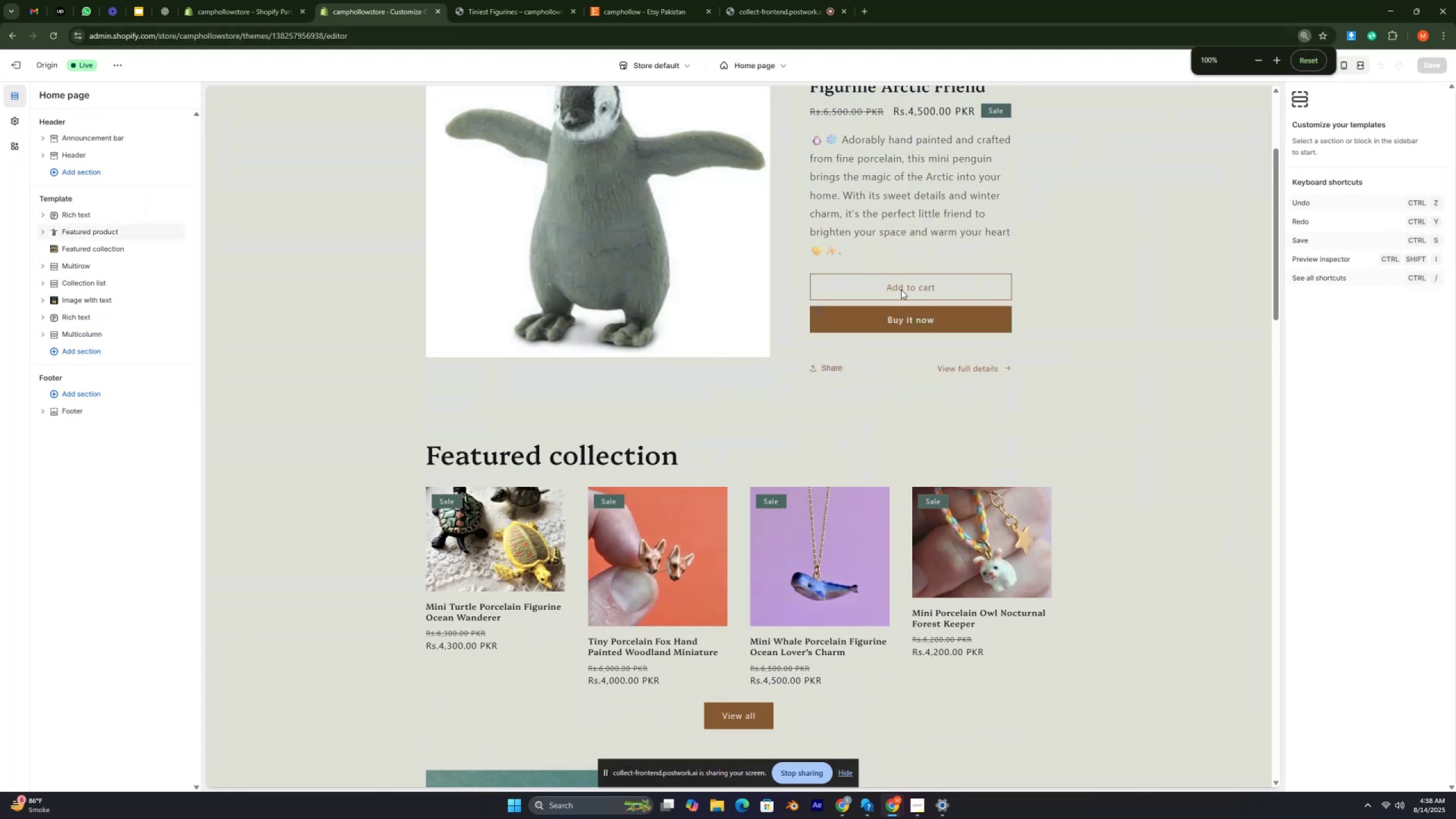 
key(Control+ControlRight)
 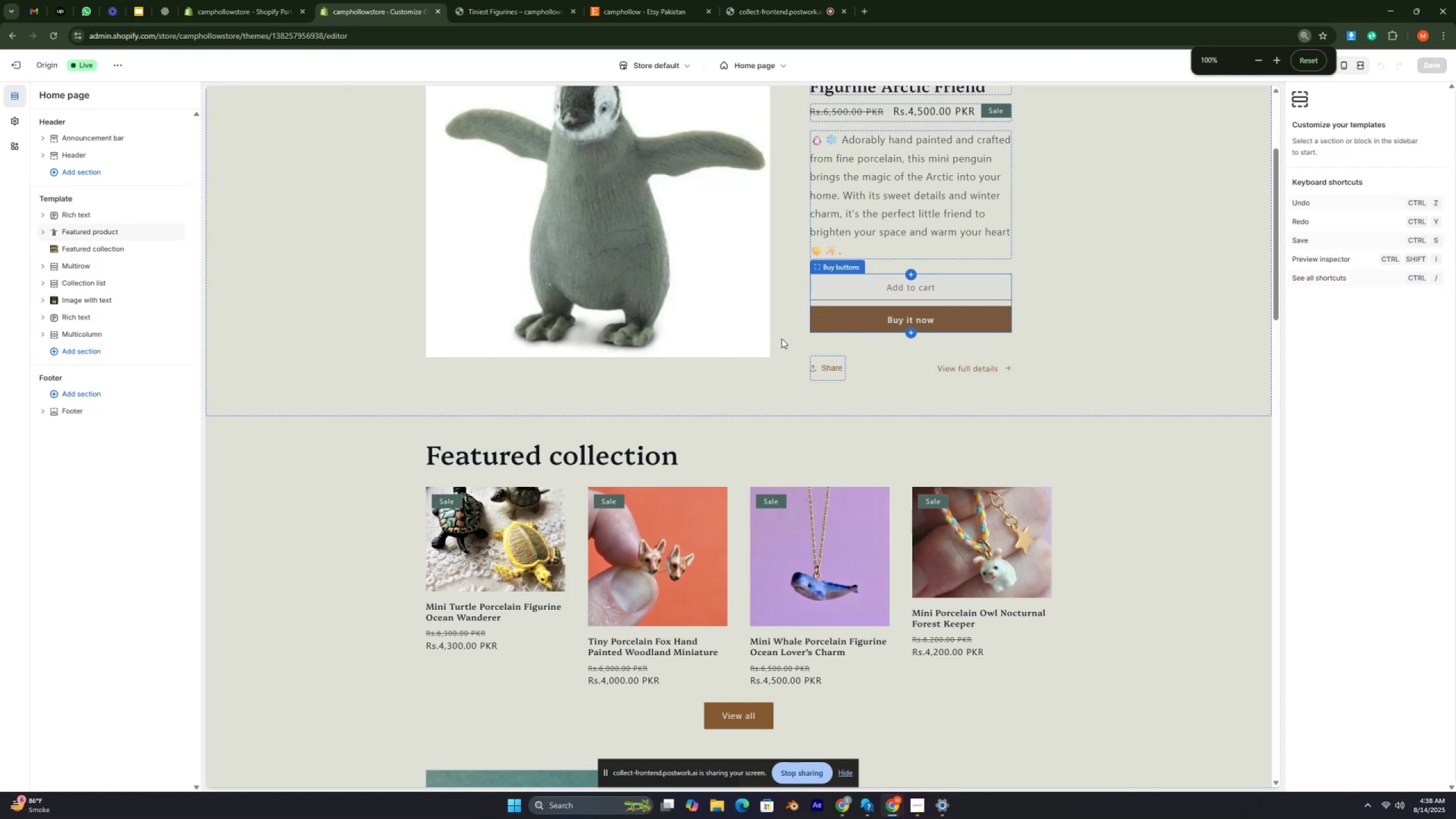 
scroll: coordinate [757, 337], scroll_direction: down, amount: 3.0
 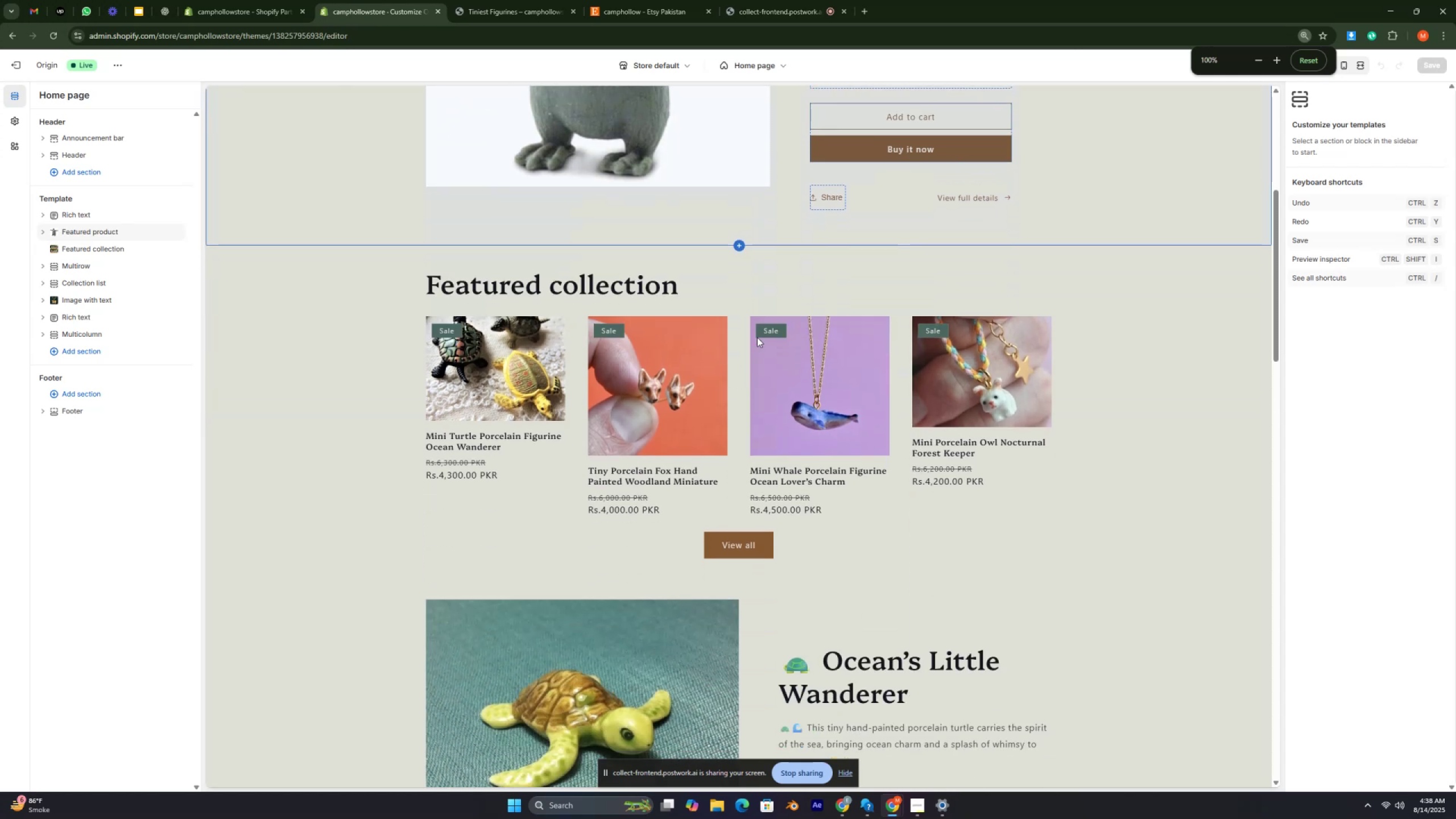 
wait(14.44)
 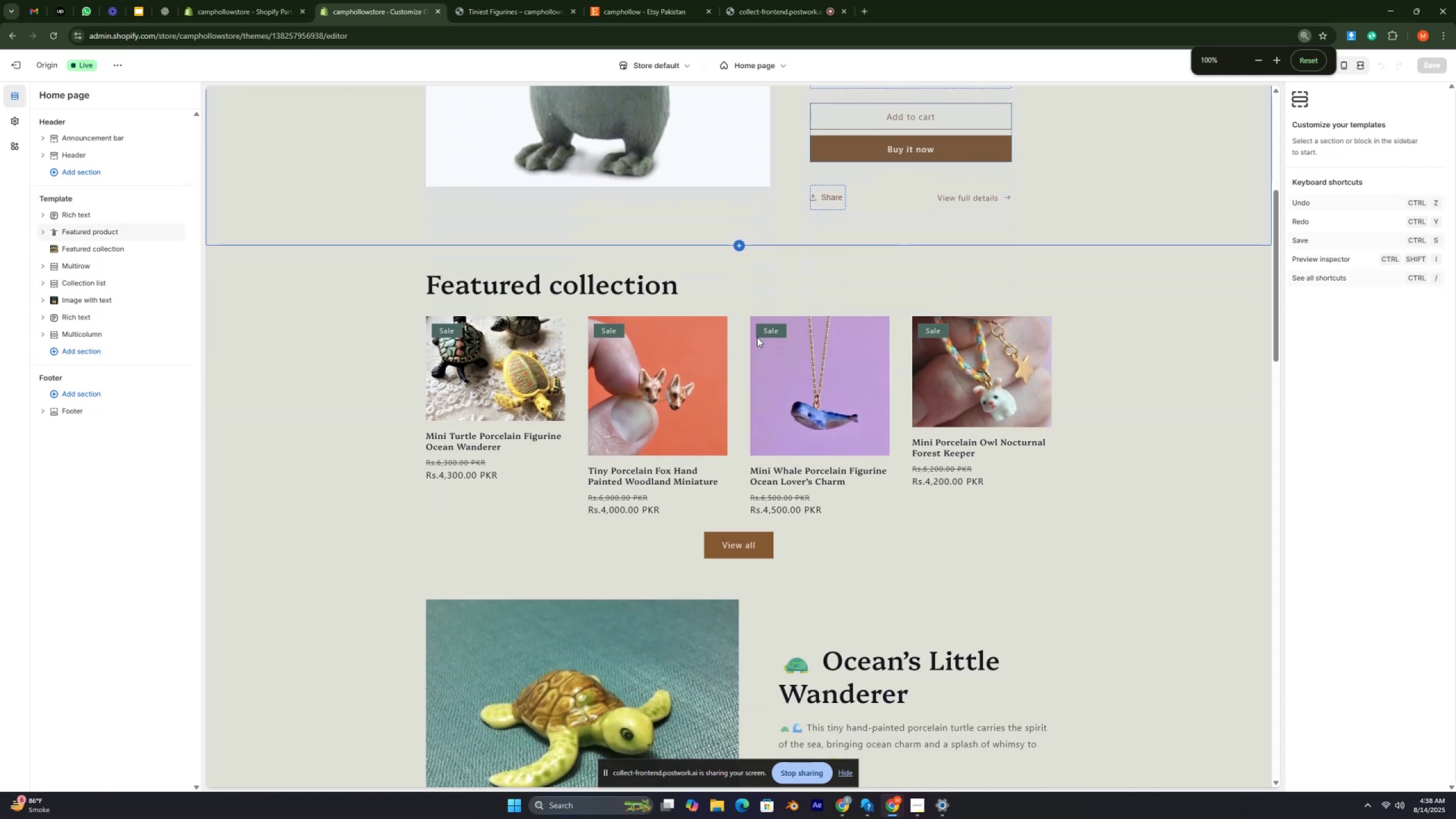 
scroll: coordinate [757, 337], scroll_direction: down, amount: 1.0
 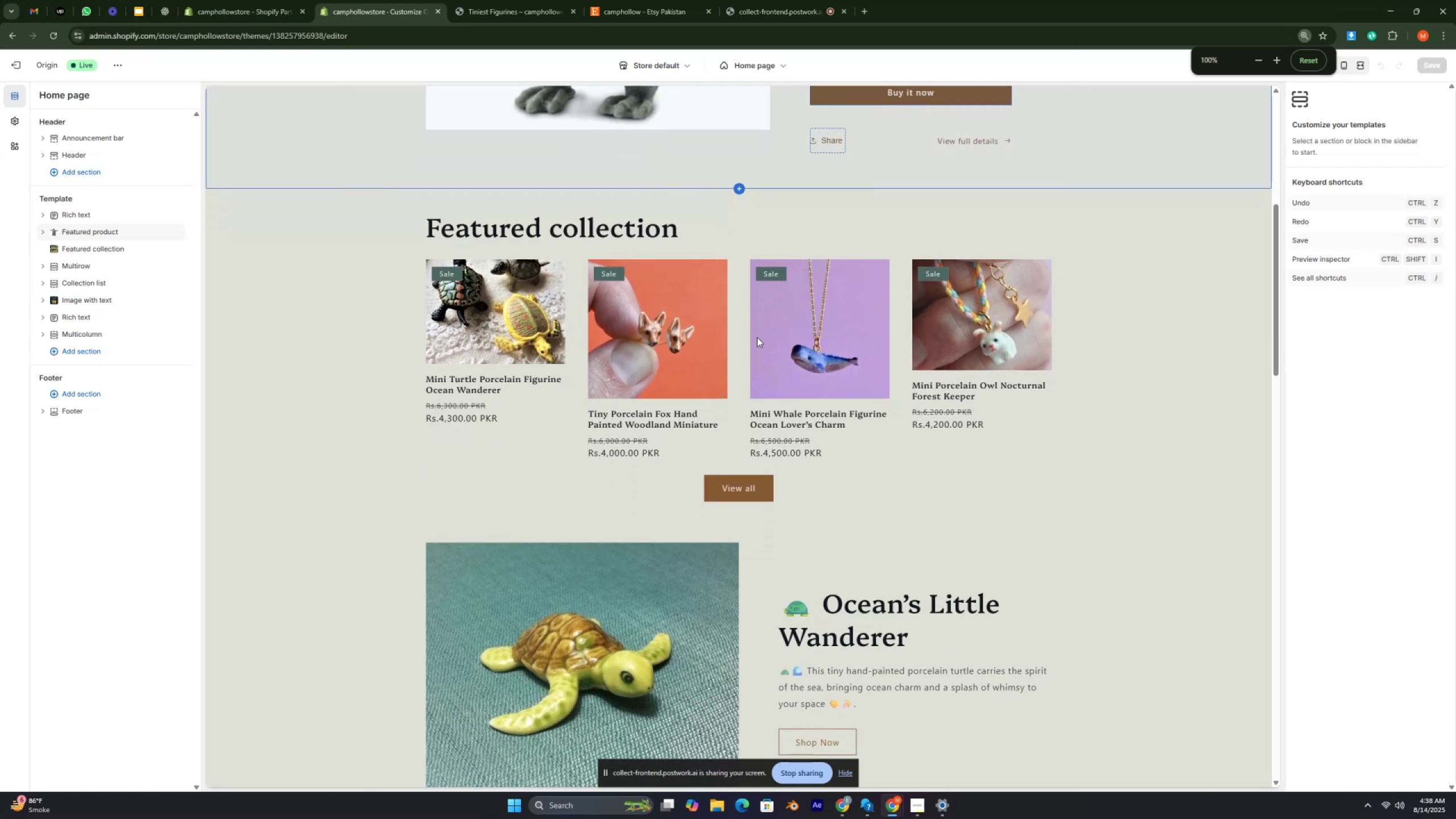 
wait(8.07)
 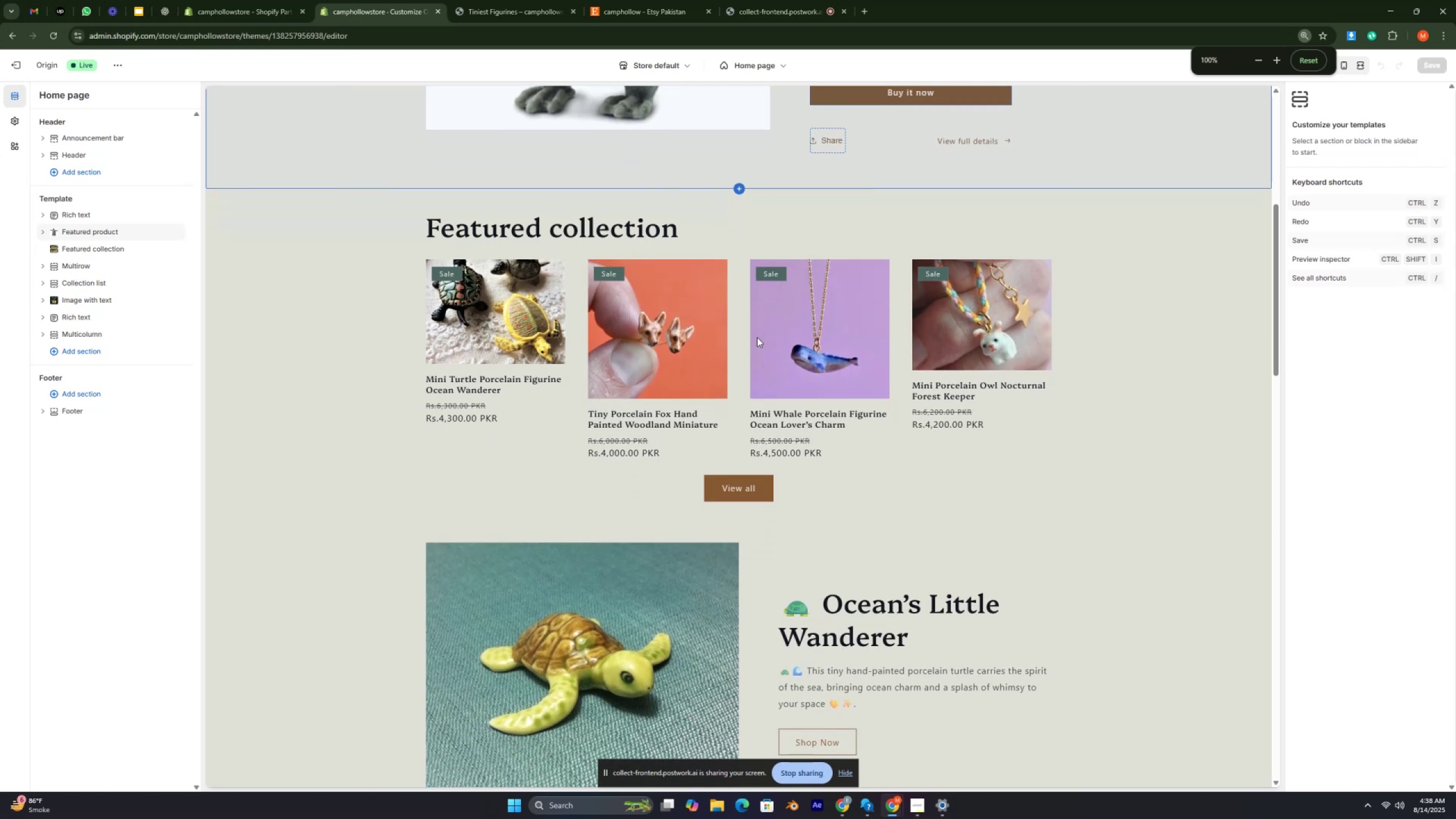 
scroll: coordinate [826, 307], scroll_direction: down, amount: 10.0
 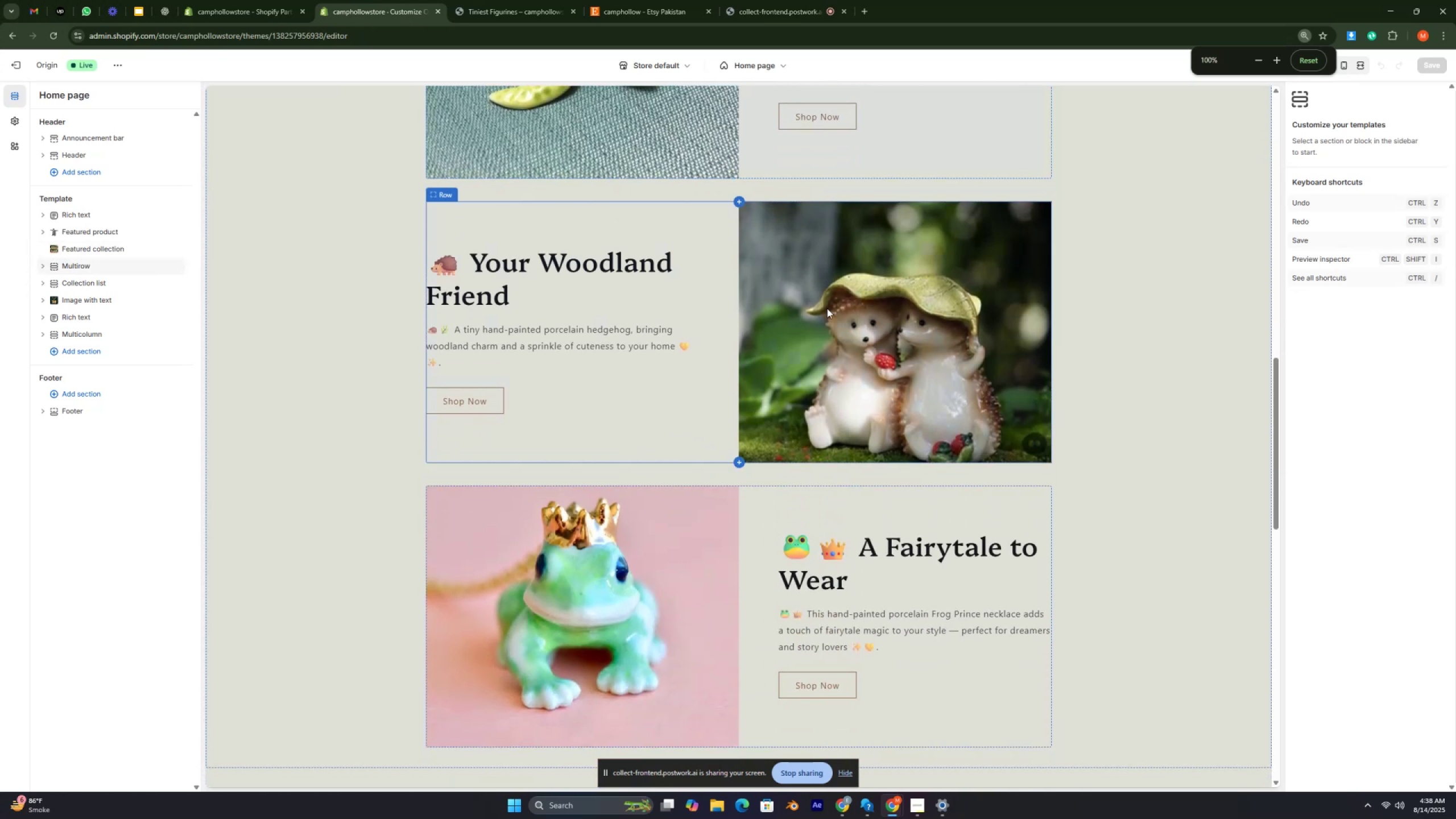 
wait(5.8)
 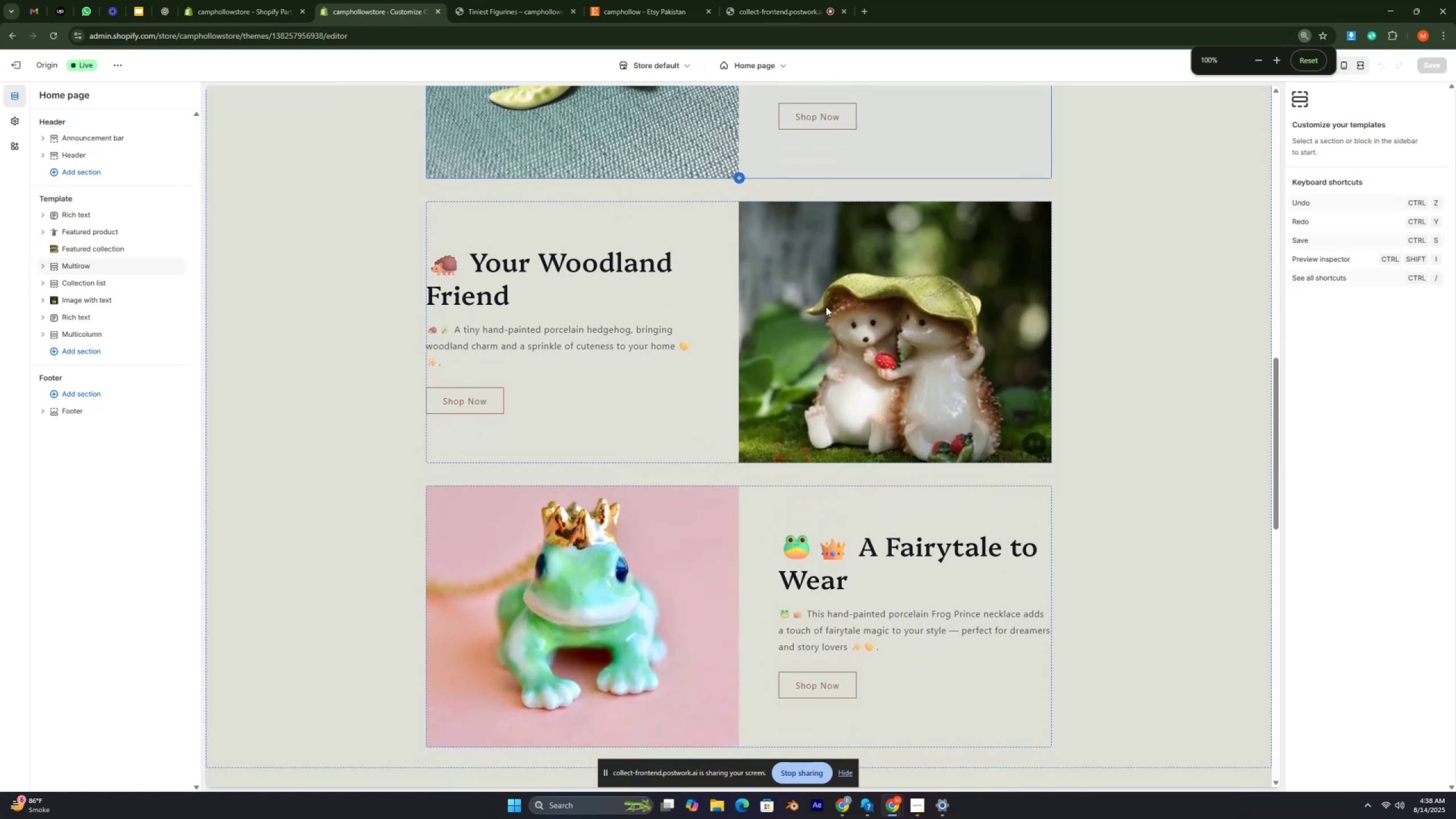 
scroll: coordinate [876, 297], scroll_direction: down, amount: 7.0
 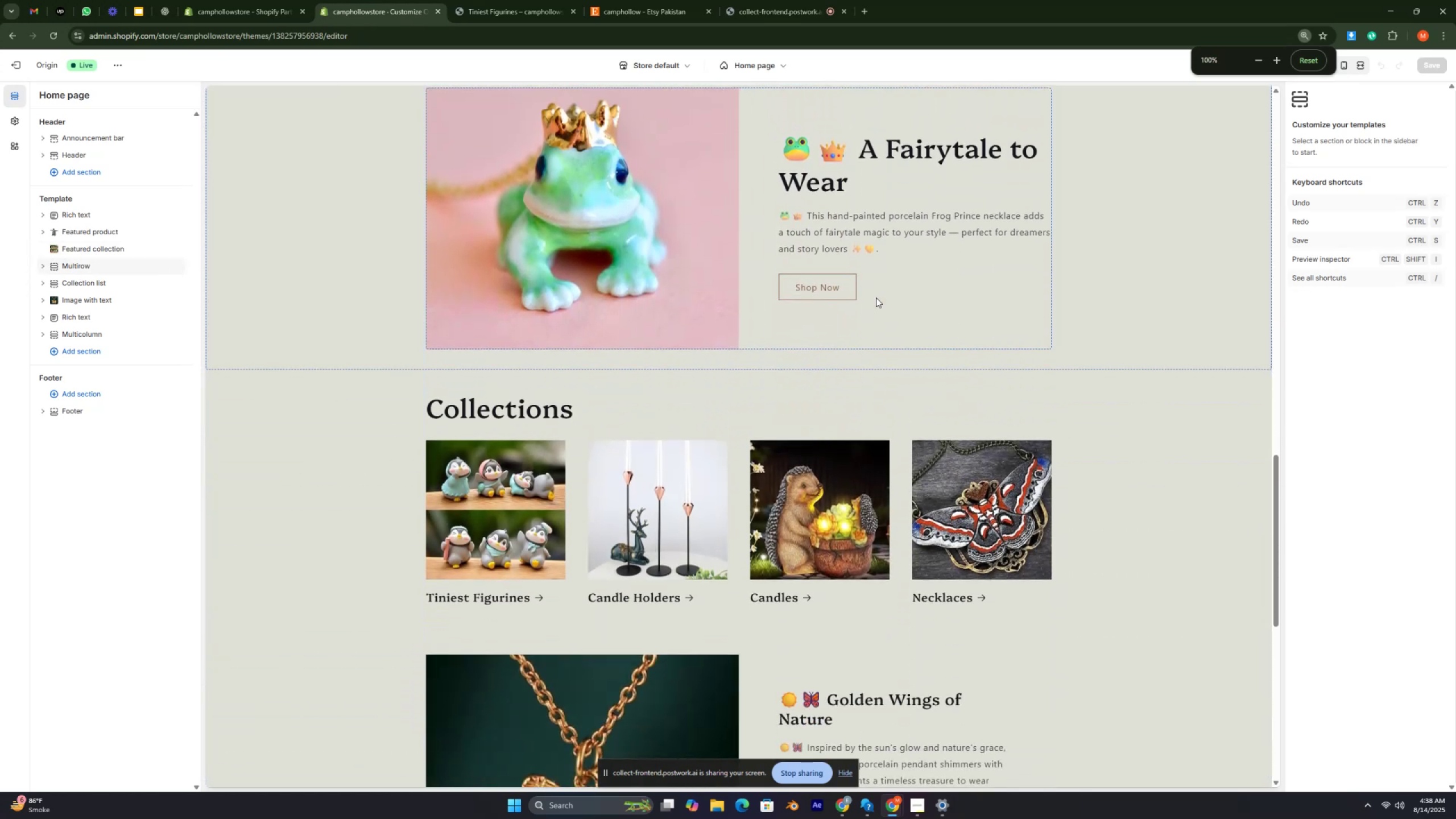 
key(Control+ControlRight)
 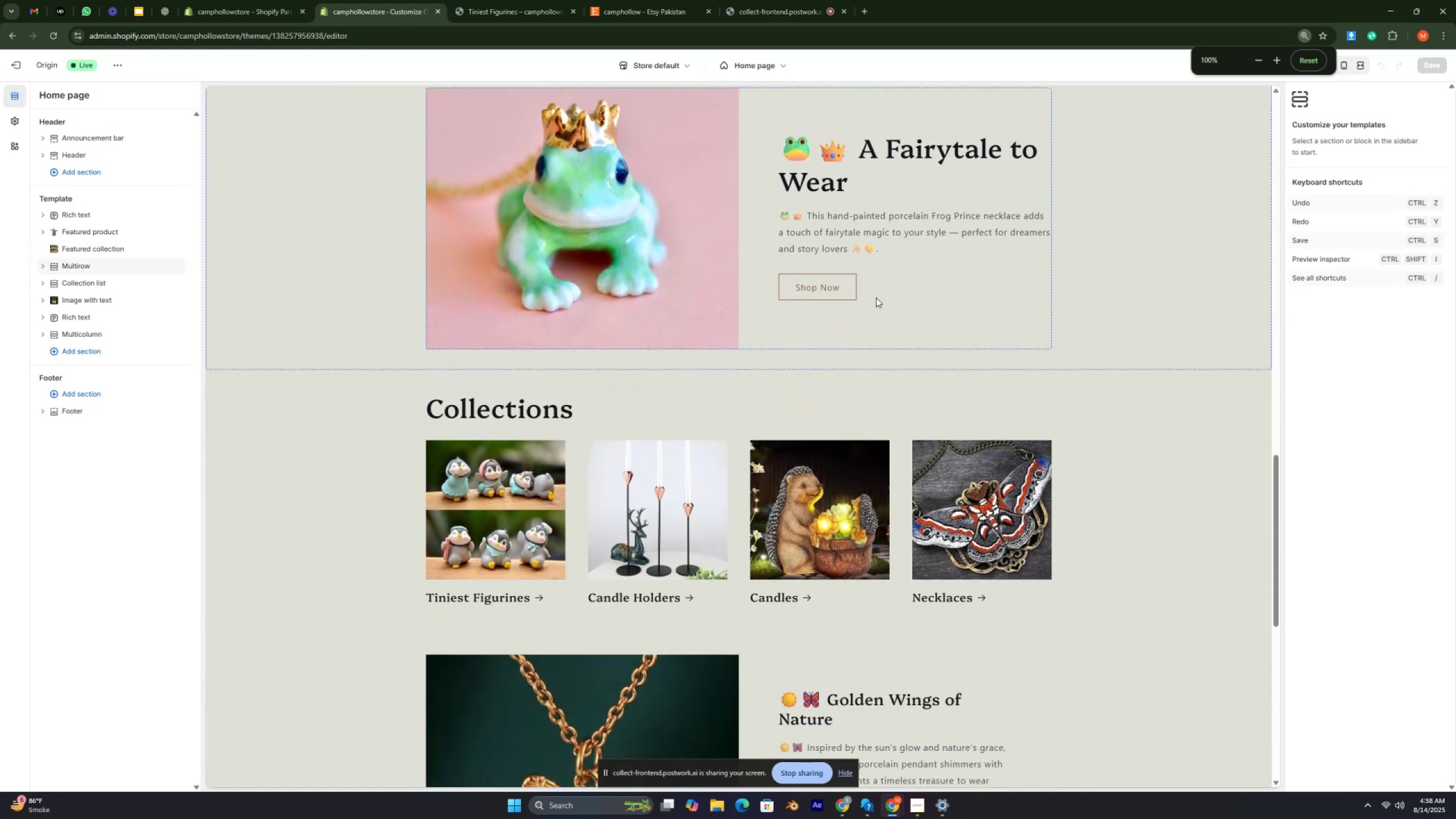 
key(Control+ControlRight)
 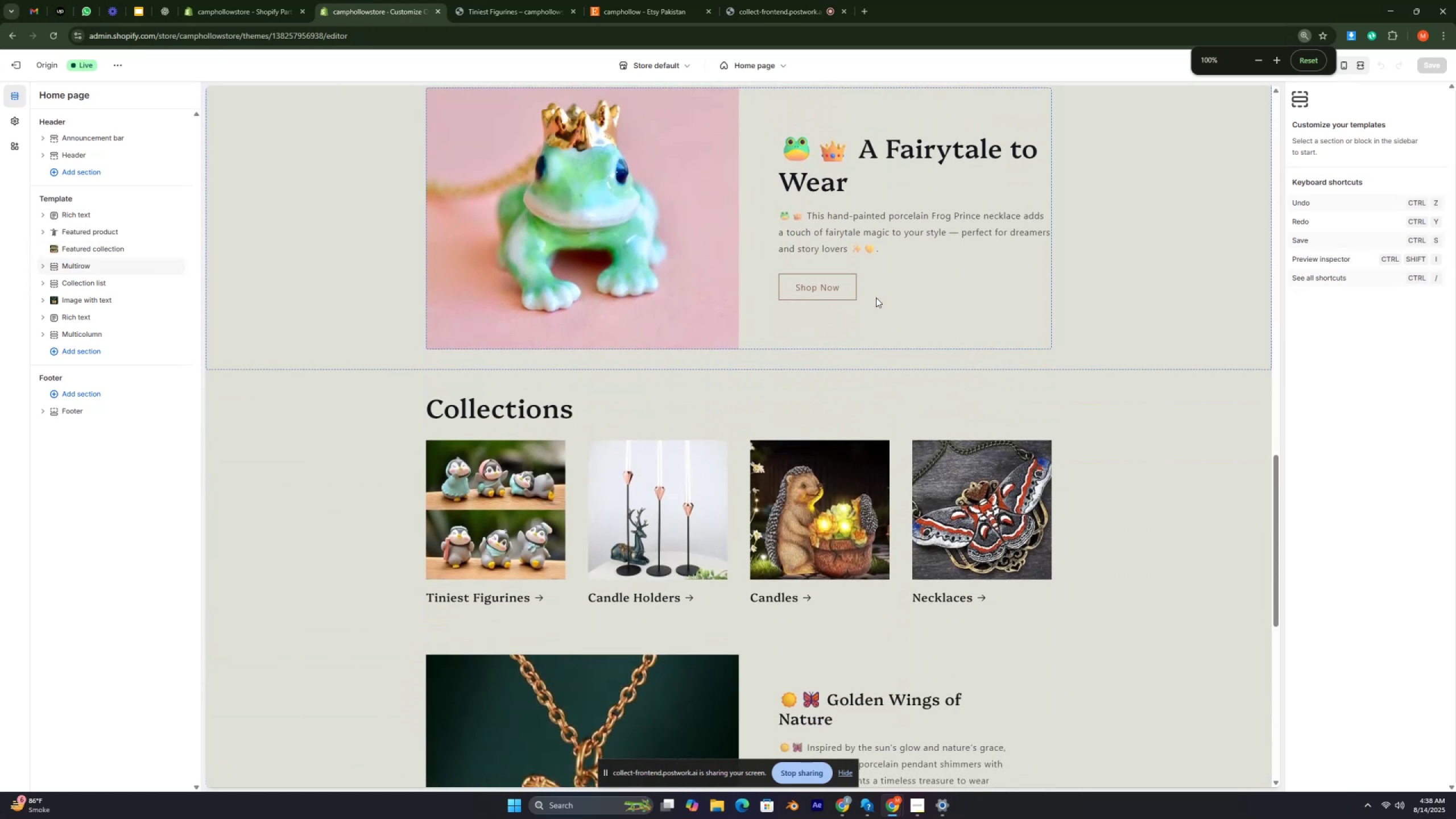 
key(Control+ControlRight)
 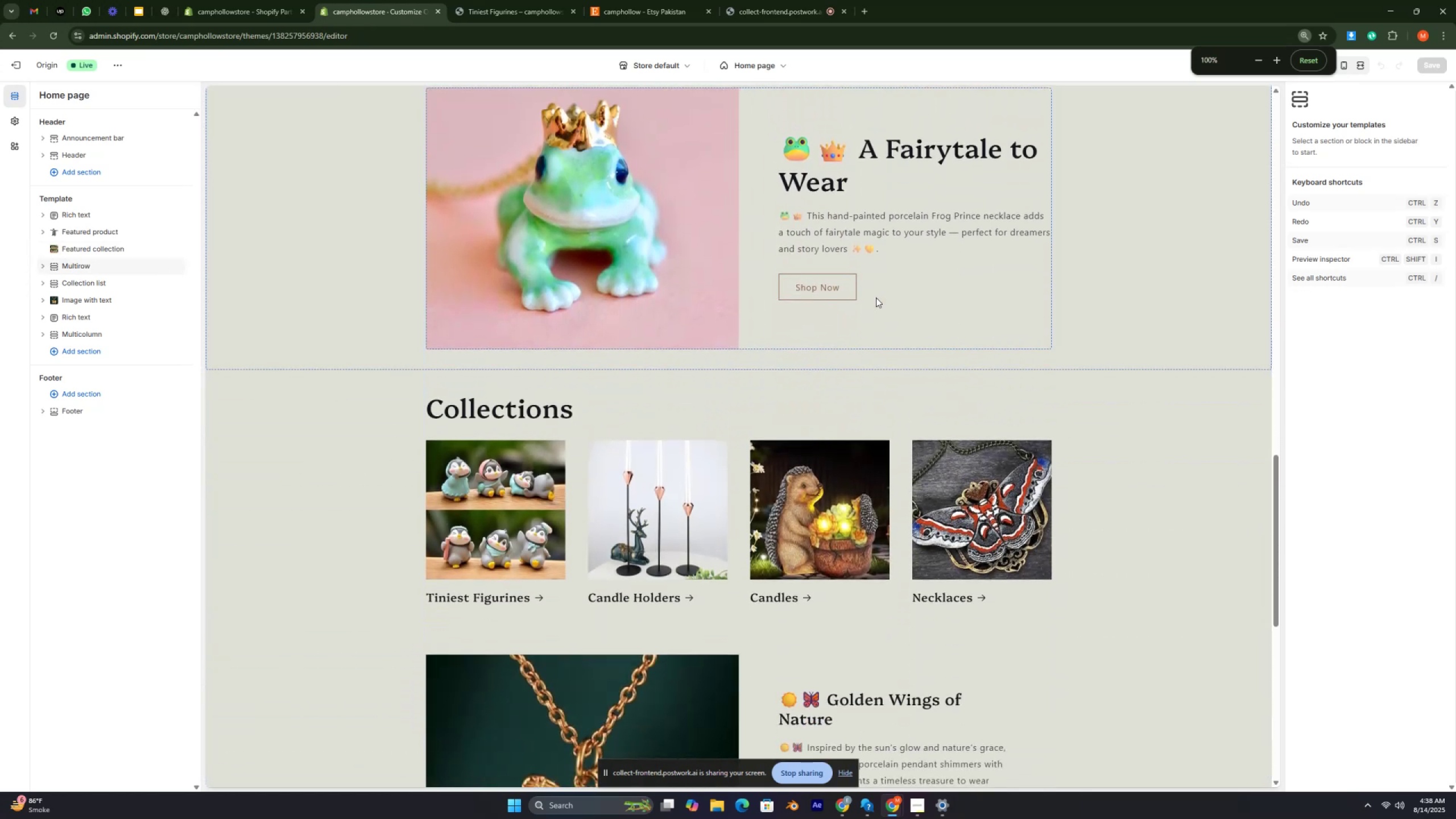 
key(Control+ControlRight)
 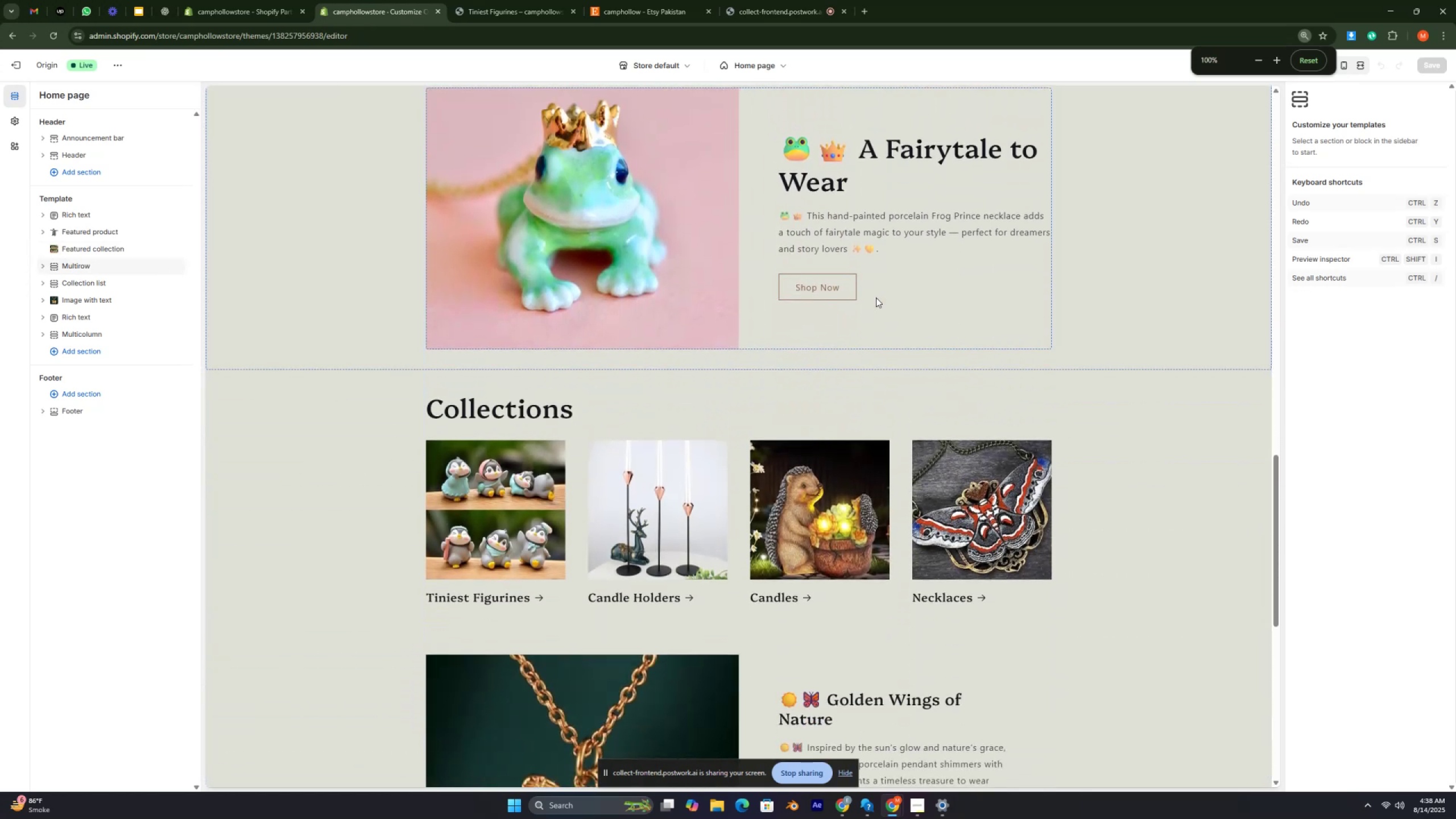 
key(Control+ControlRight)
 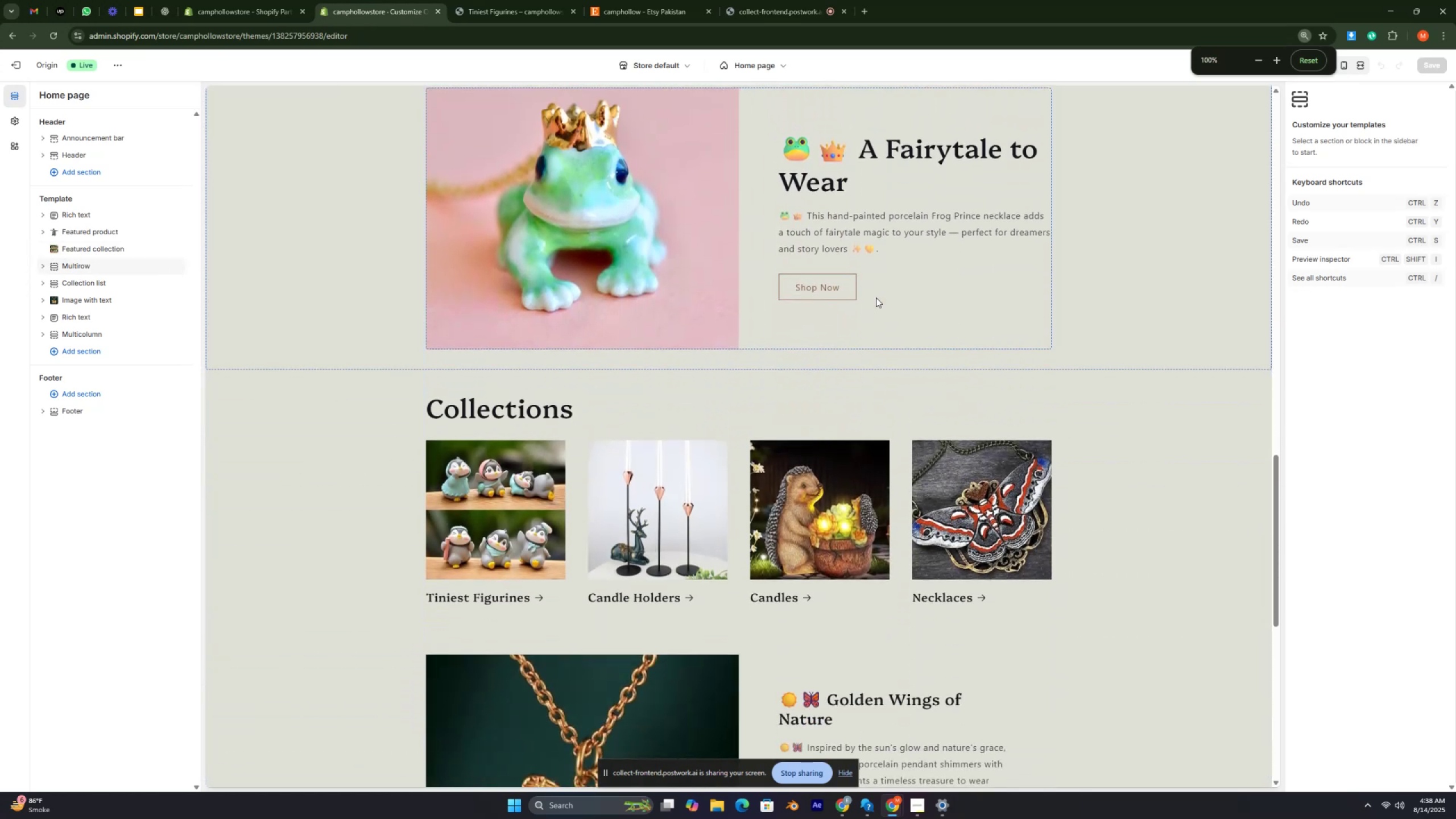 
key(Control+ControlRight)
 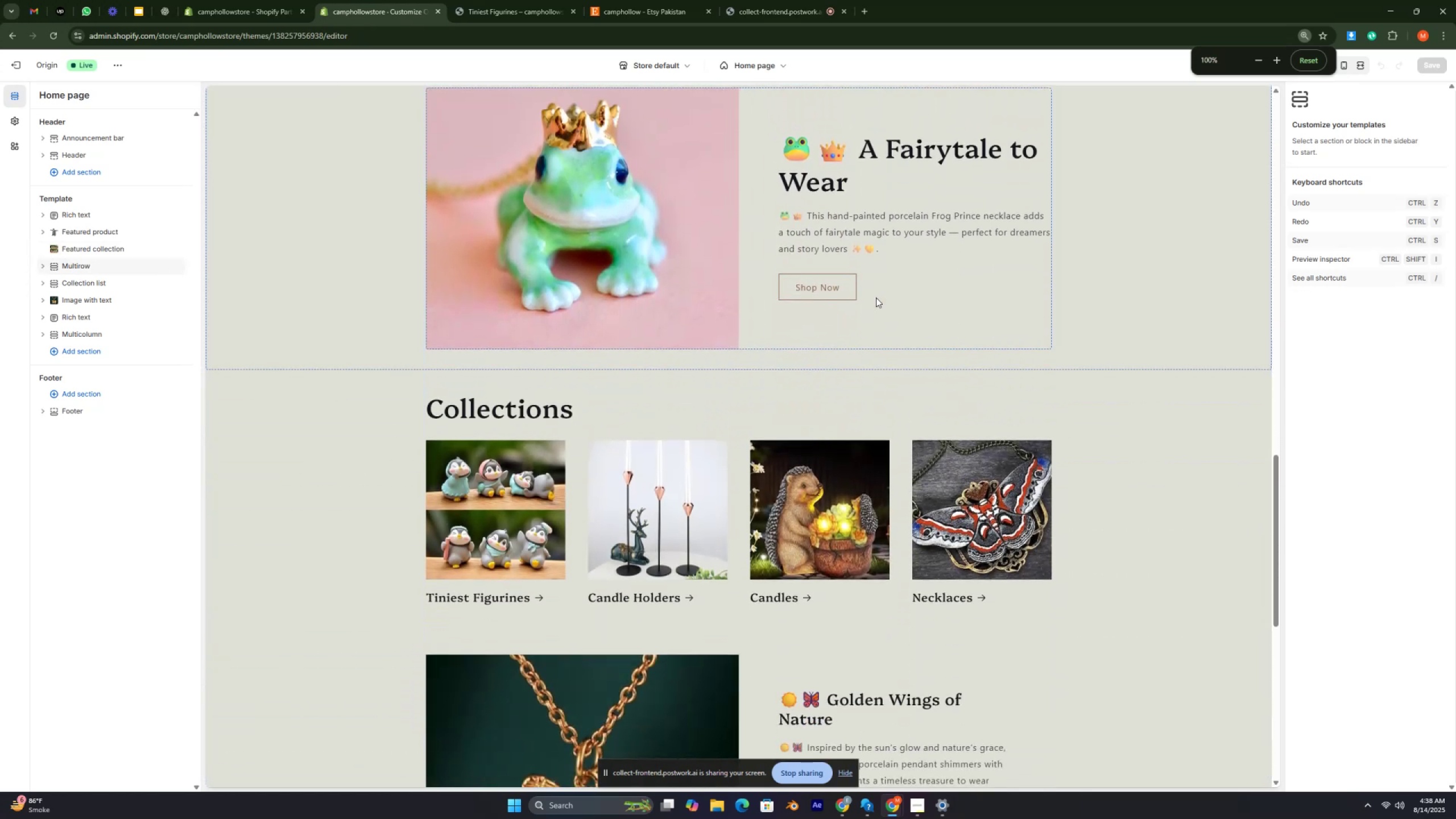 
key(Control+ControlRight)
 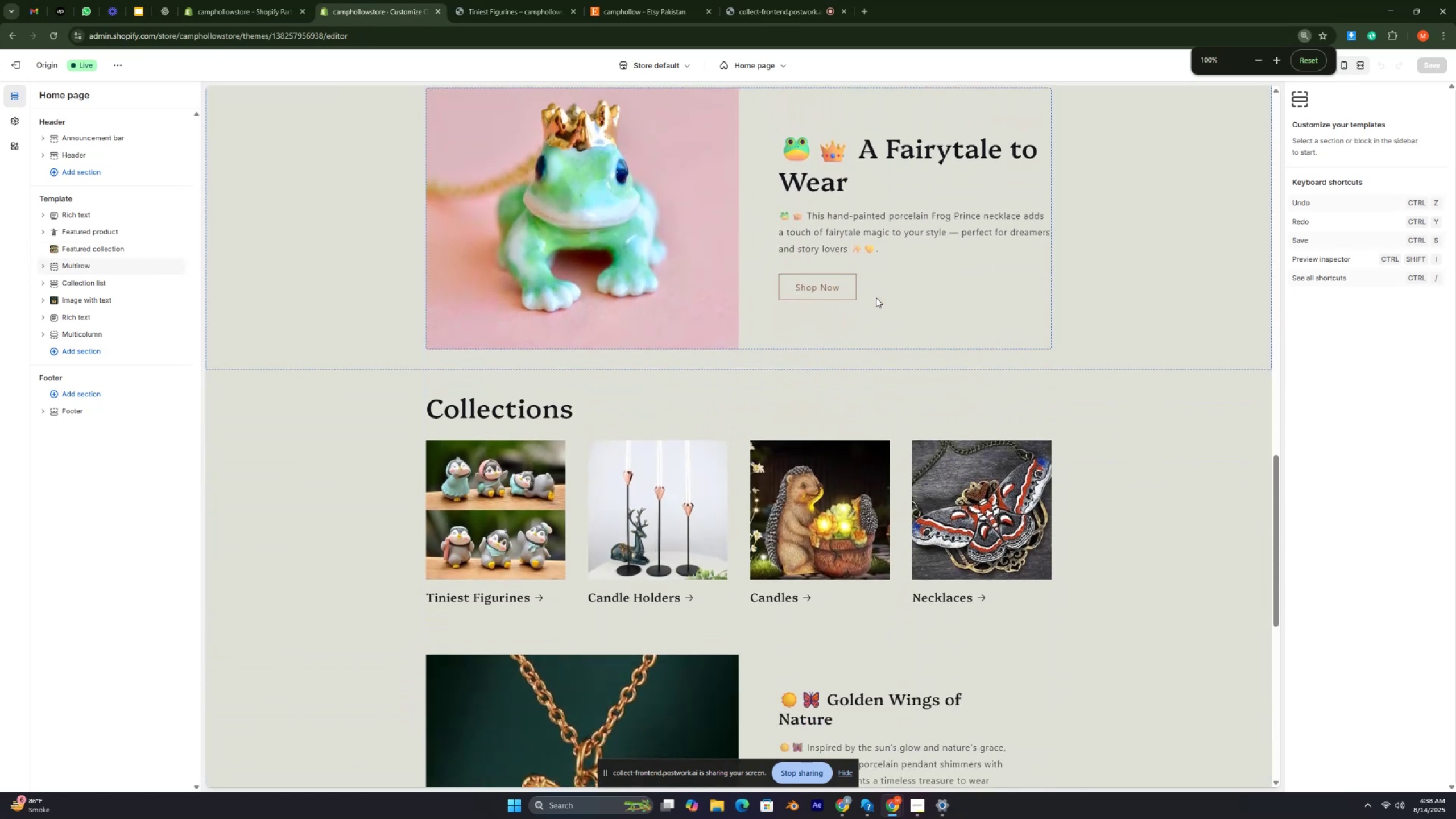 
key(Control+ControlRight)
 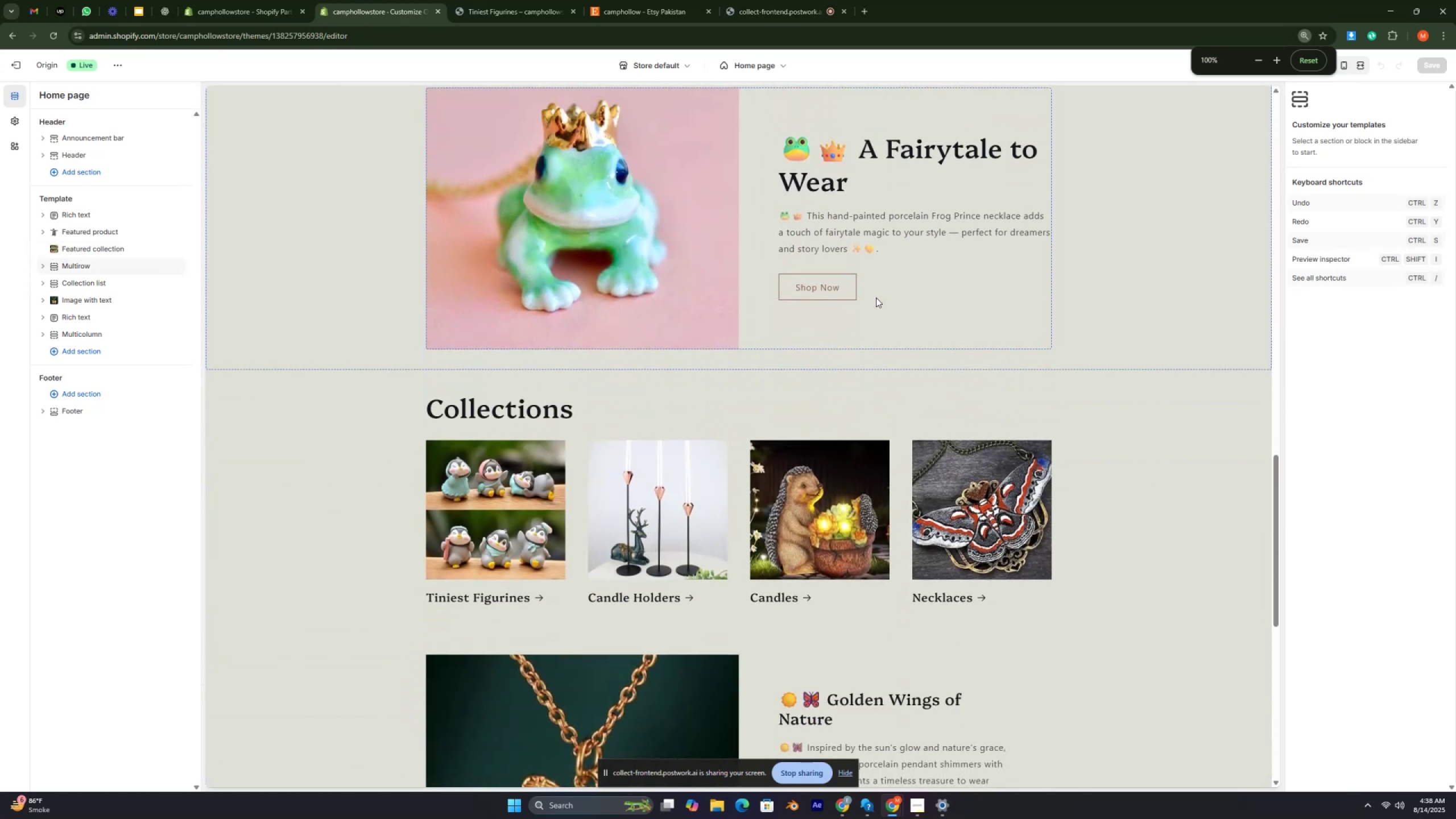 
key(Control+ControlRight)
 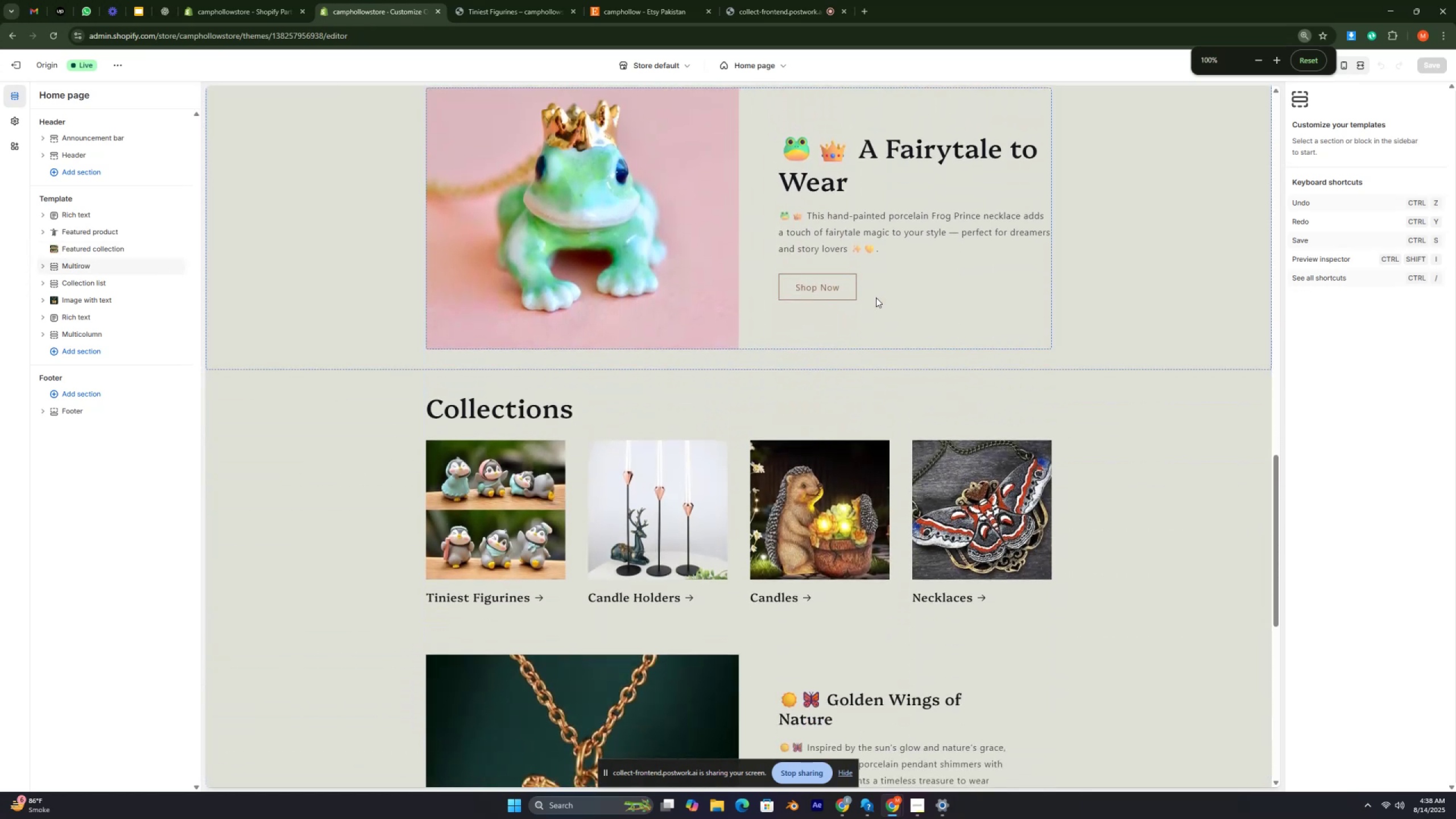 
key(Control+ControlRight)
 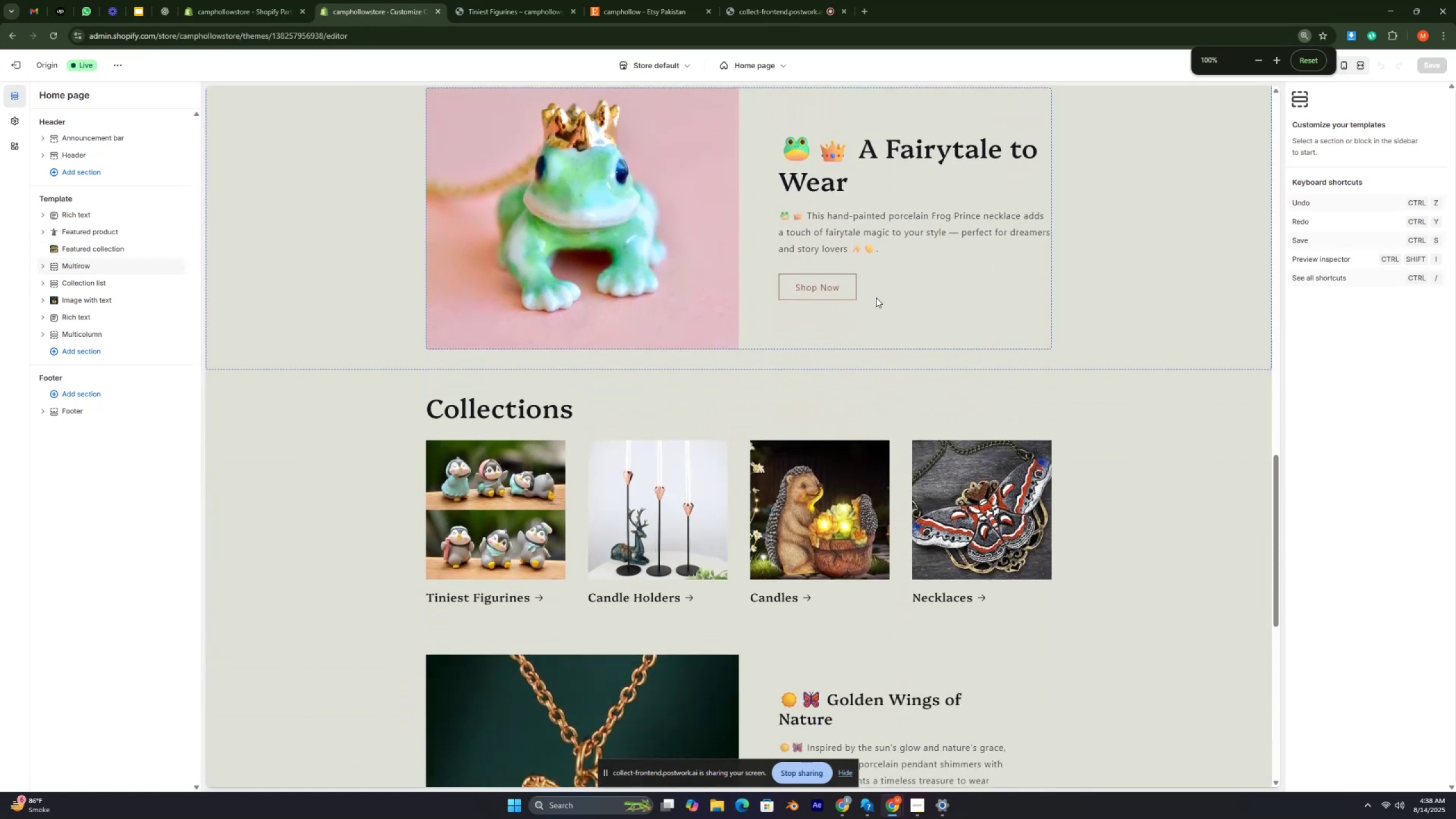 
key(Control+ControlRight)
 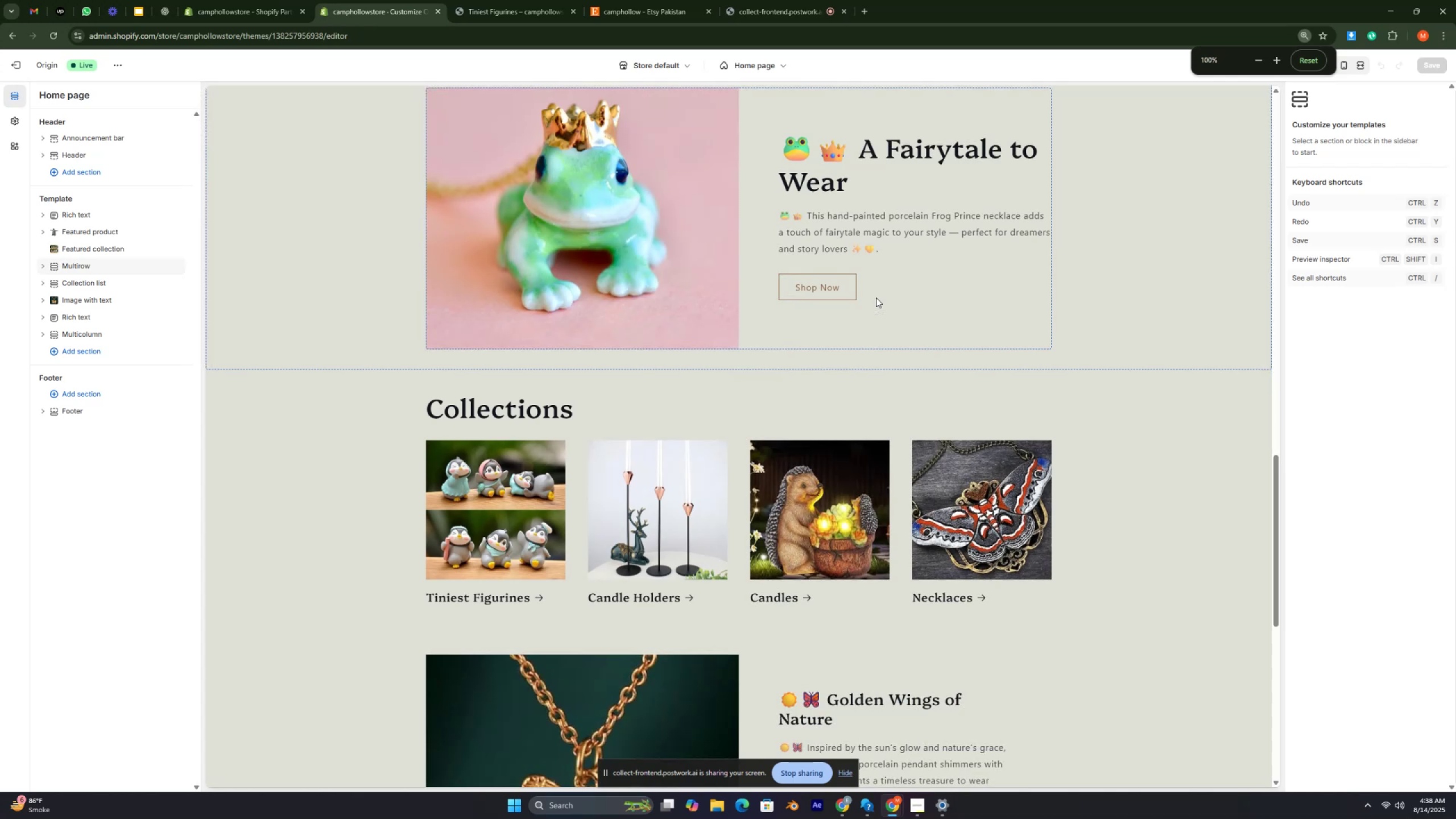 
key(Control+ControlRight)
 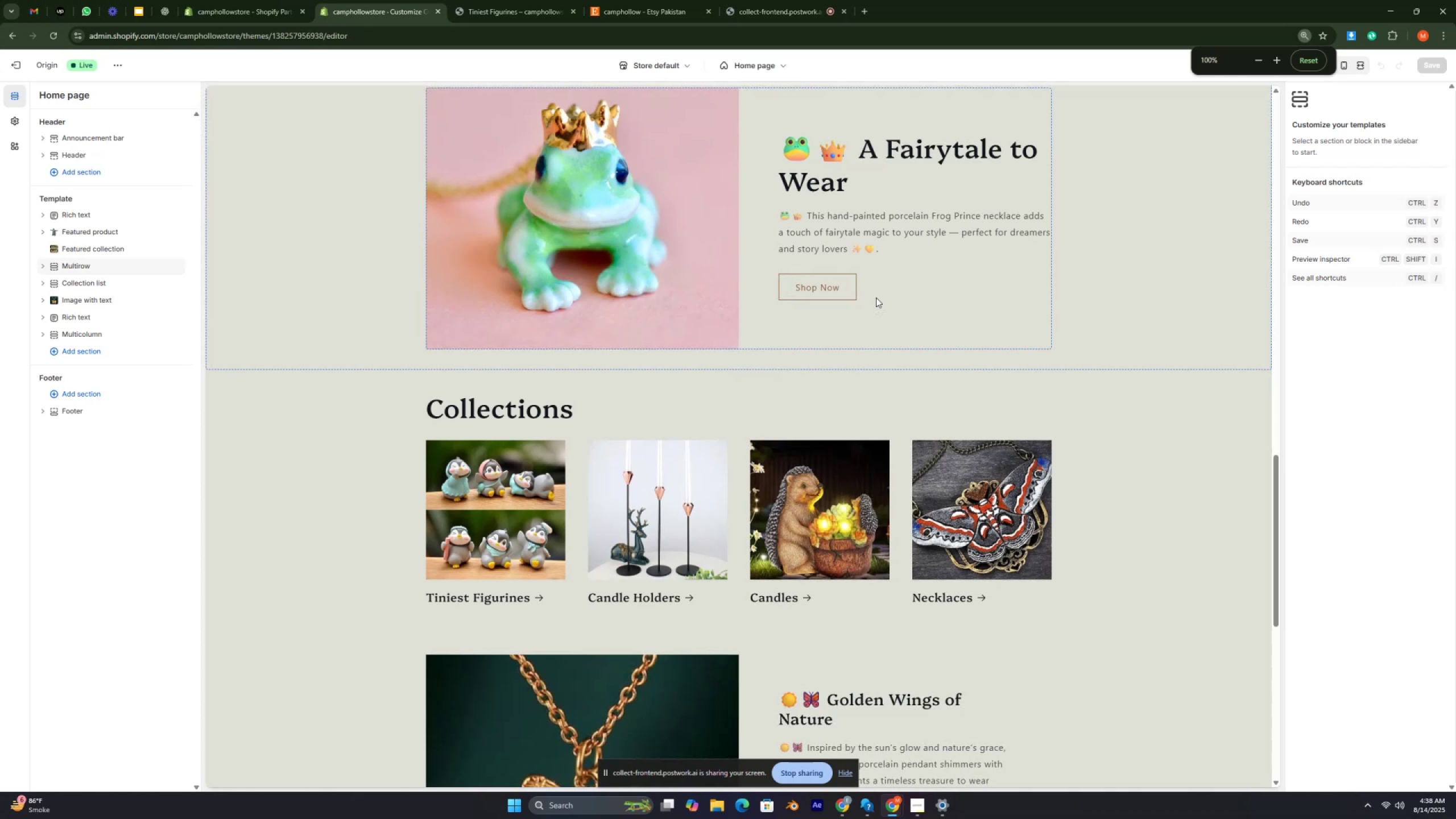 
key(Control+ControlRight)
 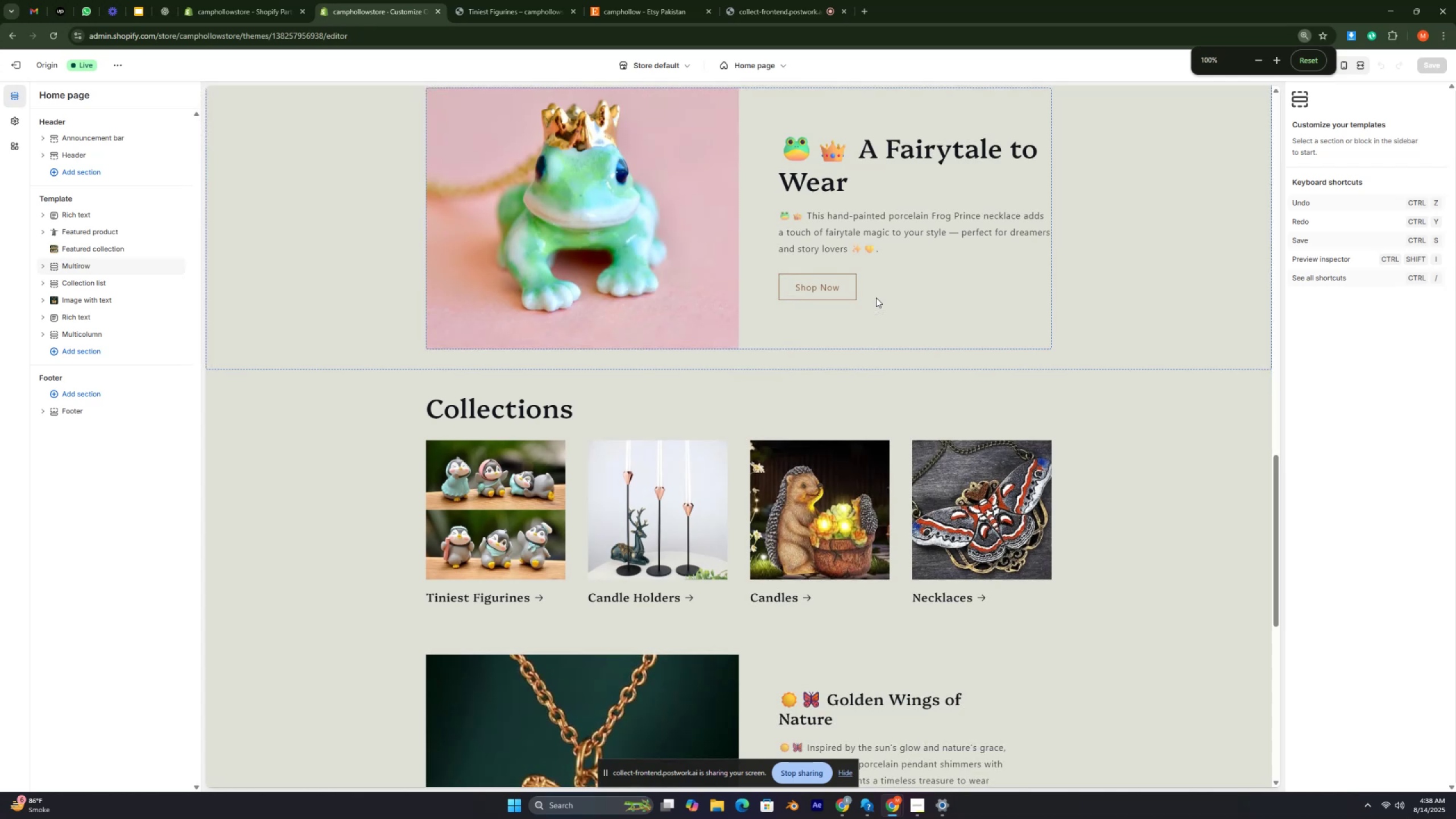 
key(Control+ControlRight)
 